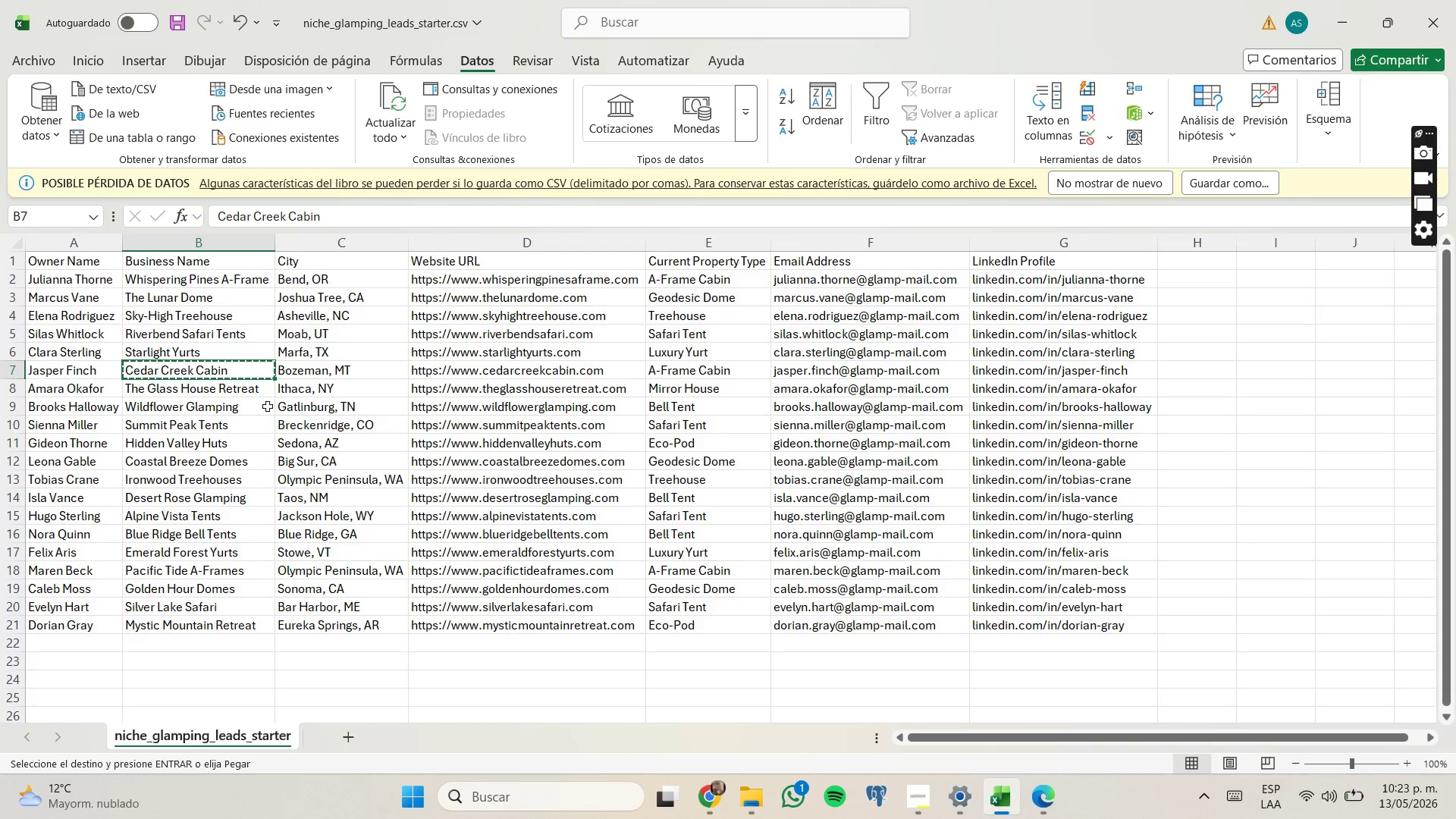 
left_click([254, 391])
 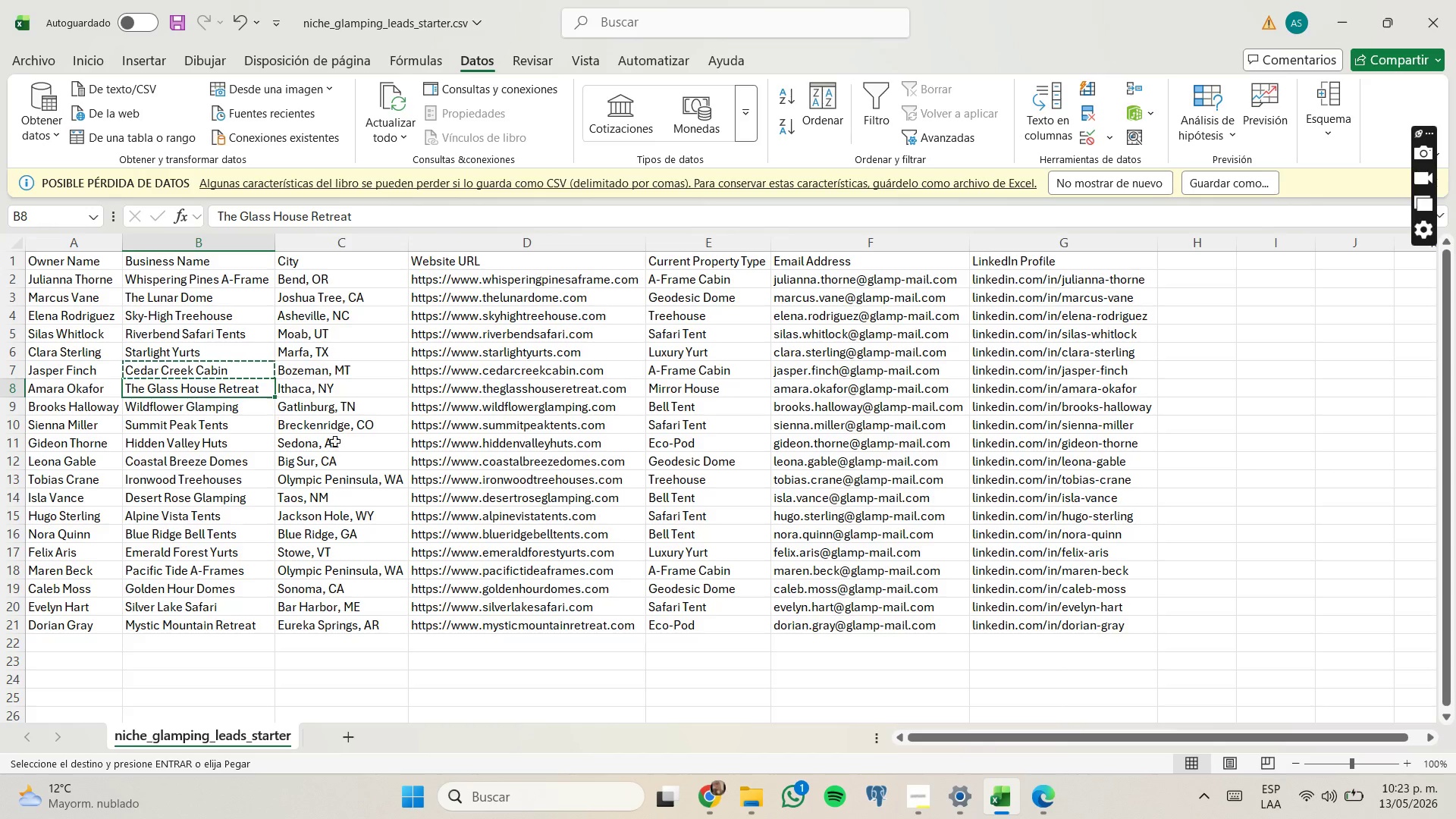 
key(Control+C)
 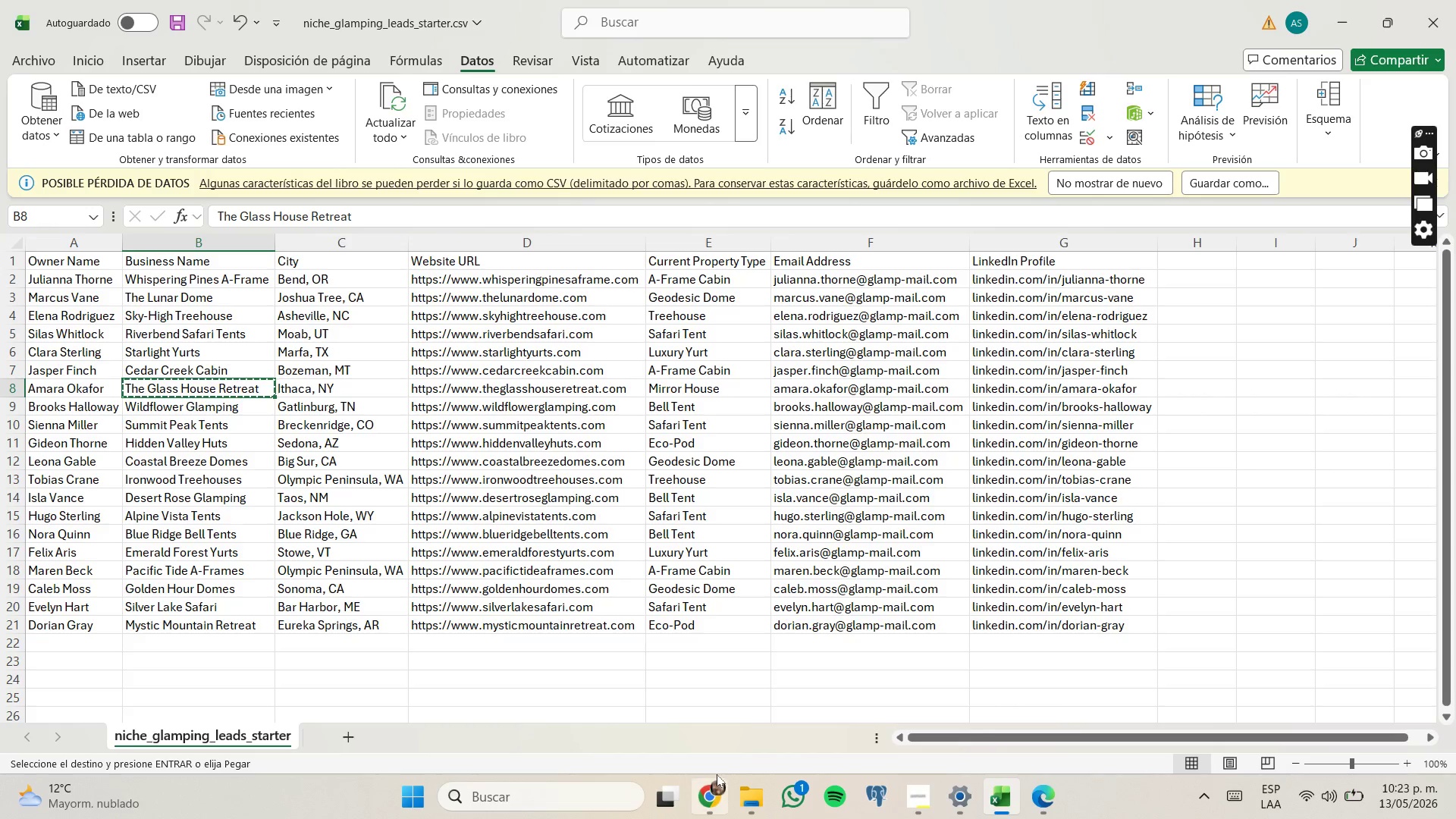 
left_click([716, 774])
 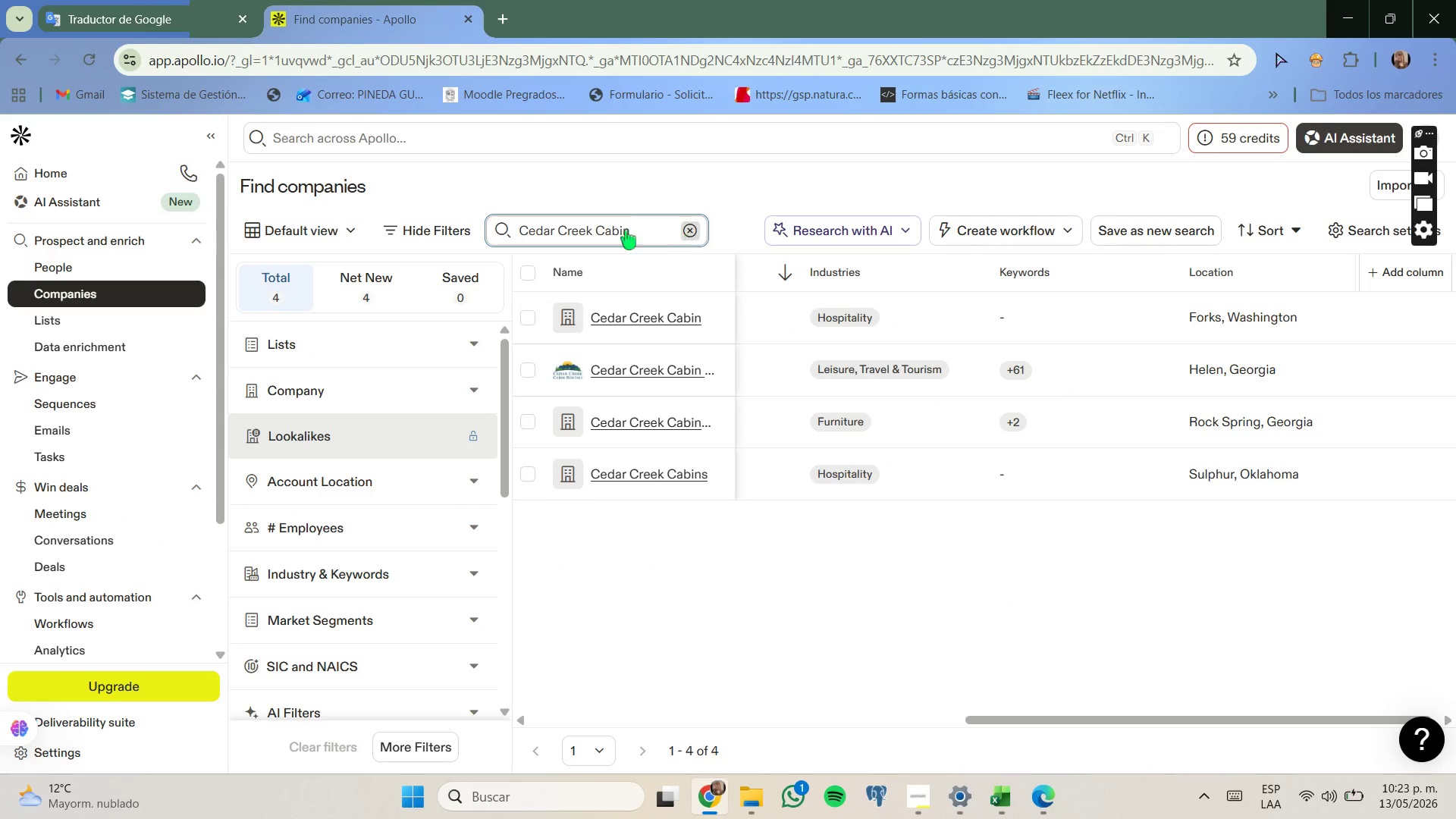 
left_click([599, 225])
 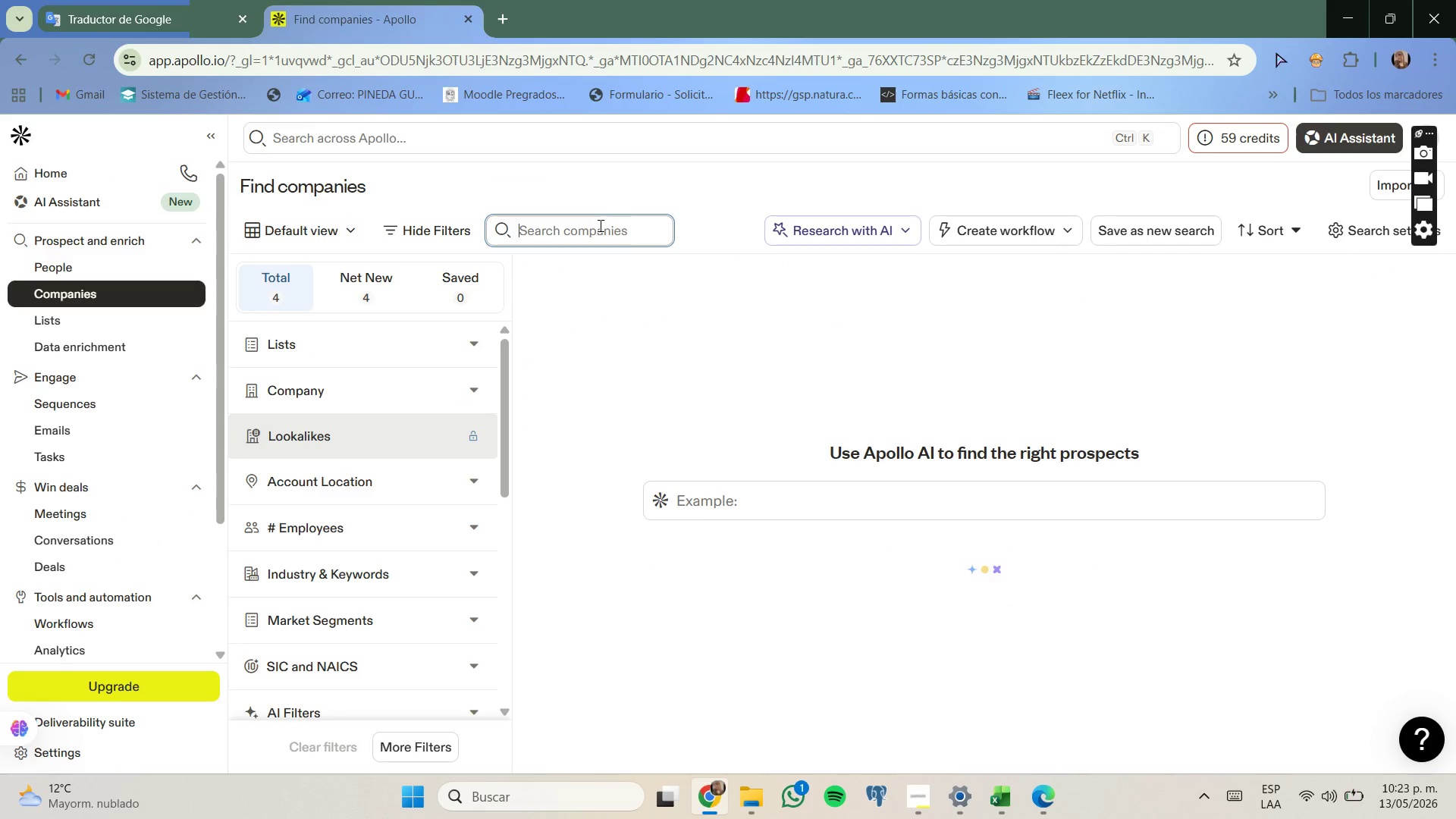 
key(Control+ControlLeft)
 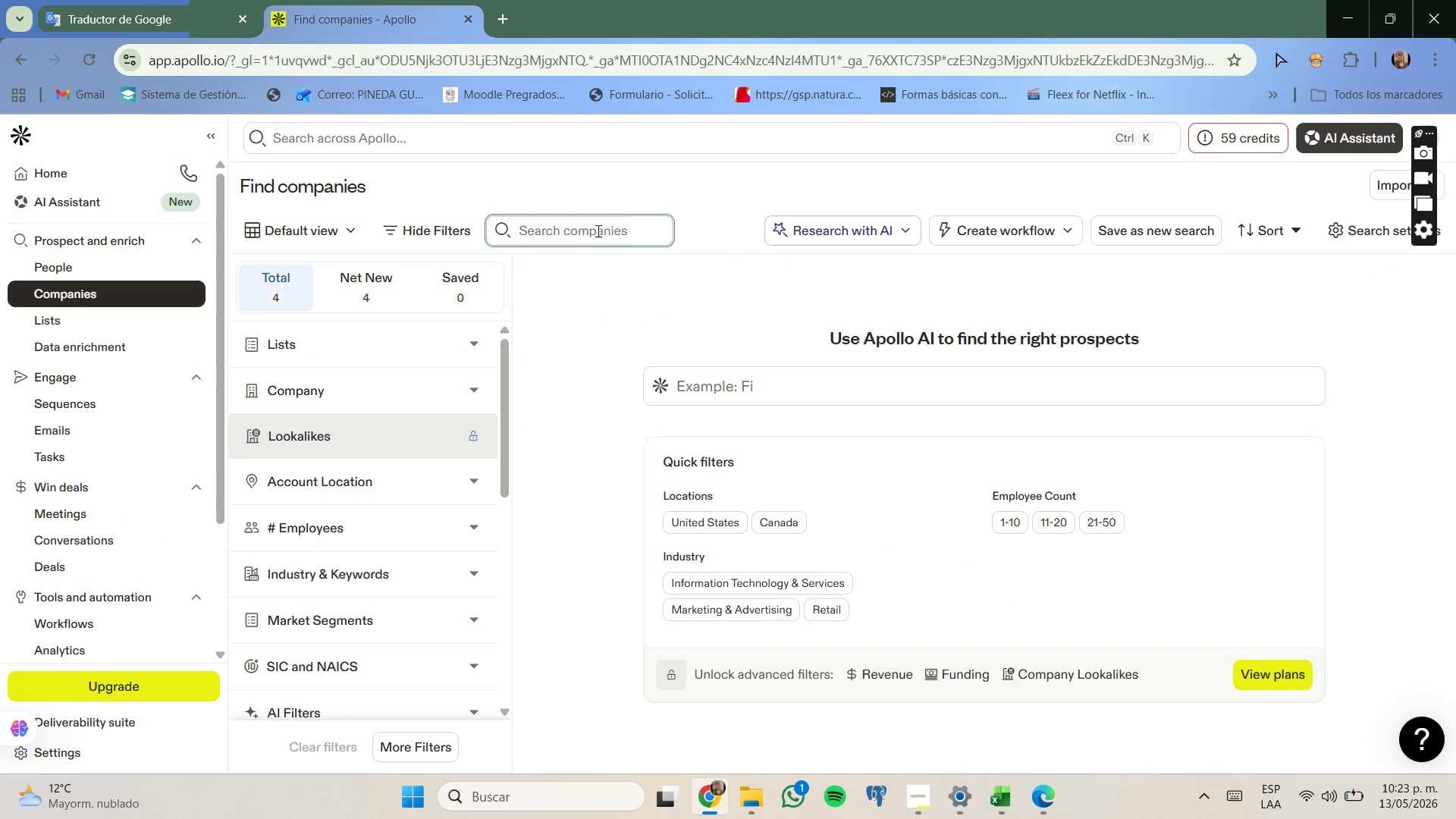 
key(Control+V)
 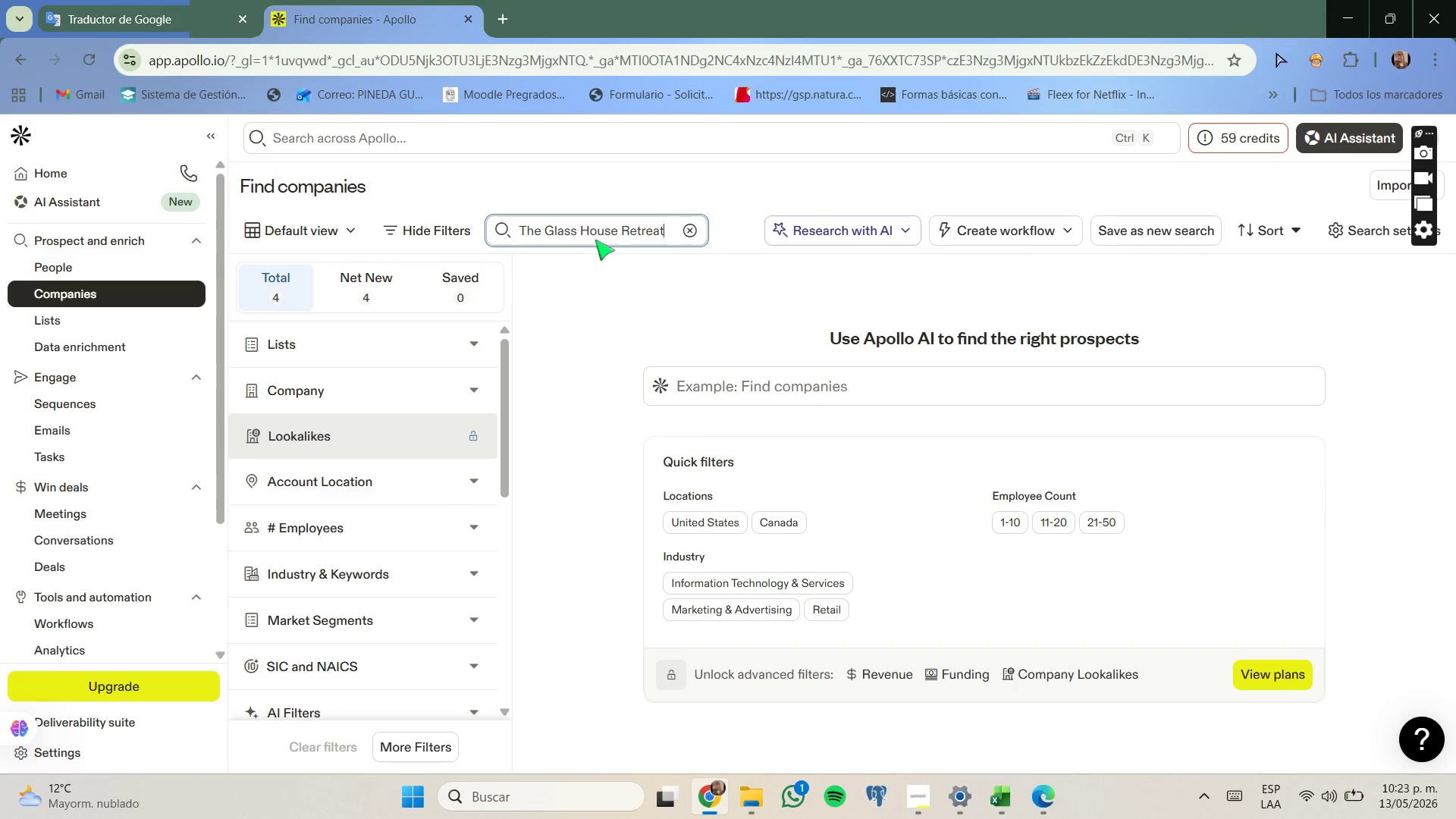 
key(Enter)
 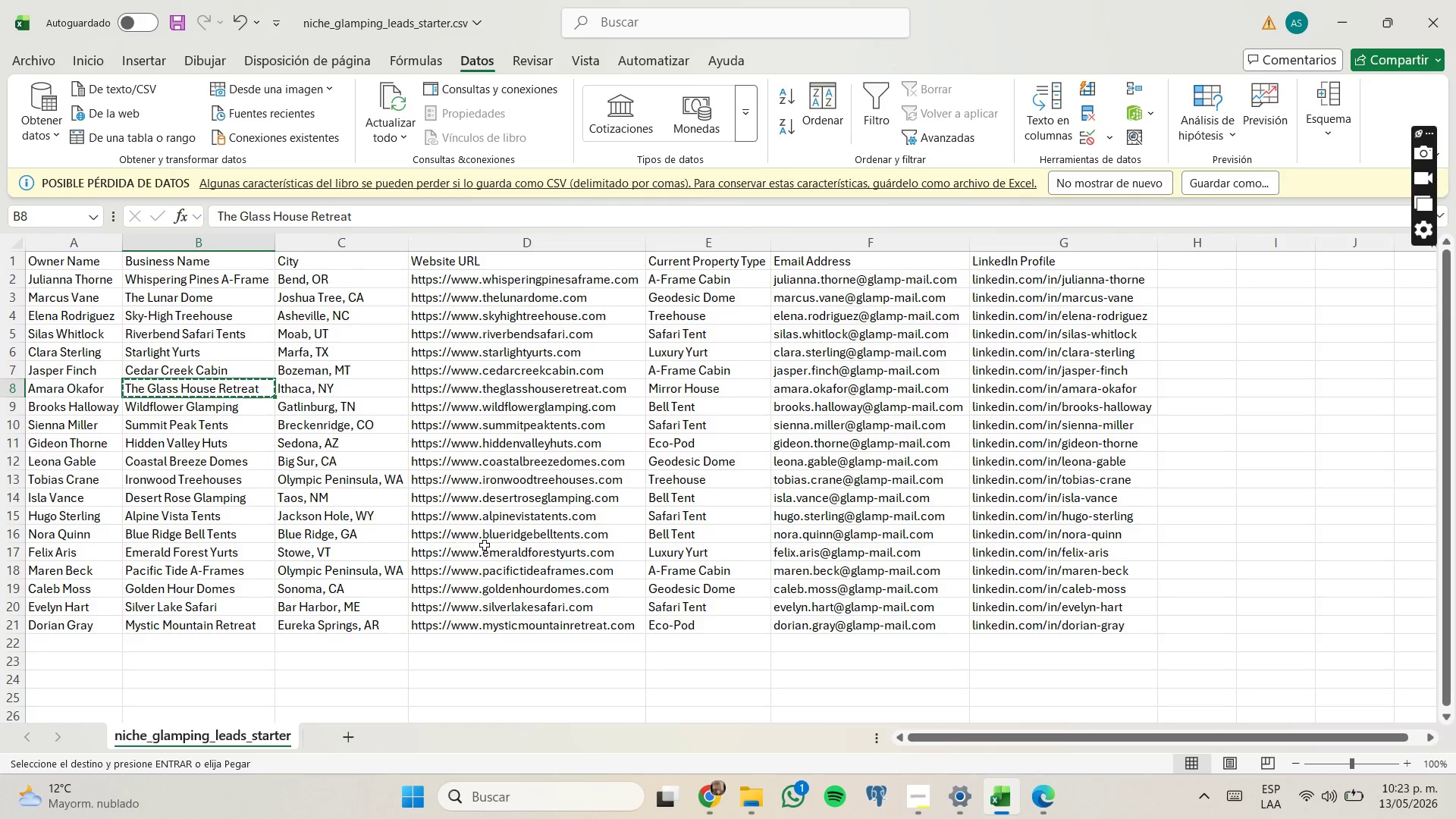 
left_click([262, 410])
 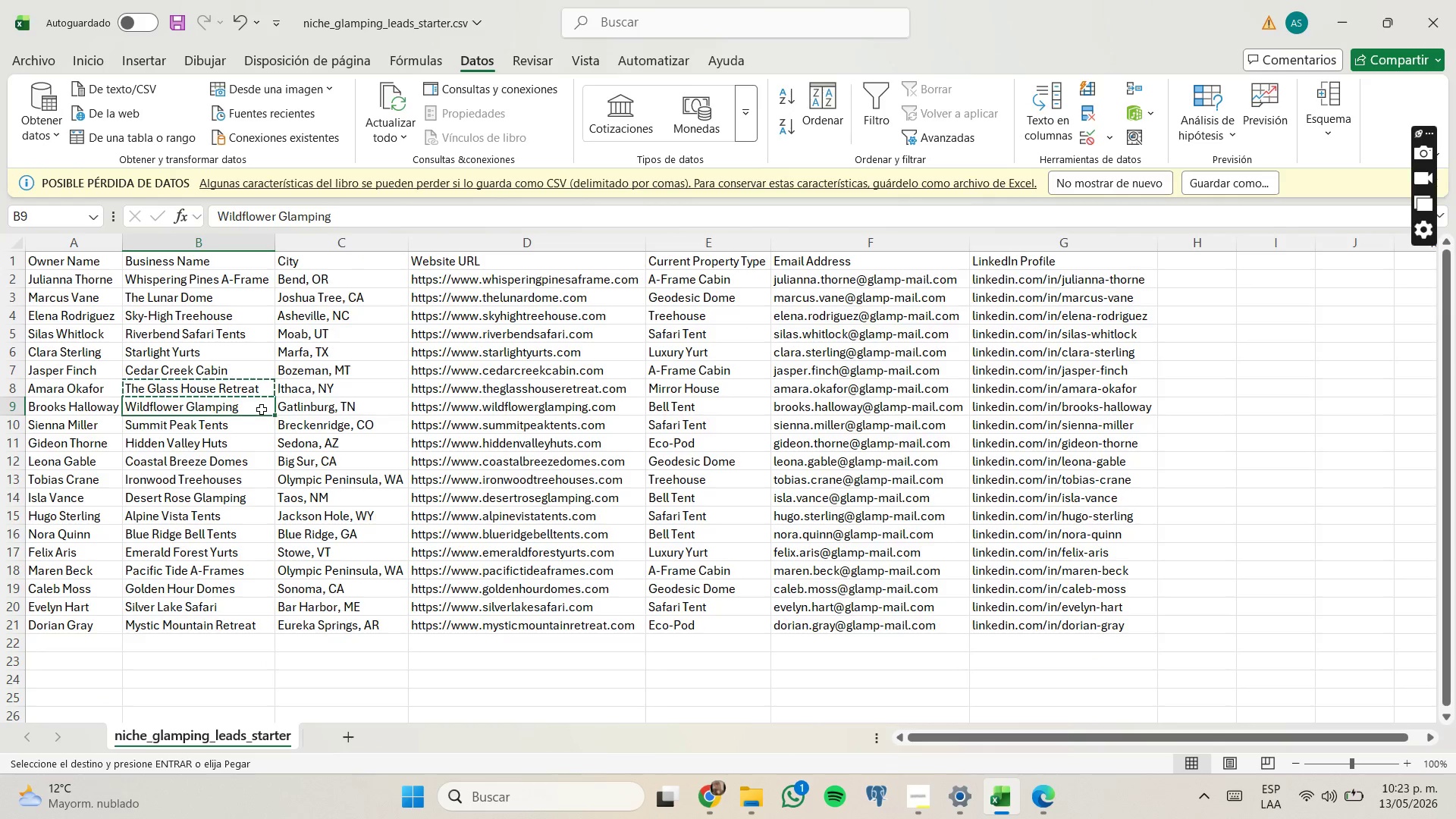 
key(Control+C)
 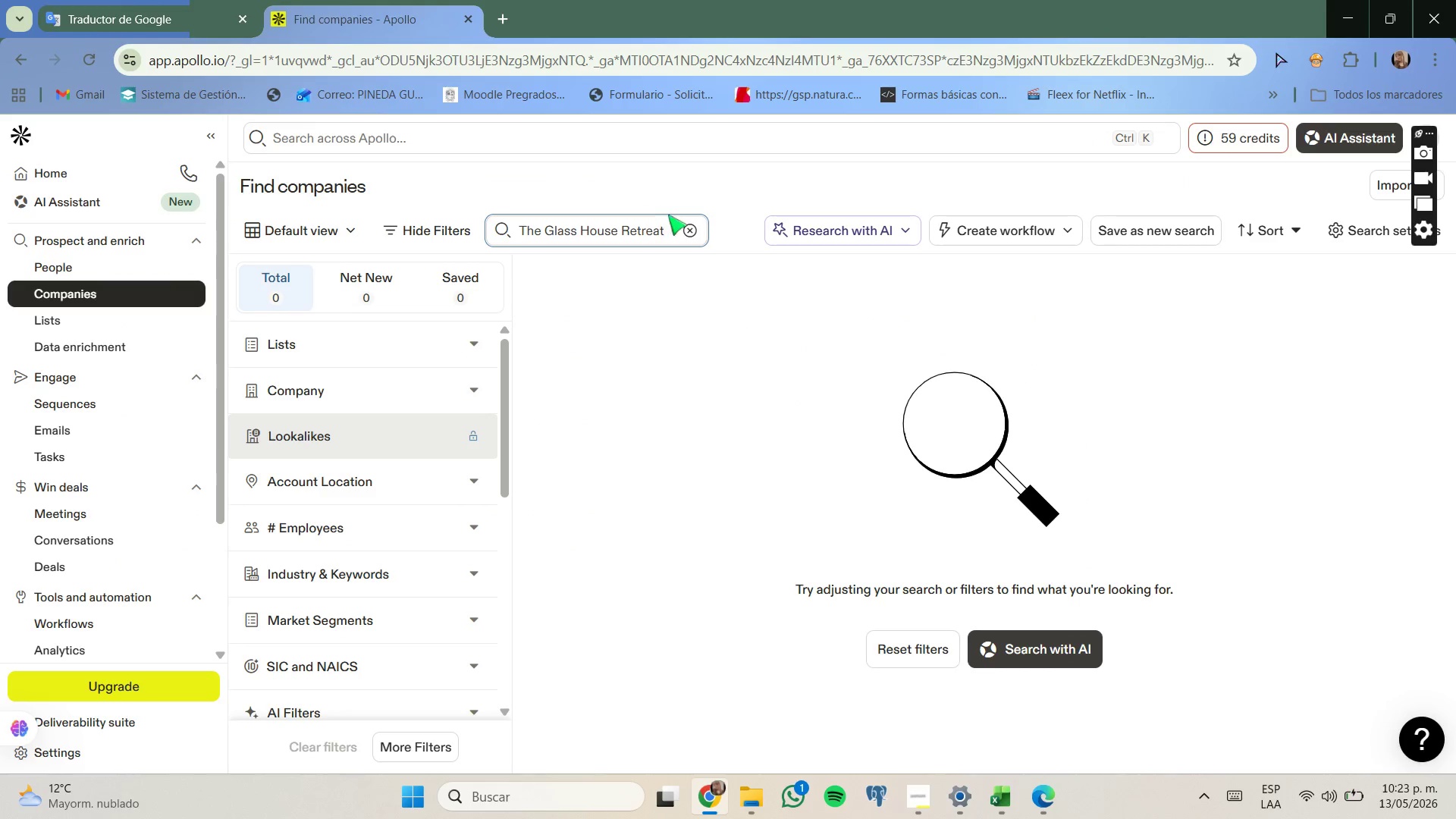 
left_click([685, 227])
 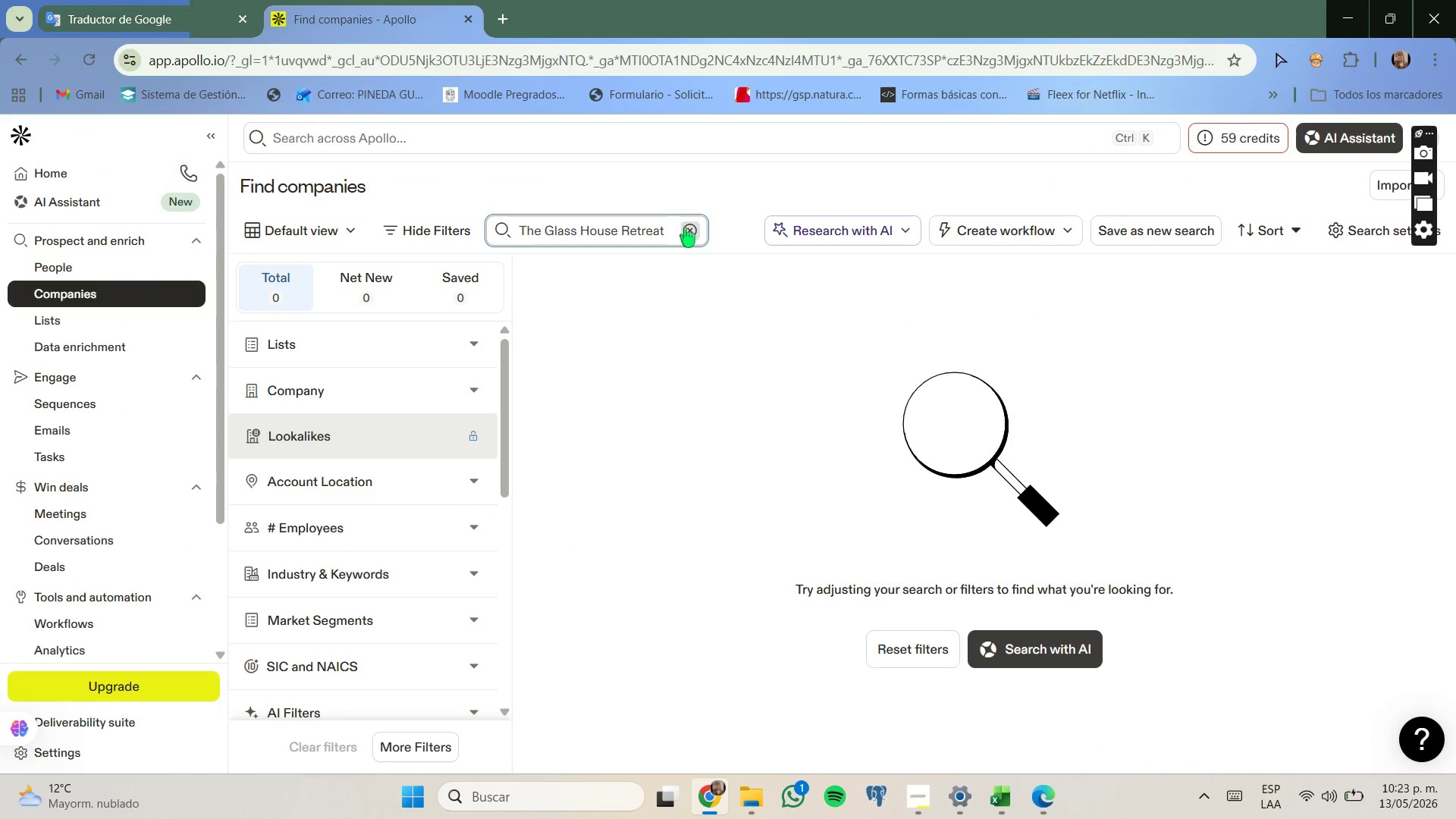 
key(Control+ControlLeft)
 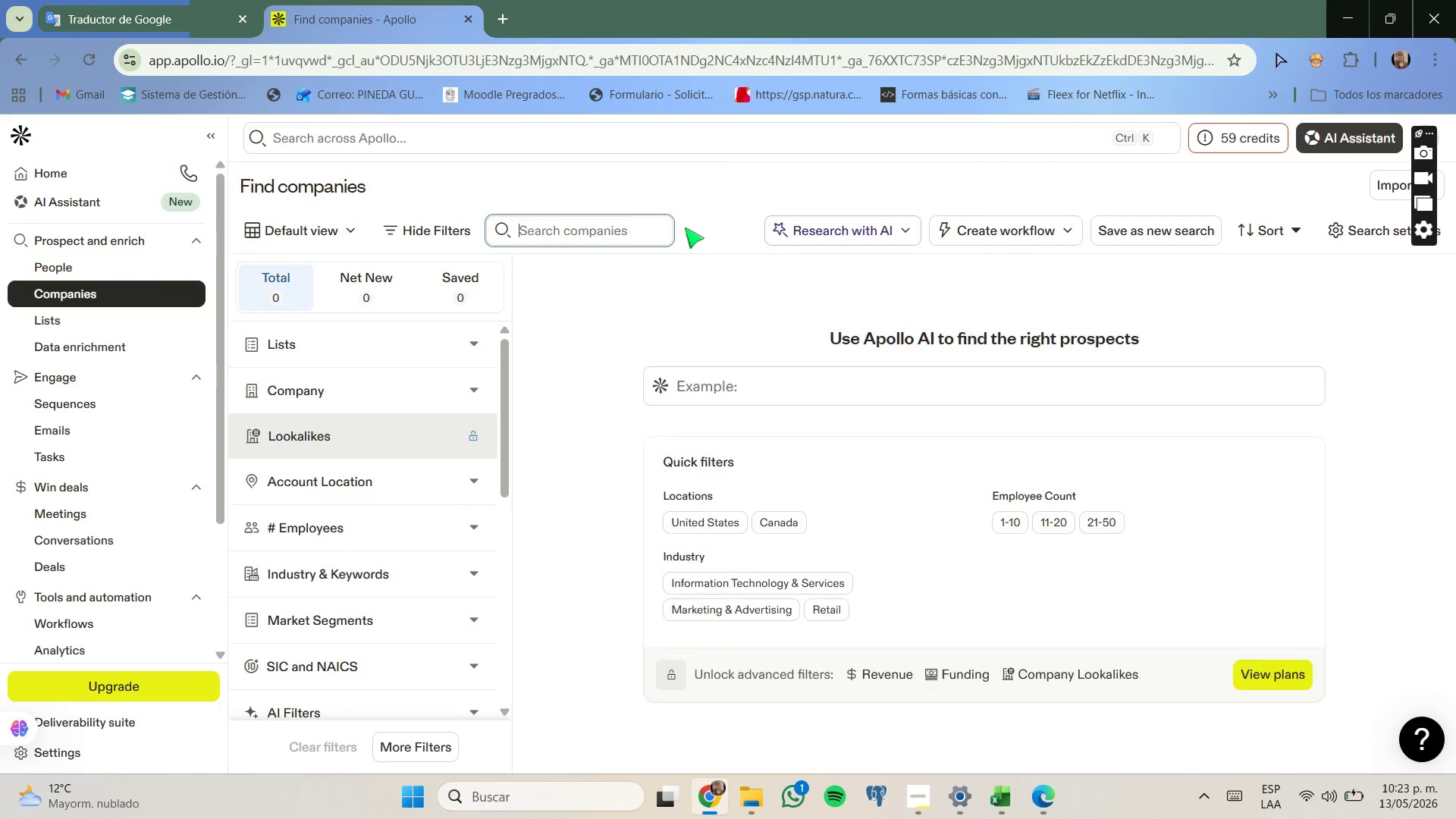 
key(Control+V)
 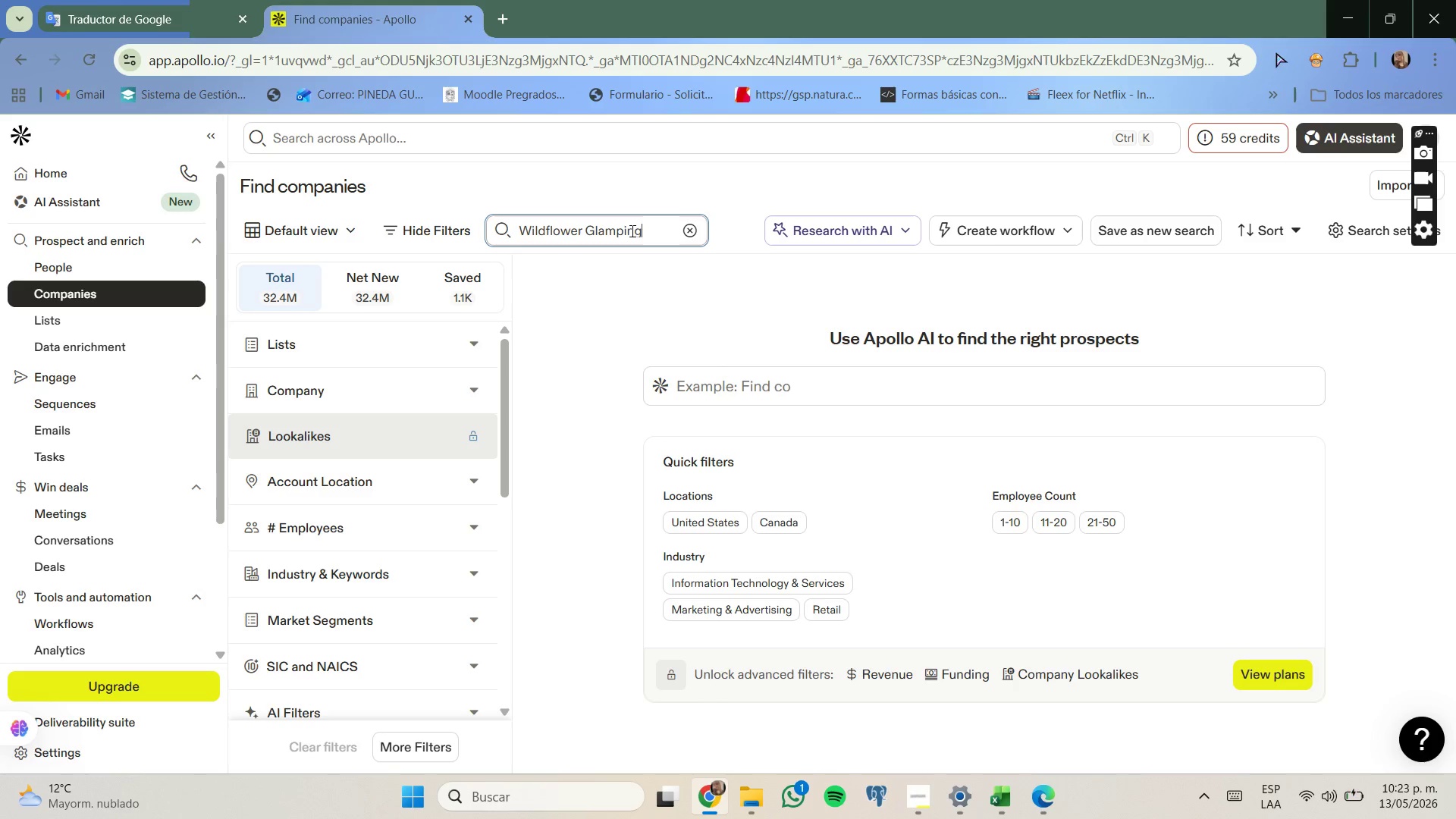 
key(Enter)
 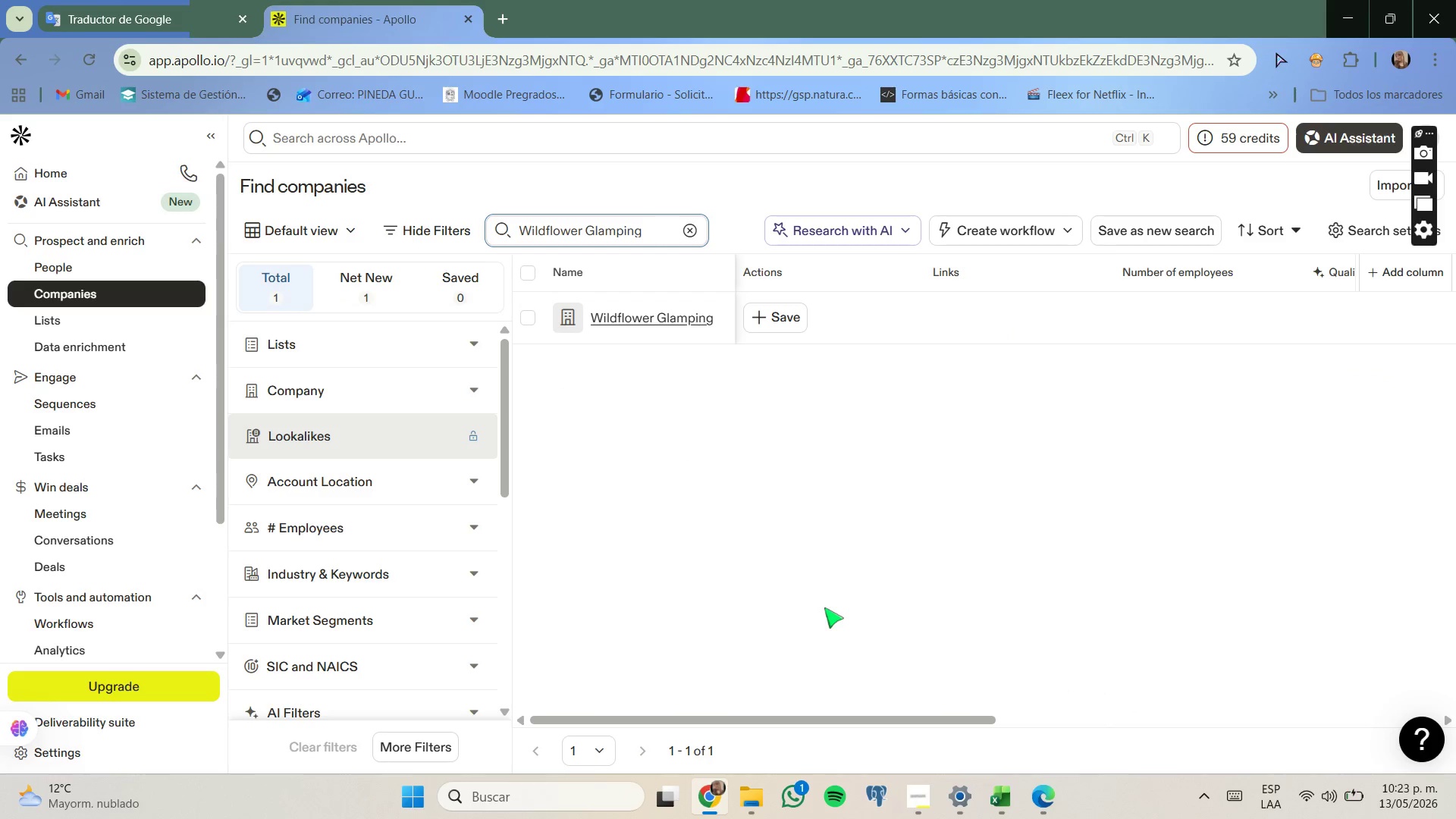 
left_click_drag(start_coordinate=[843, 719], to_coordinate=[1104, 717])
 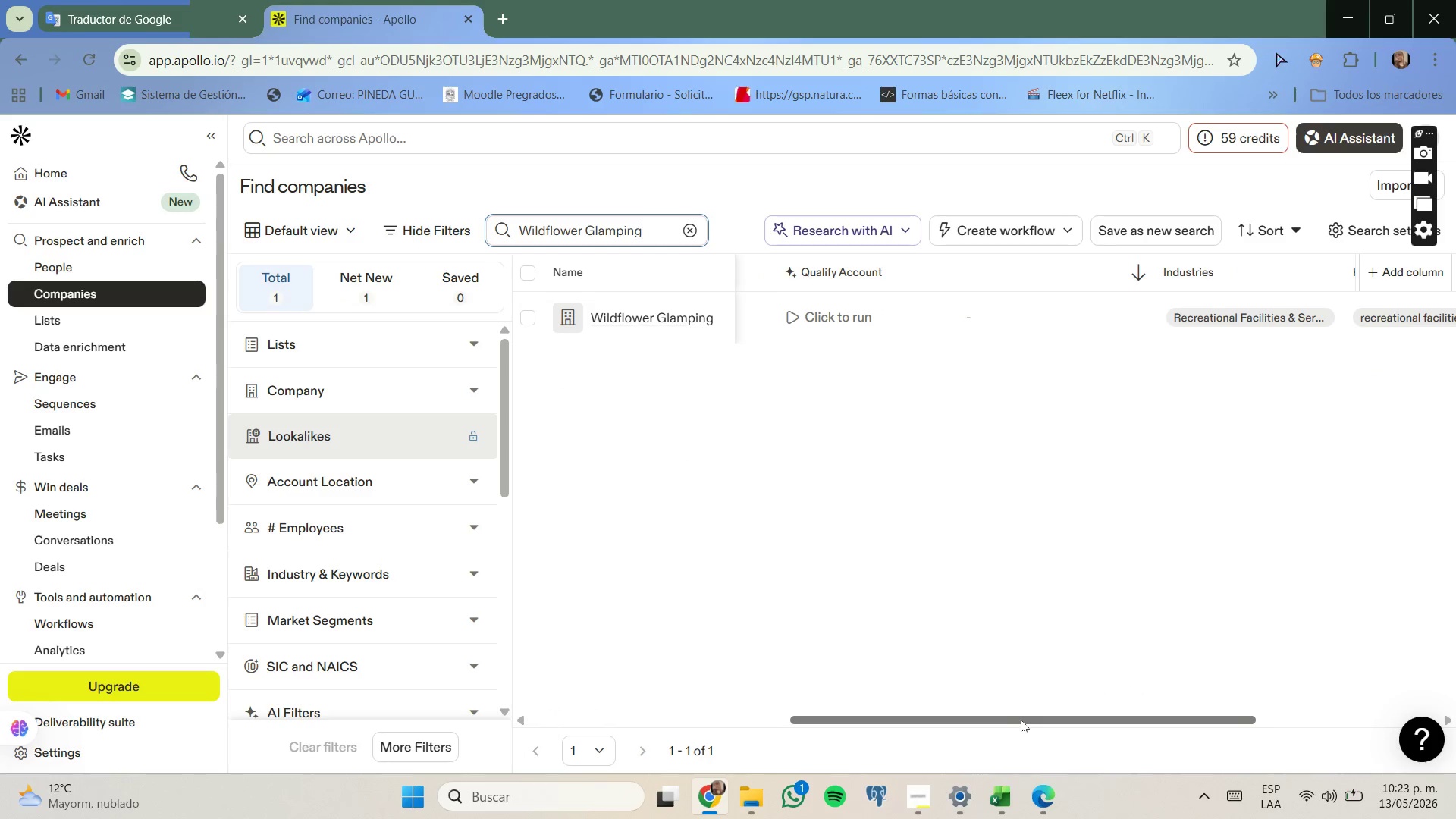 
left_click_drag(start_coordinate=[1021, 720], to_coordinate=[1226, 726])
 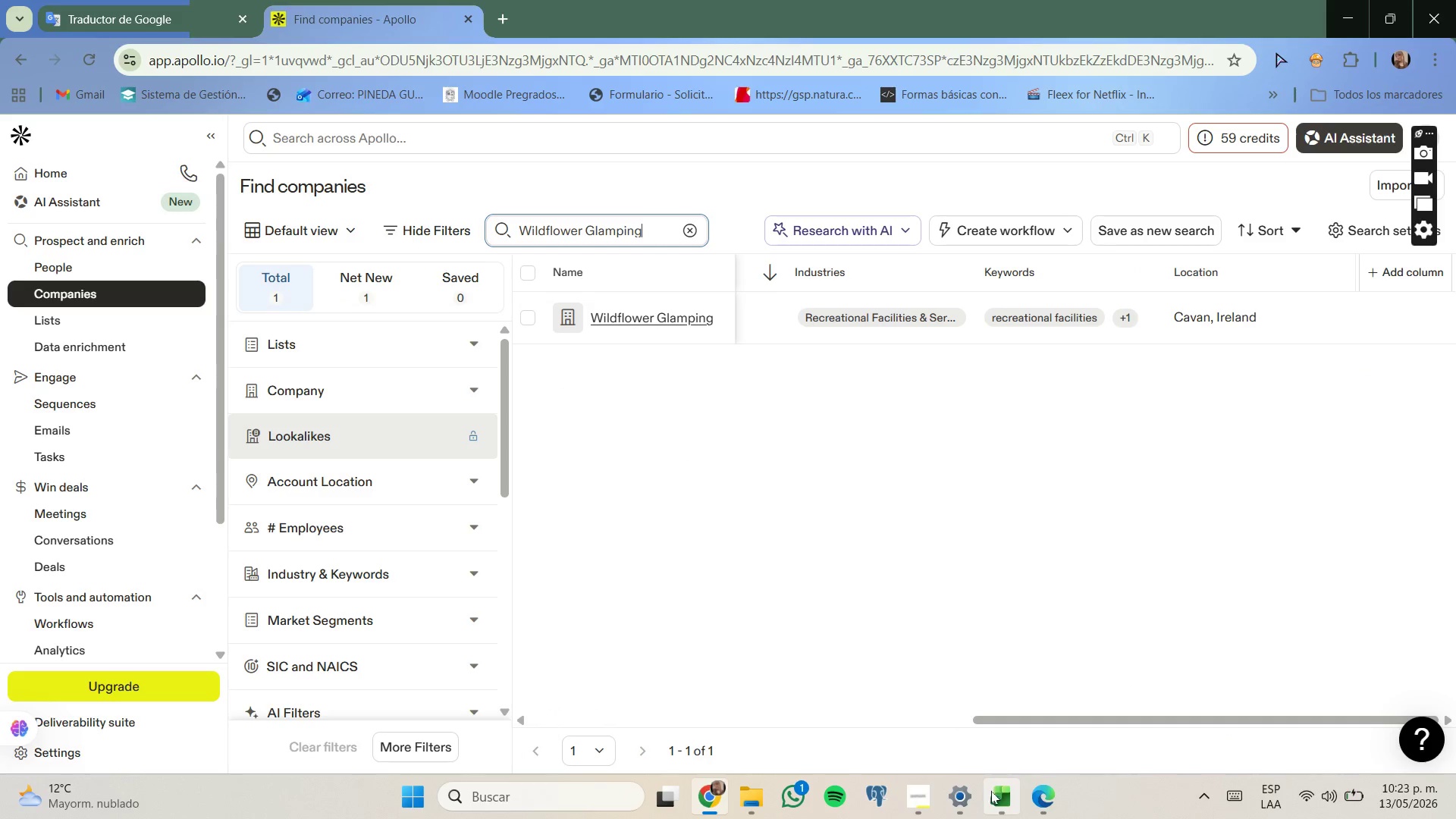 
left_click([992, 791])
 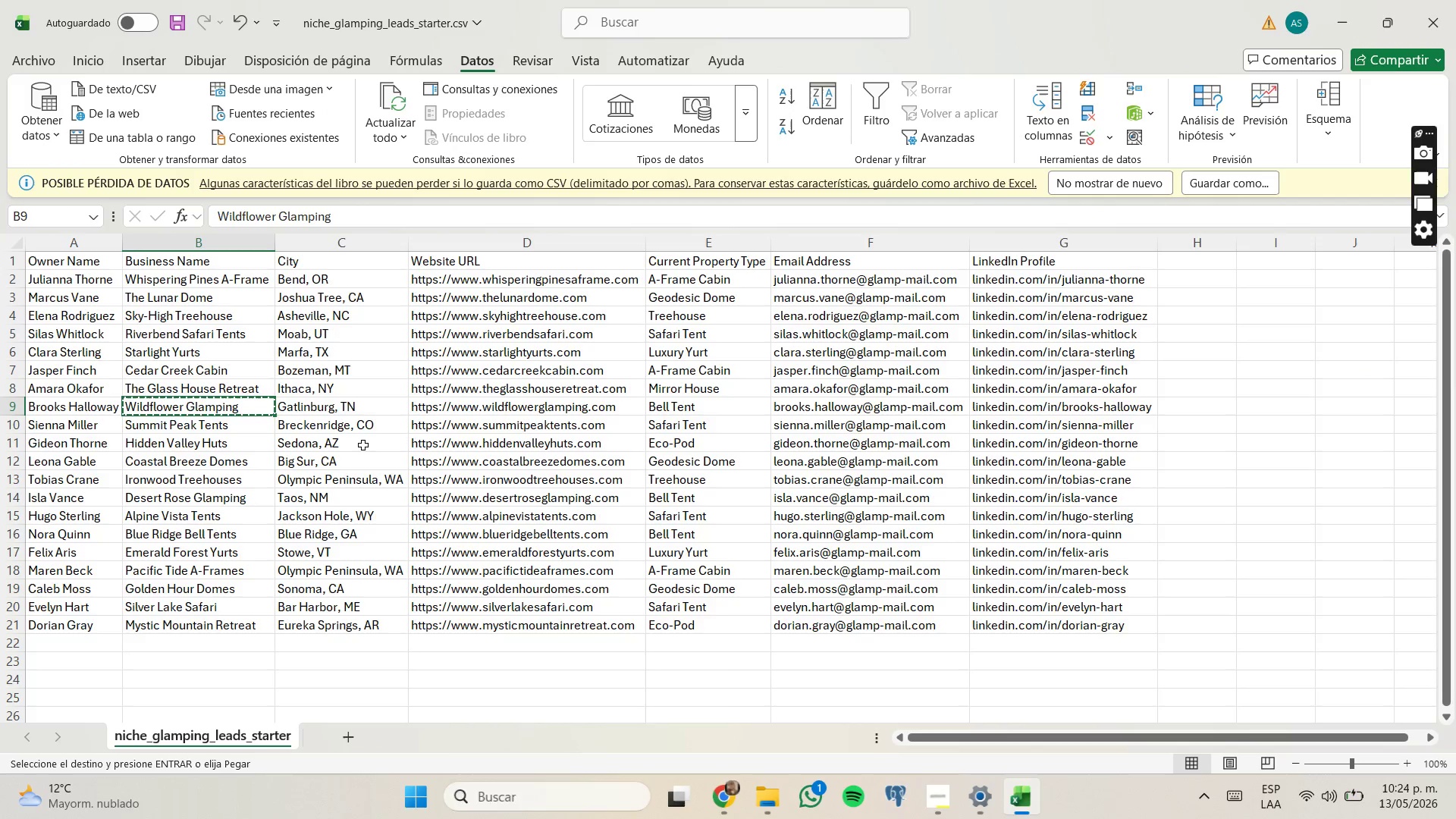 
left_click([231, 429])
 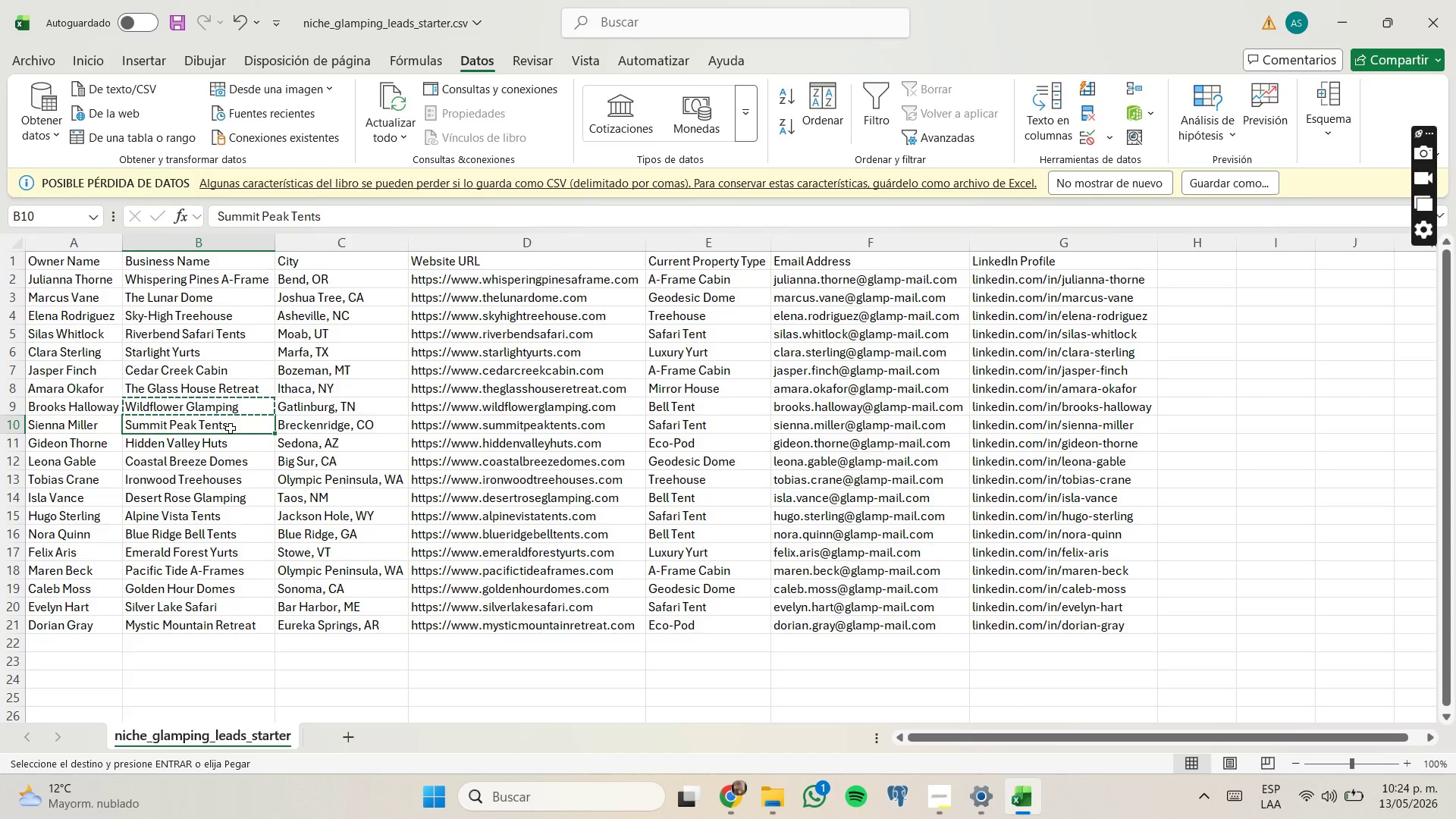 
key(Control+C)
 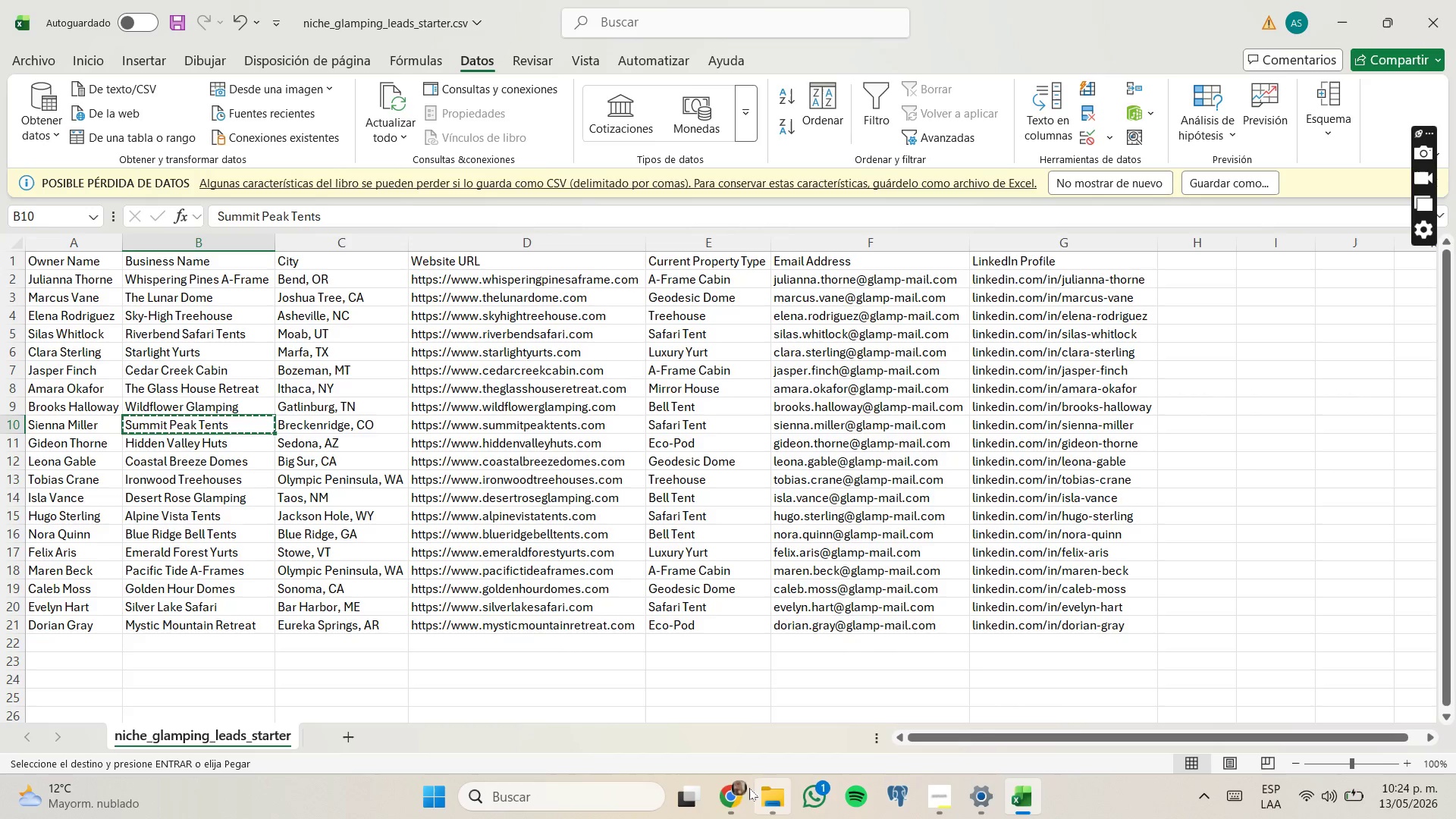 
left_click([739, 788])
 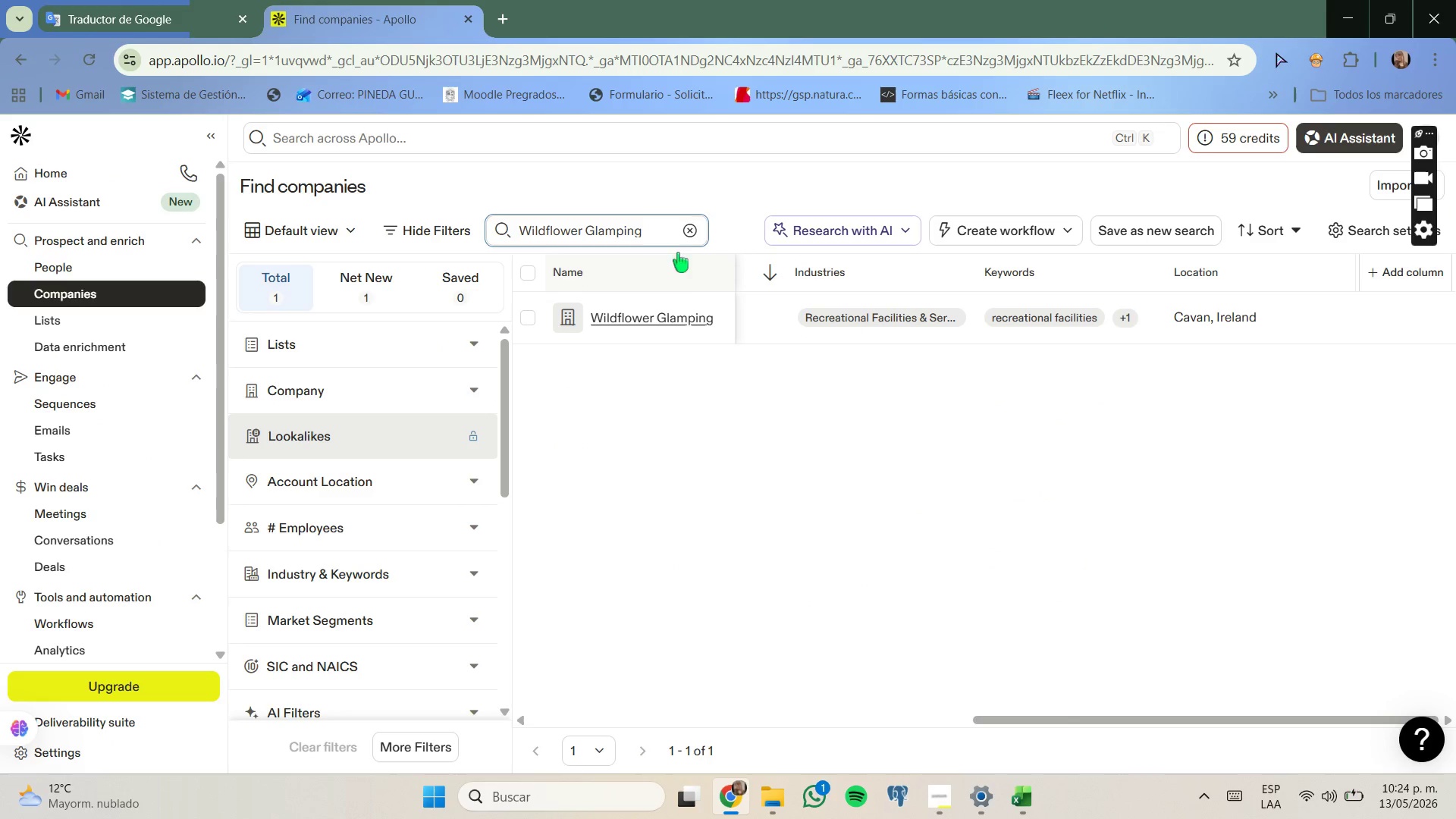 
left_click([686, 236])
 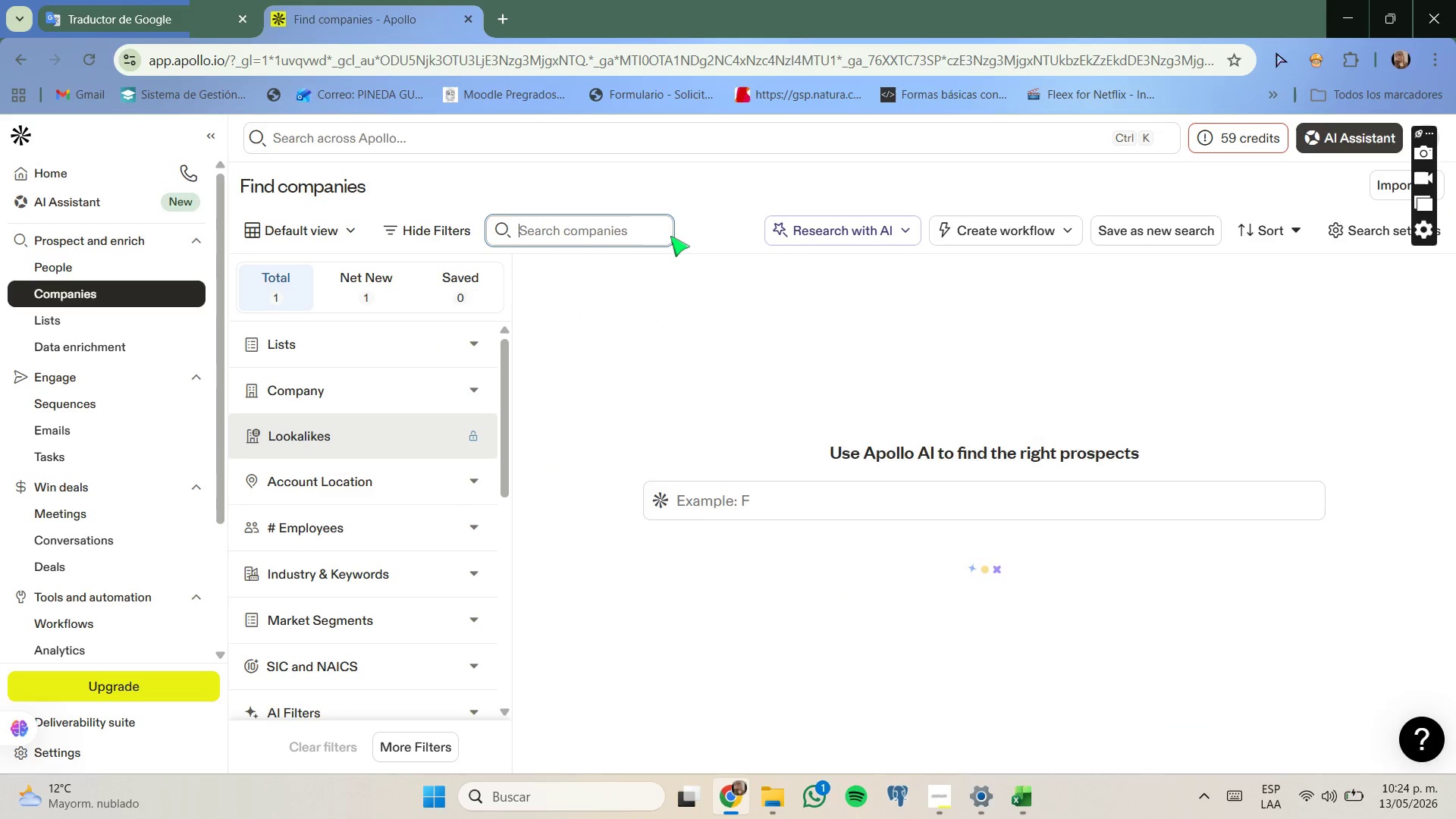 
hold_key(key=ControlLeft, duration=0.33)
 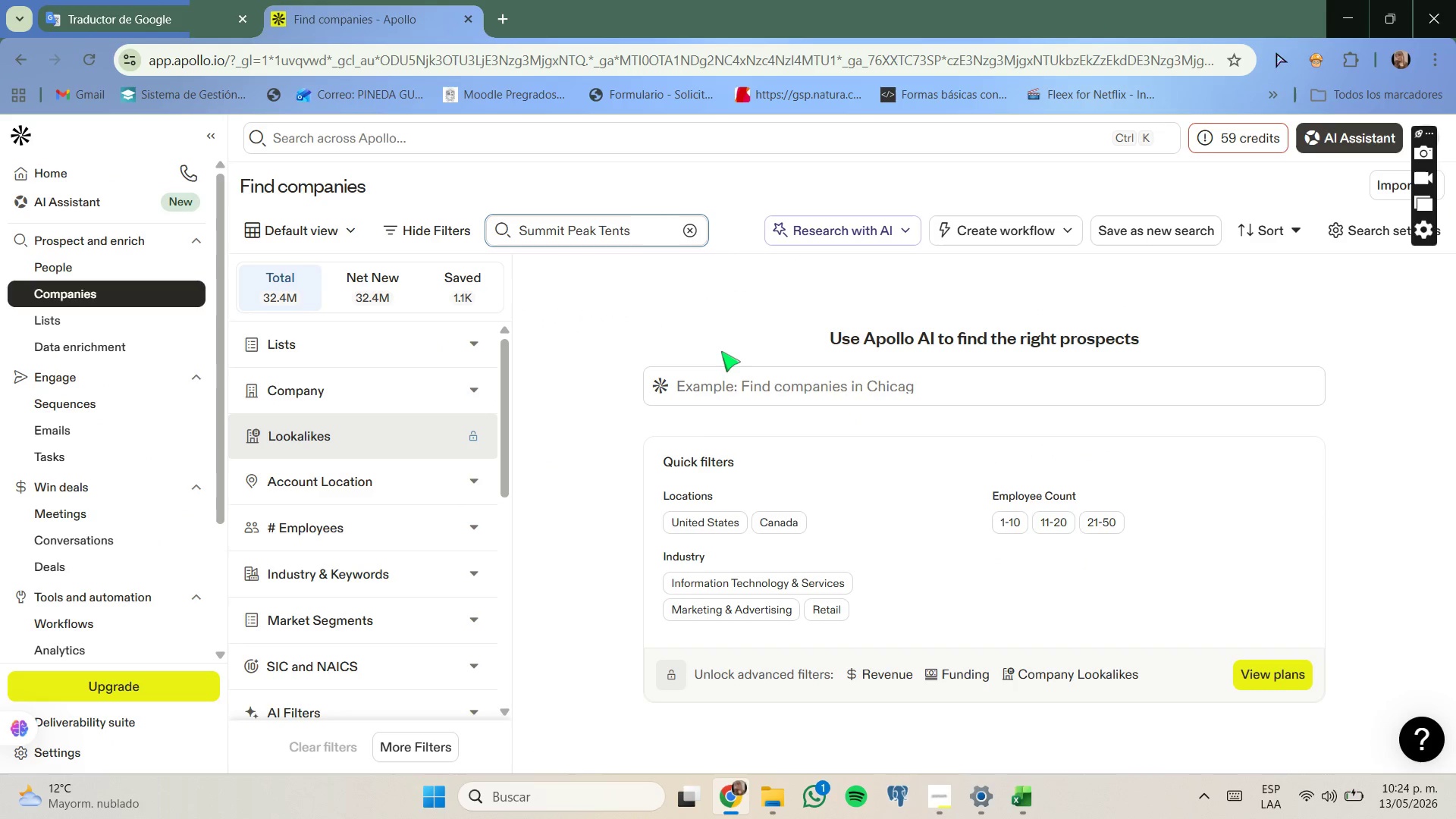 
key(V)
 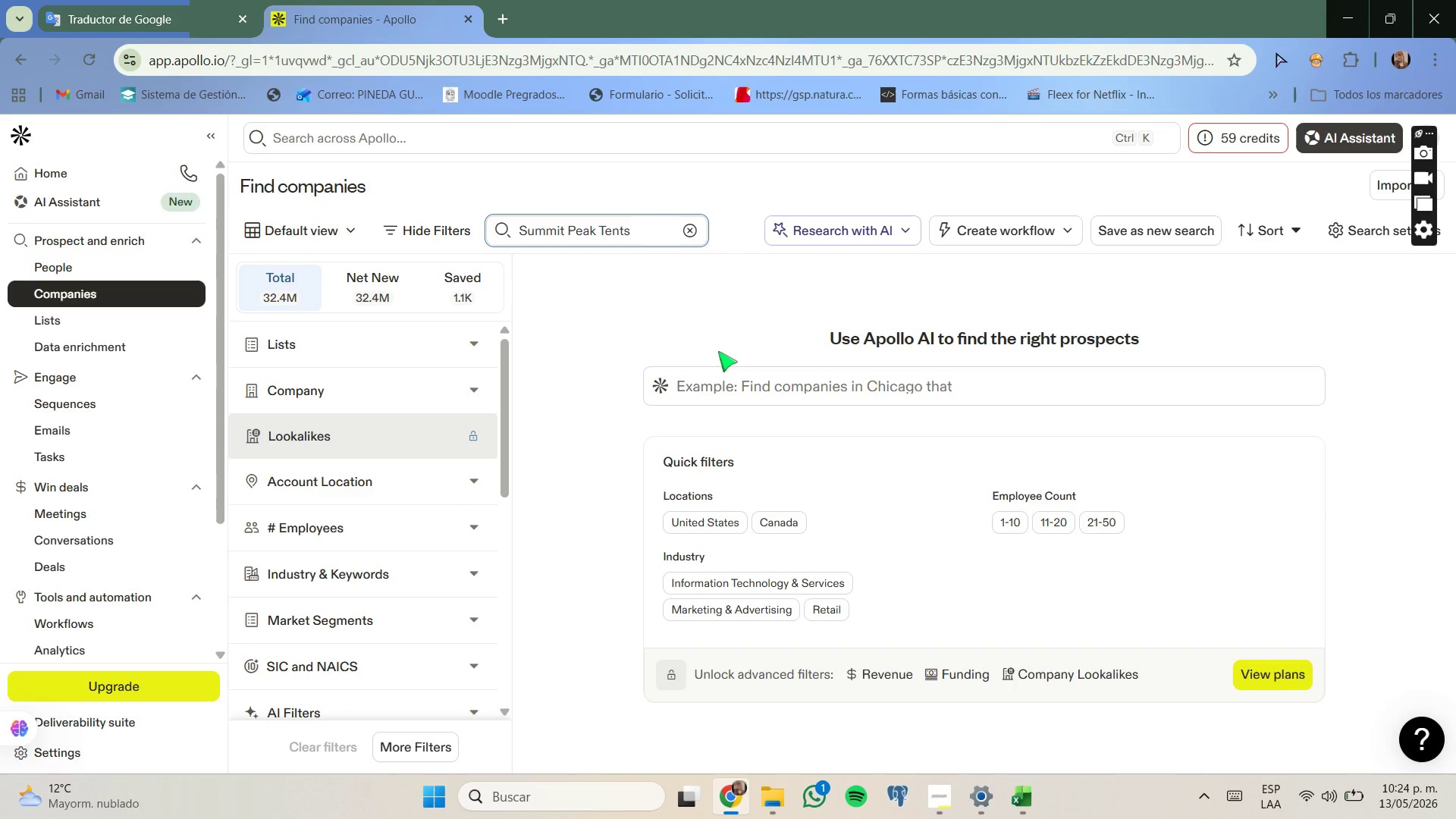 
key(Enter)
 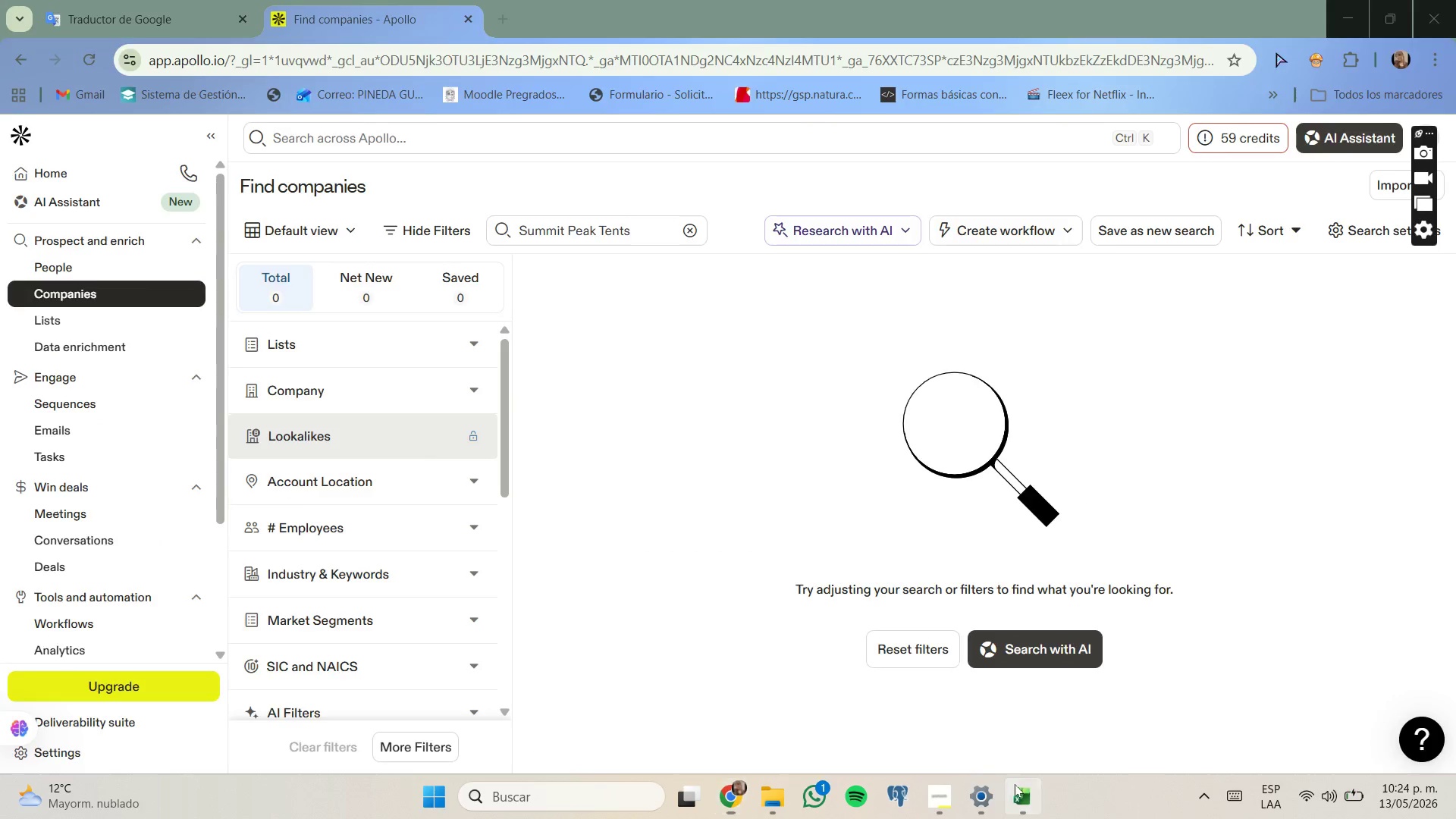 
left_click([245, 438])
 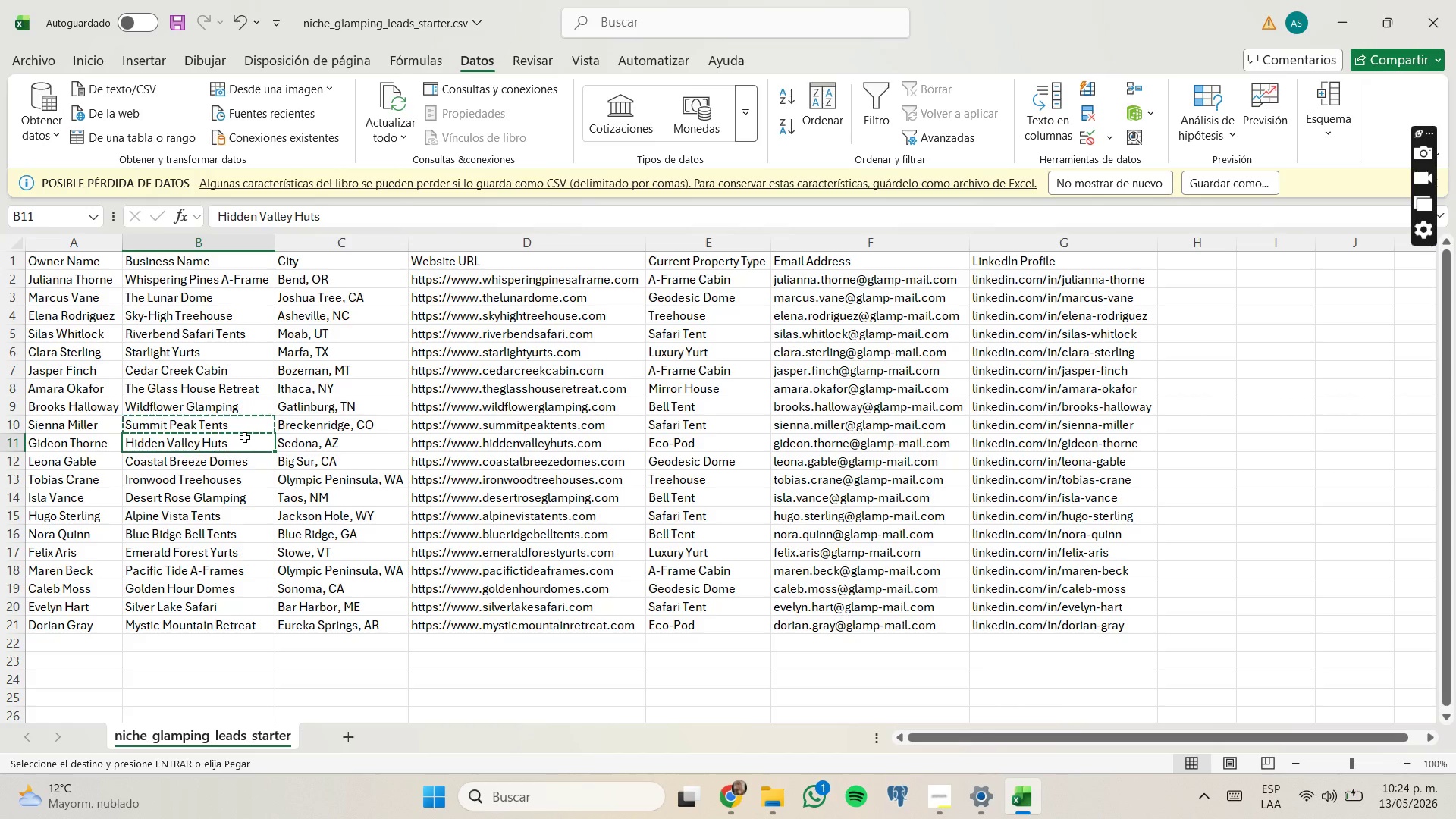 
key(Control+C)
 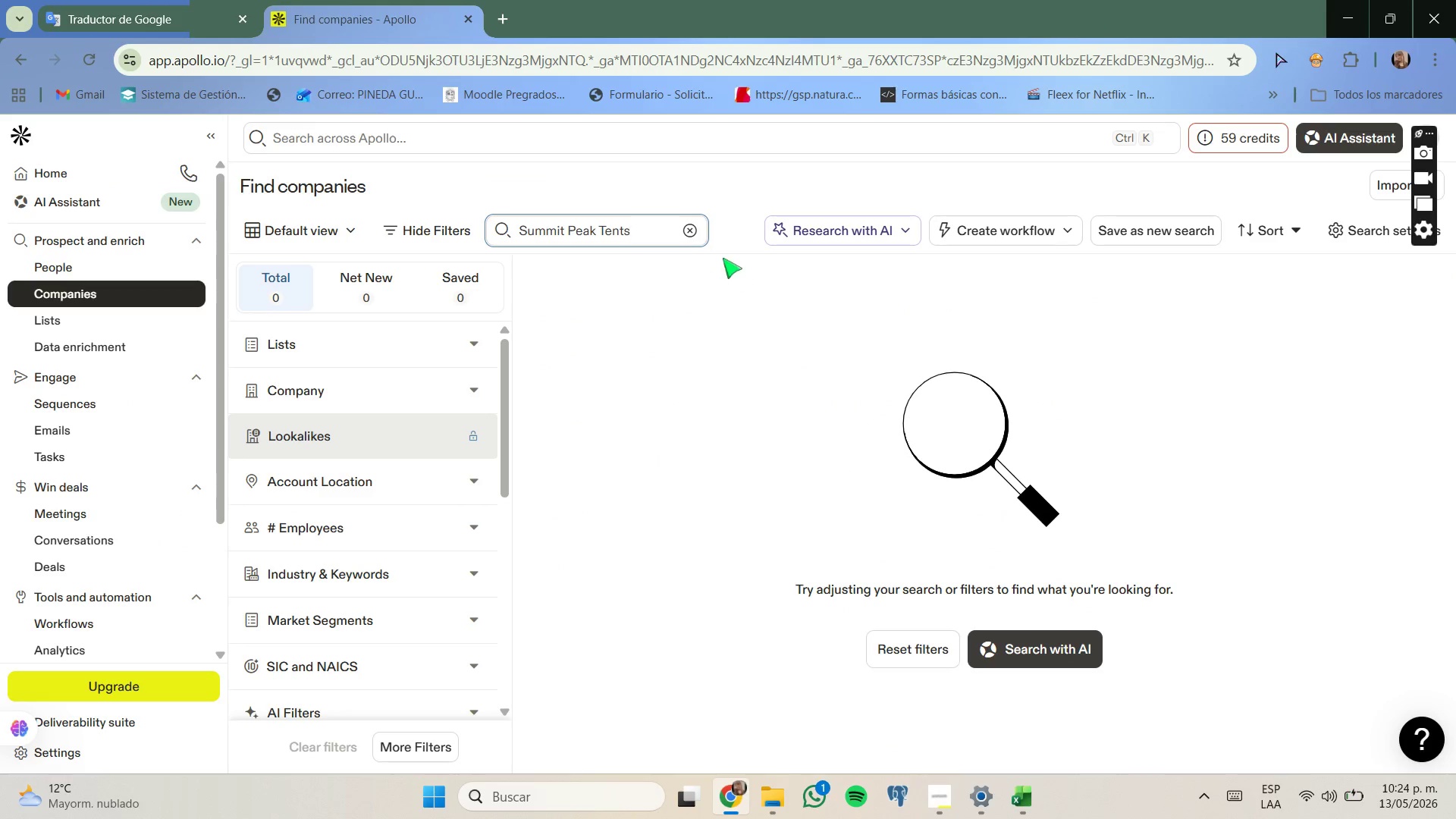 
left_click([697, 237])
 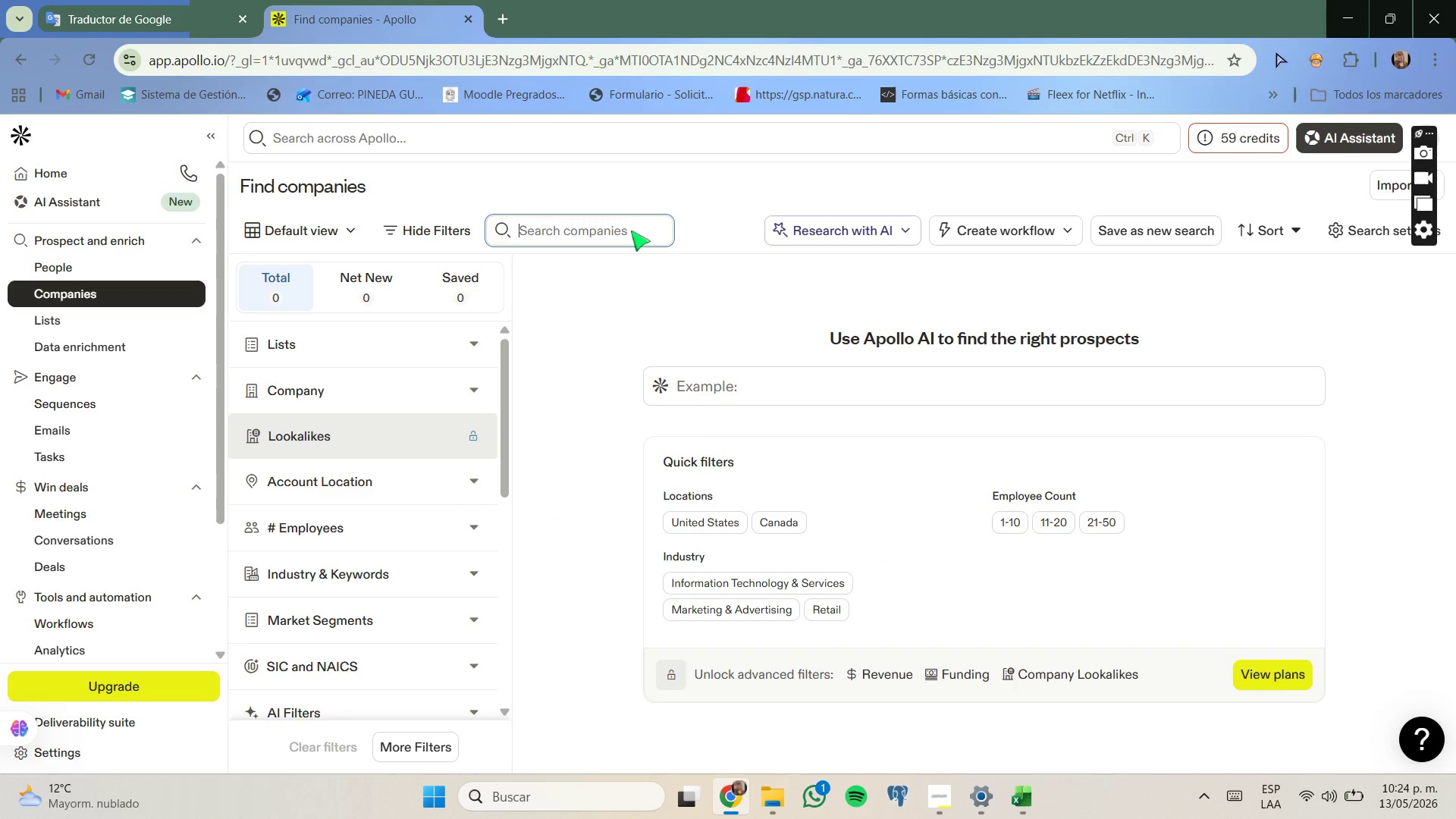 
key(Control+ControlLeft)
 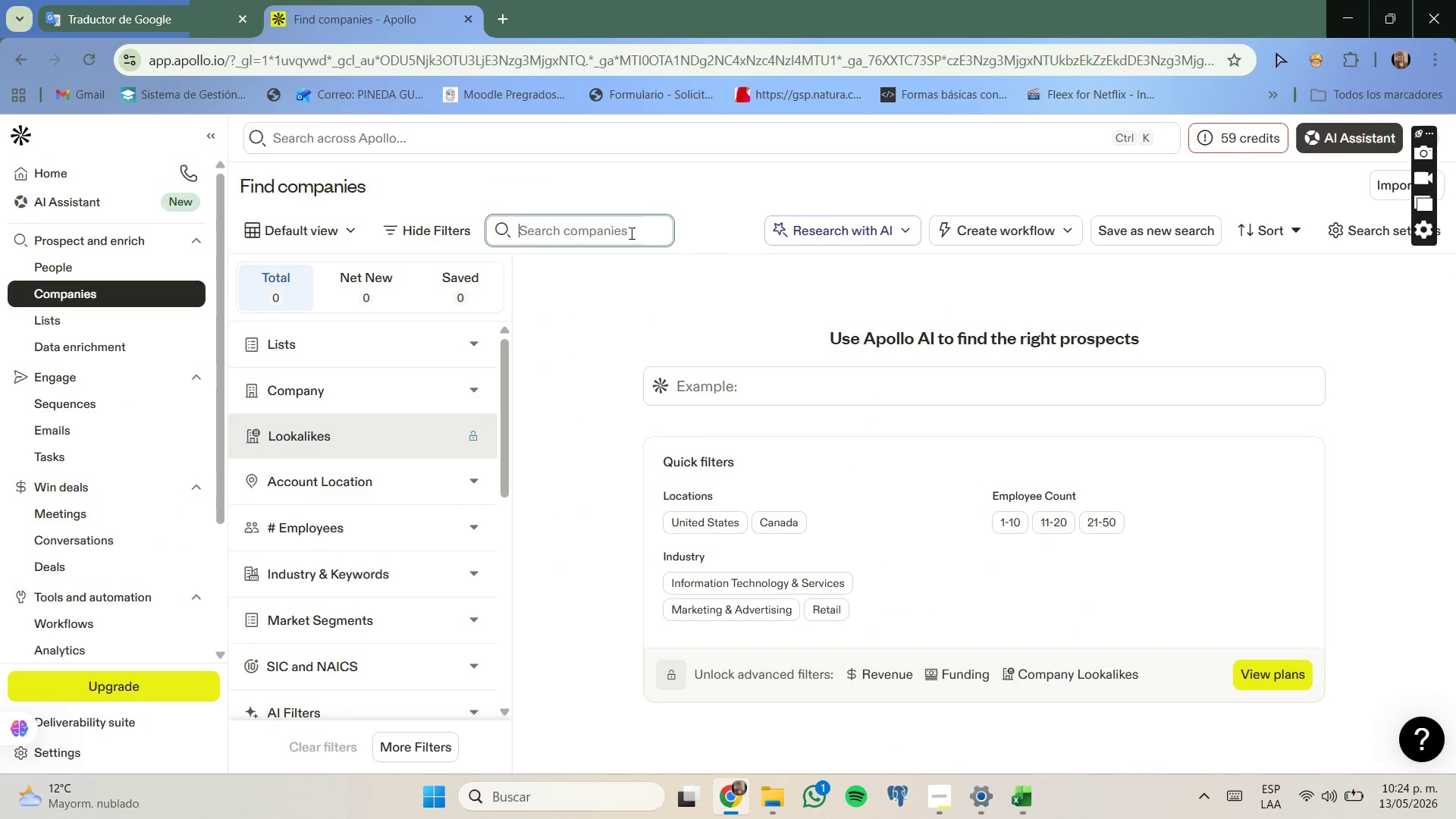 
key(Control+V)
 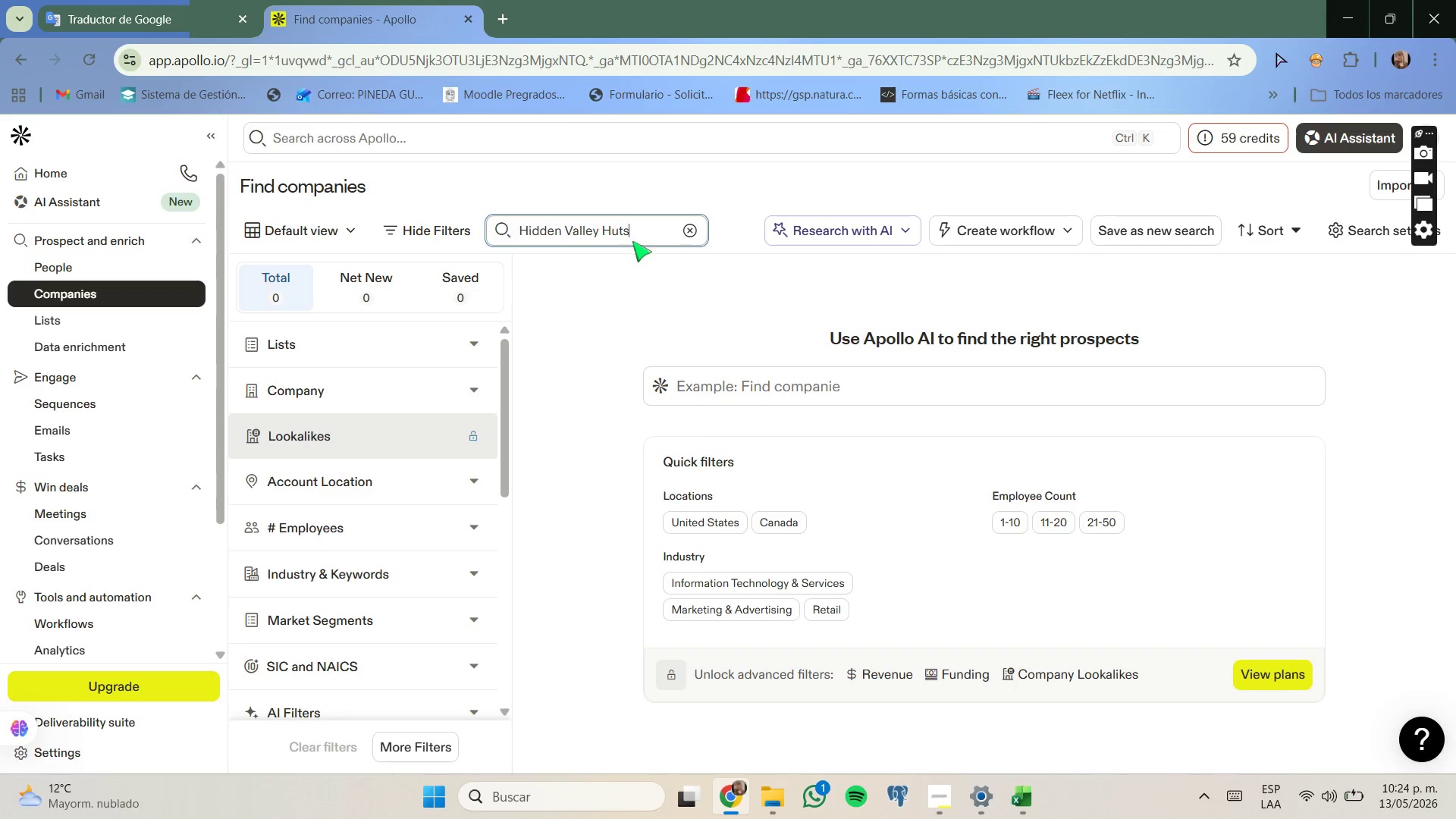 
key(Enter)
 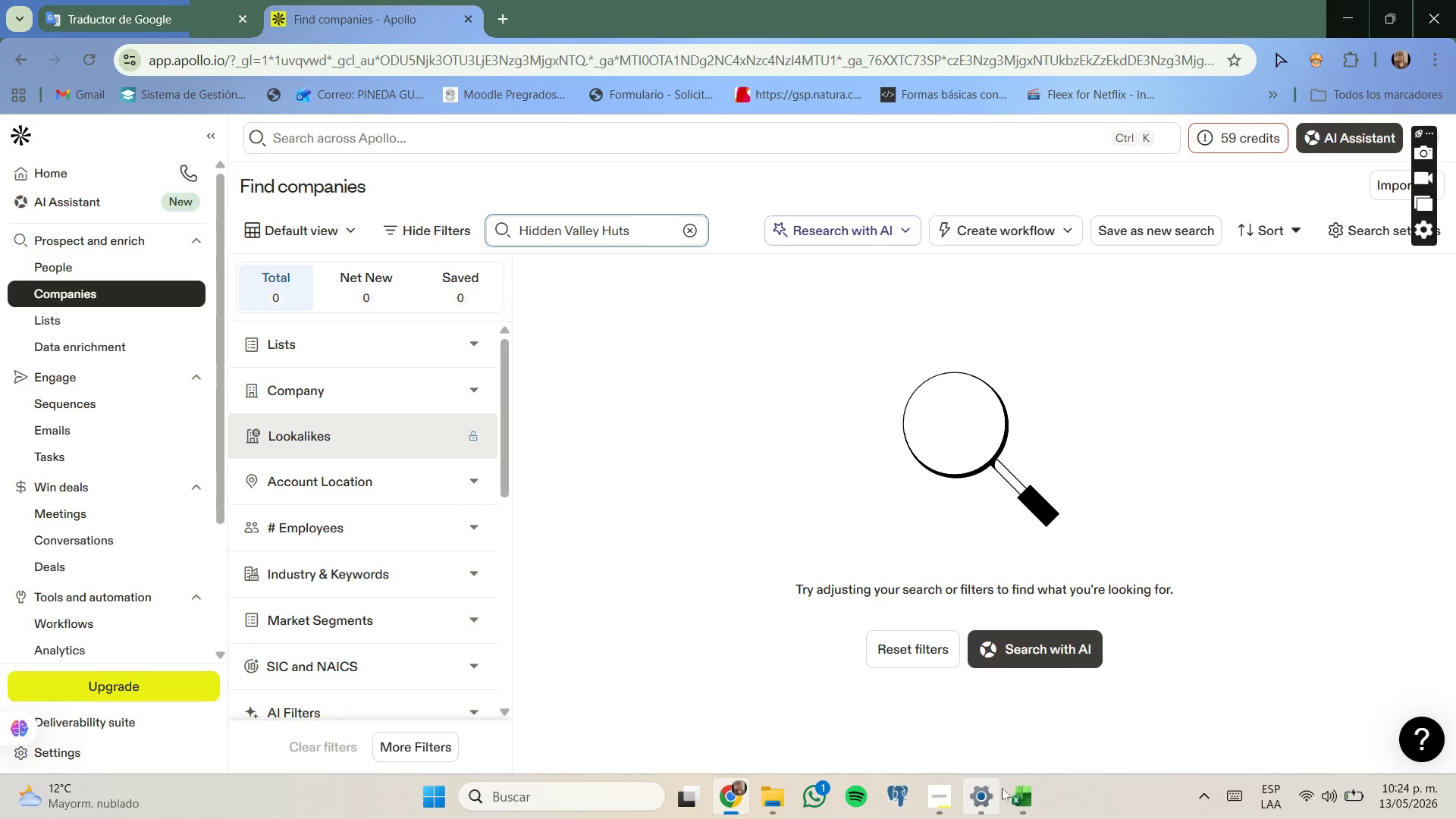 
left_click([1013, 789])
 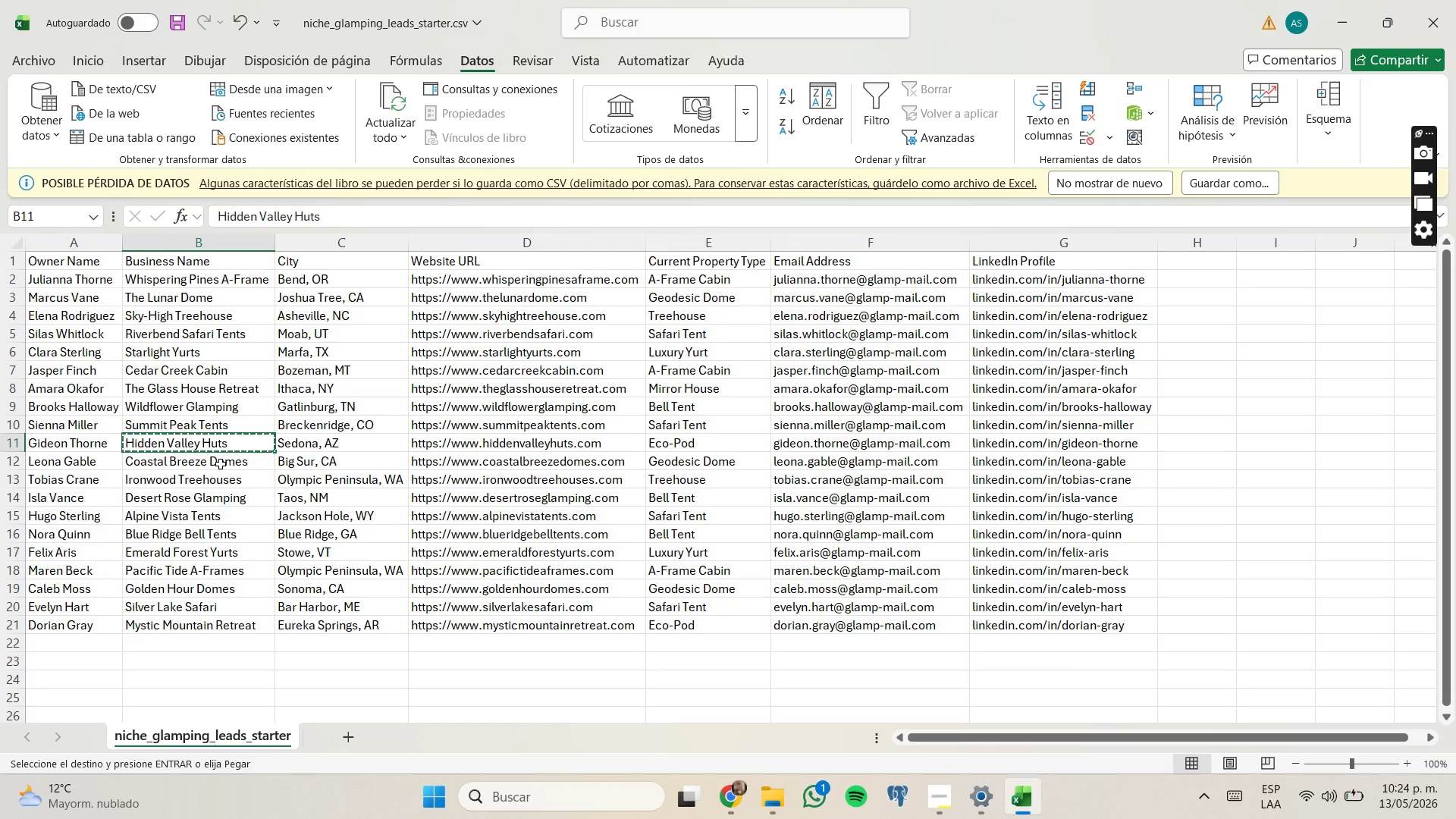 
key(Control+C)
 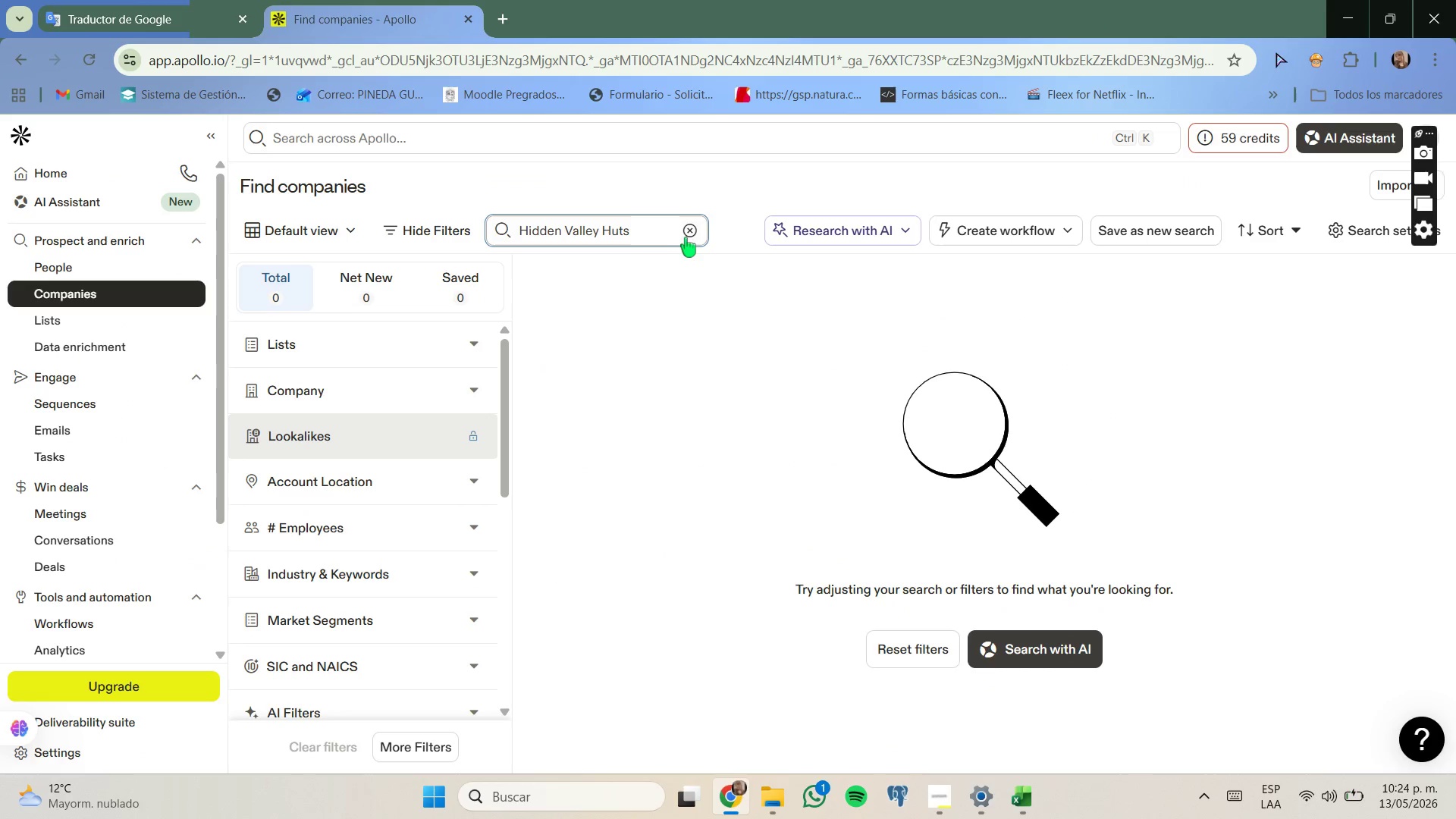 
key(Control+V)
 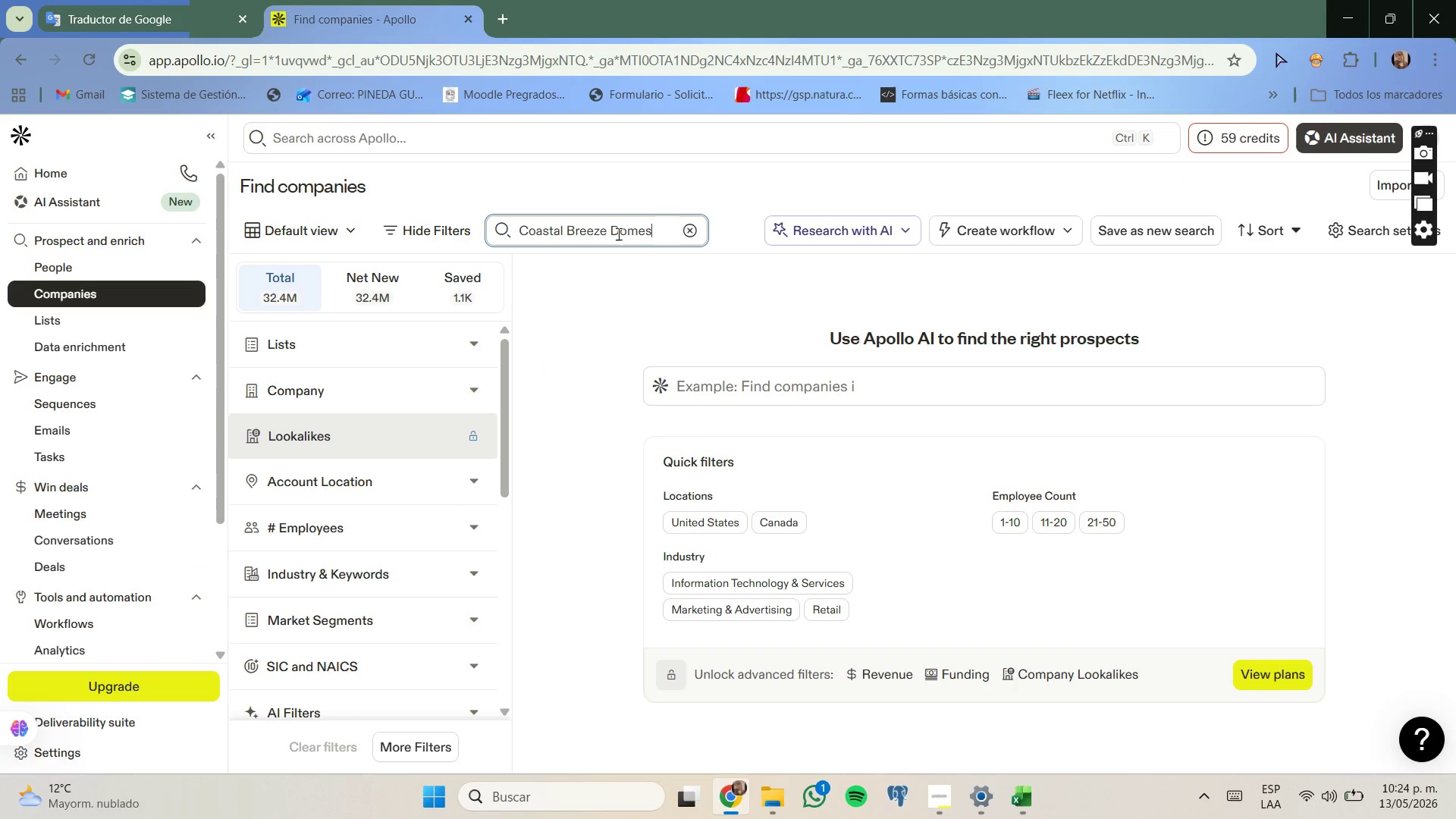 
key(Enter)
 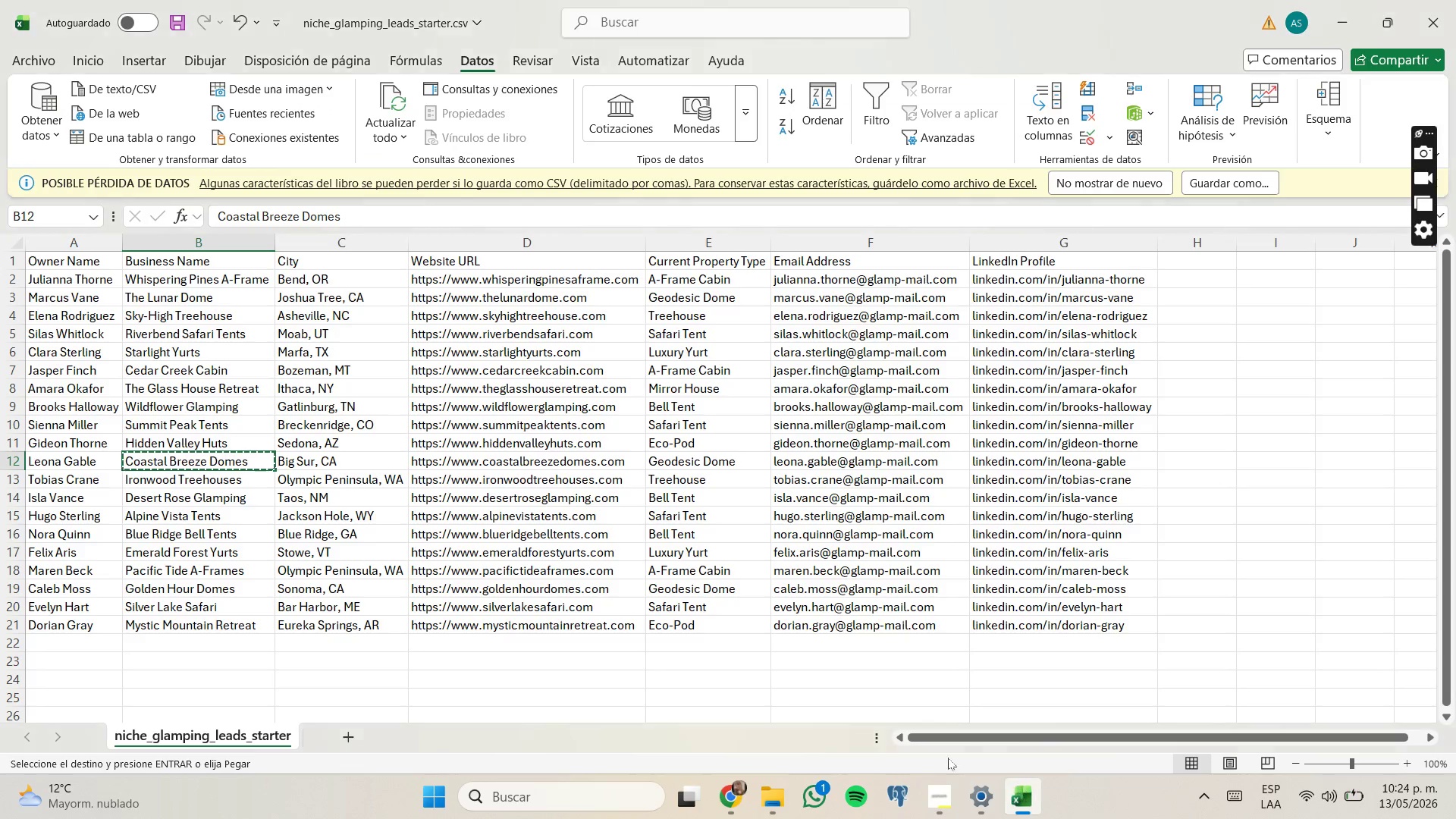 
left_click([244, 479])
 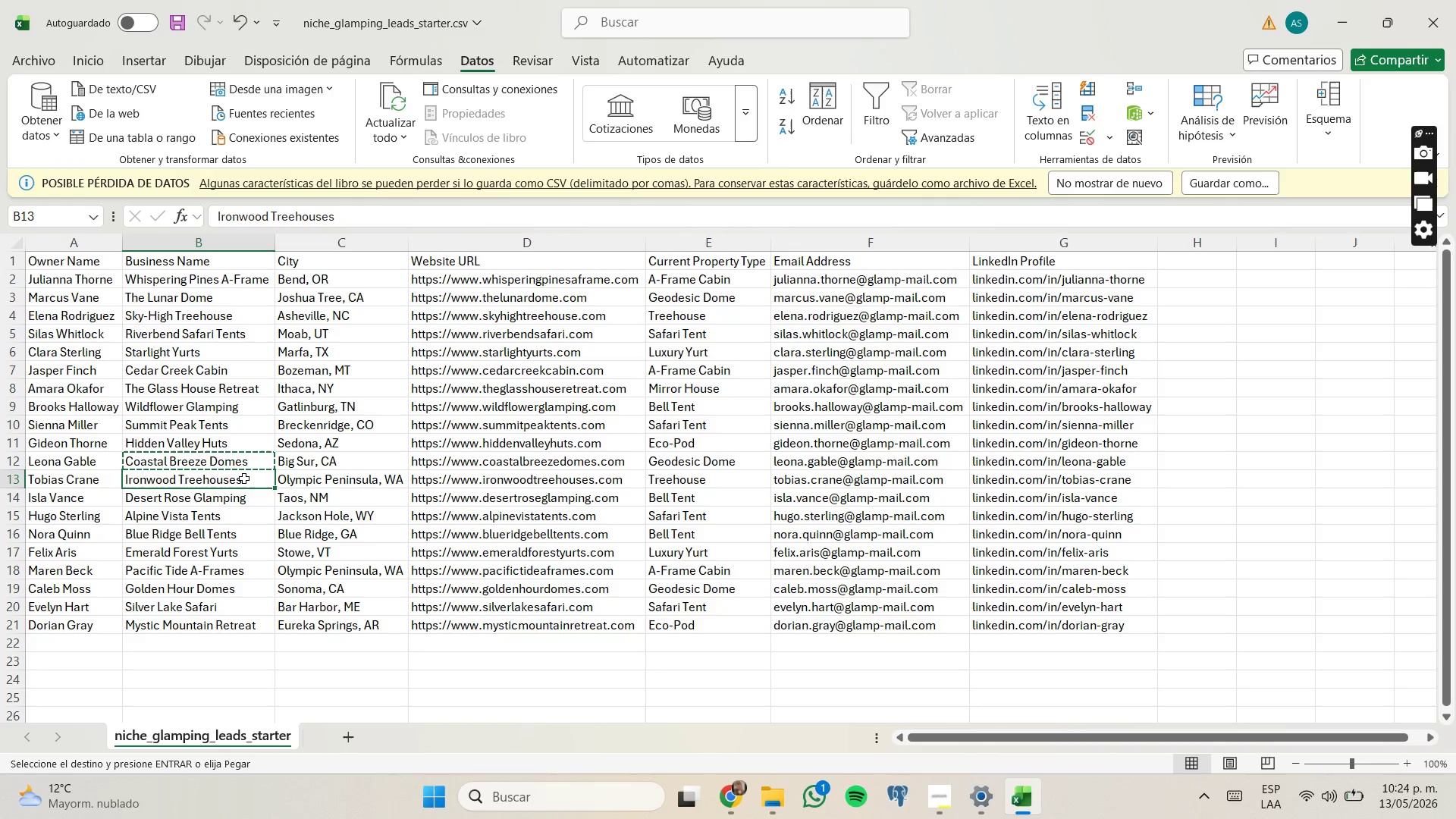 
key(Control+C)
 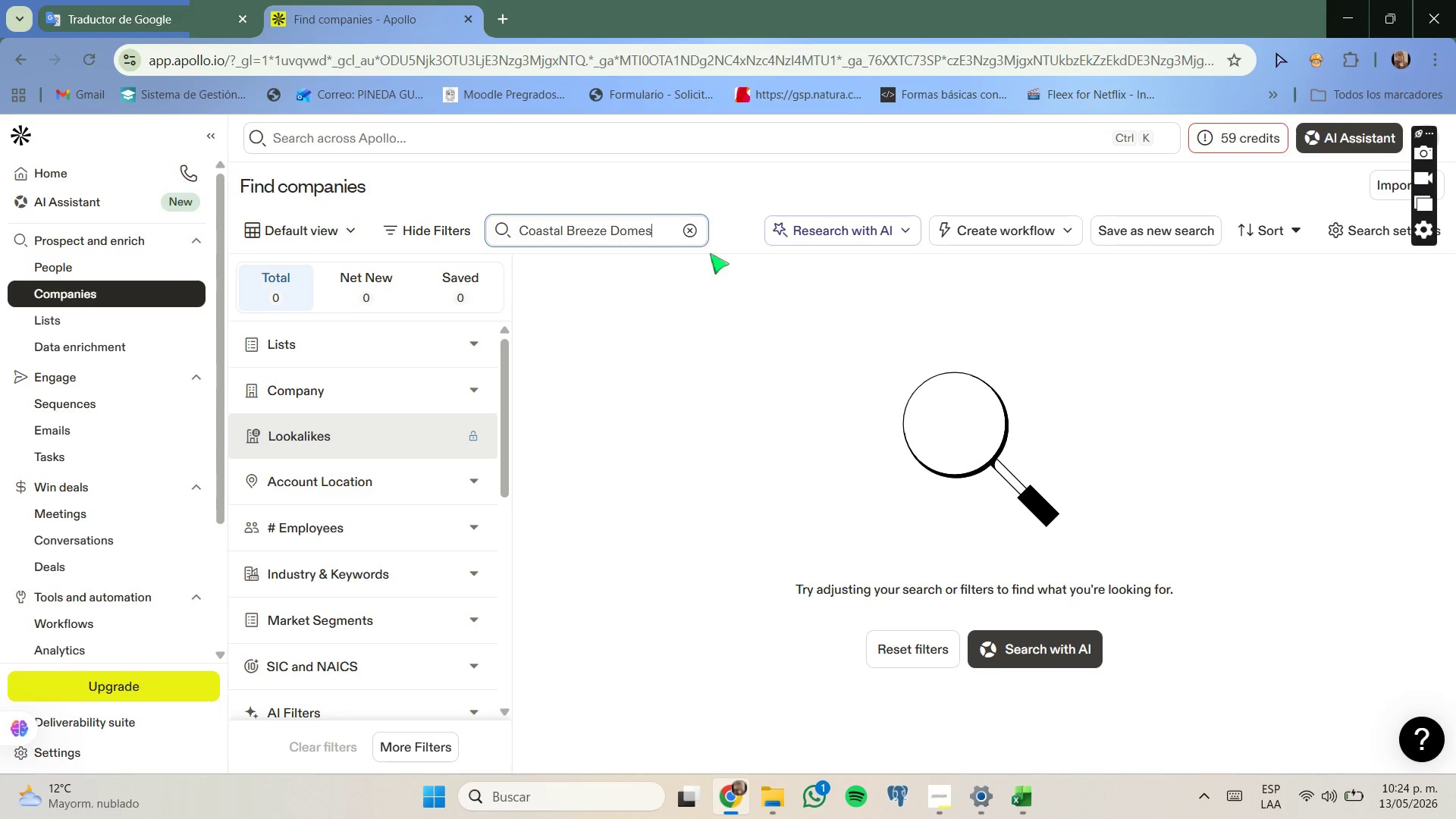 
left_click([689, 234])
 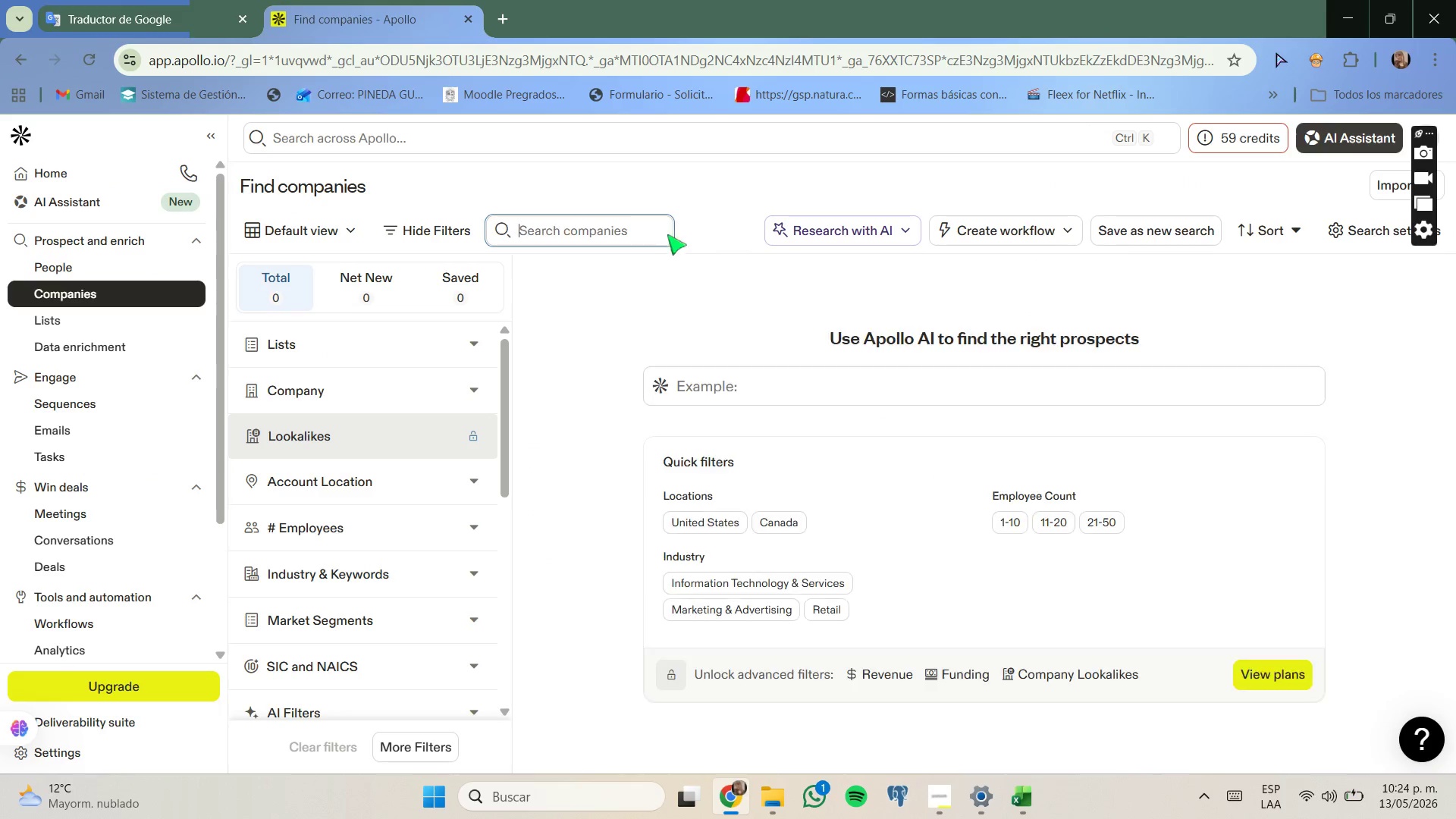 
key(Control+ControlLeft)
 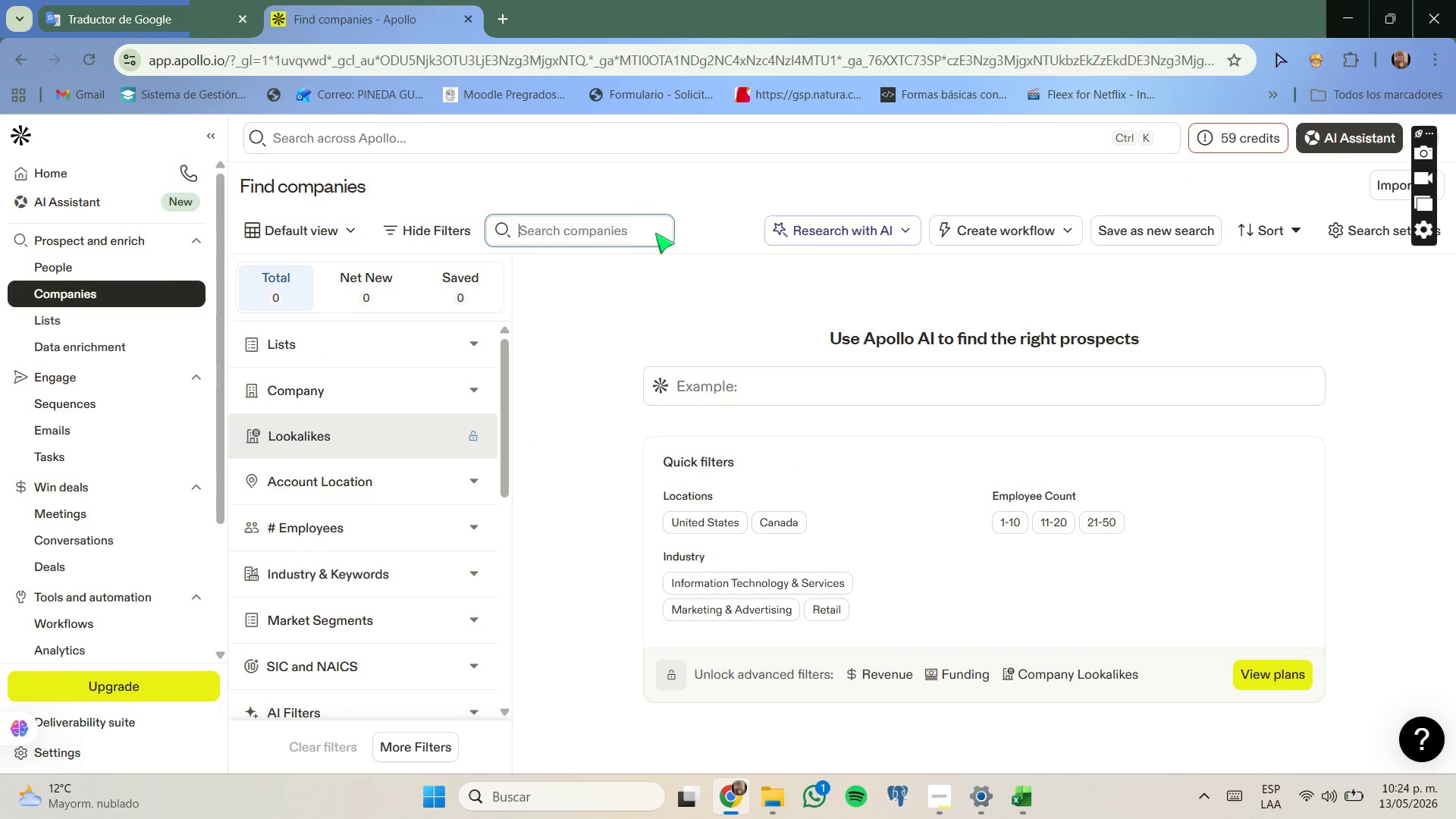 
key(Control+V)
 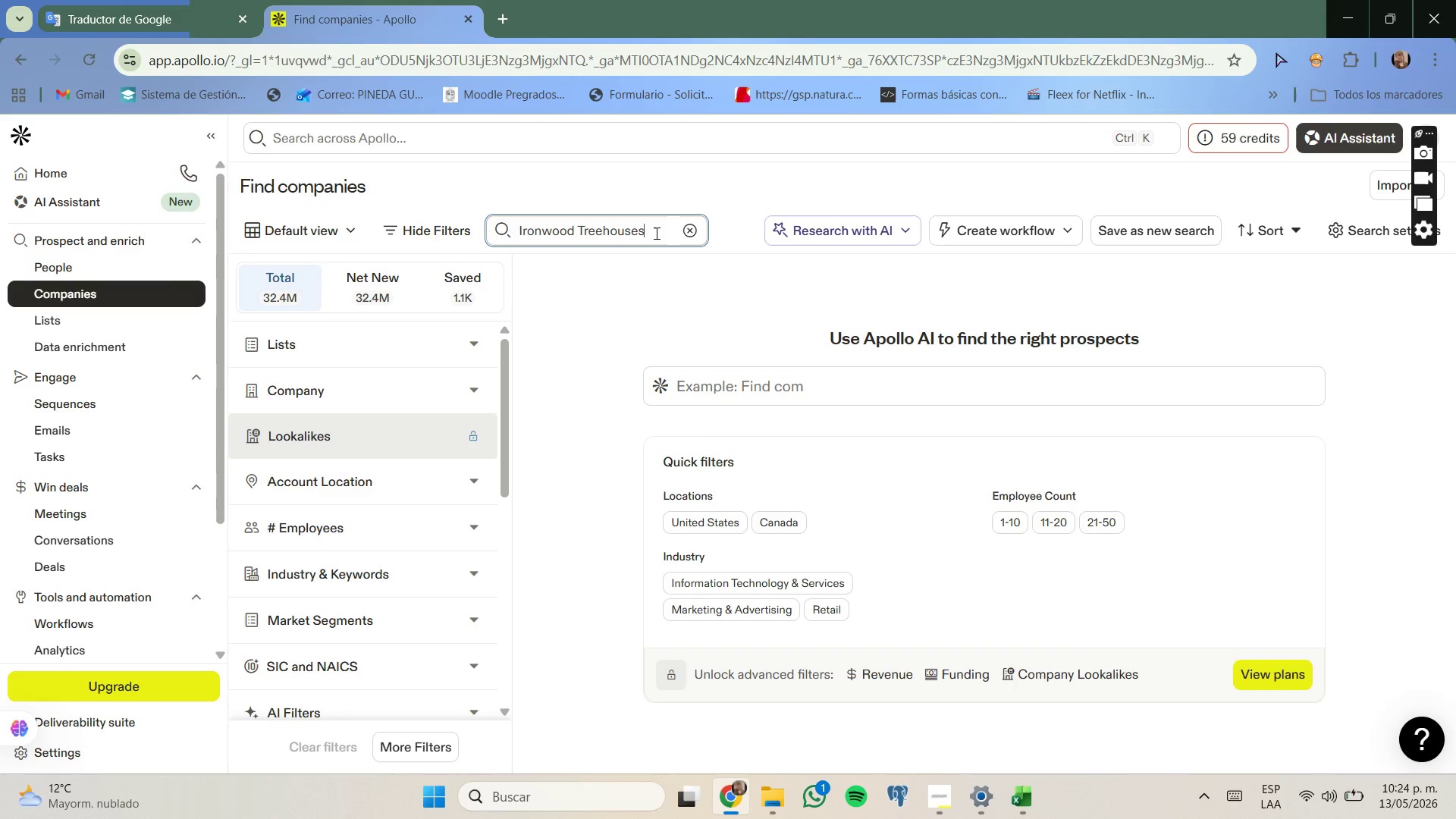 
key(Control+Enter)
 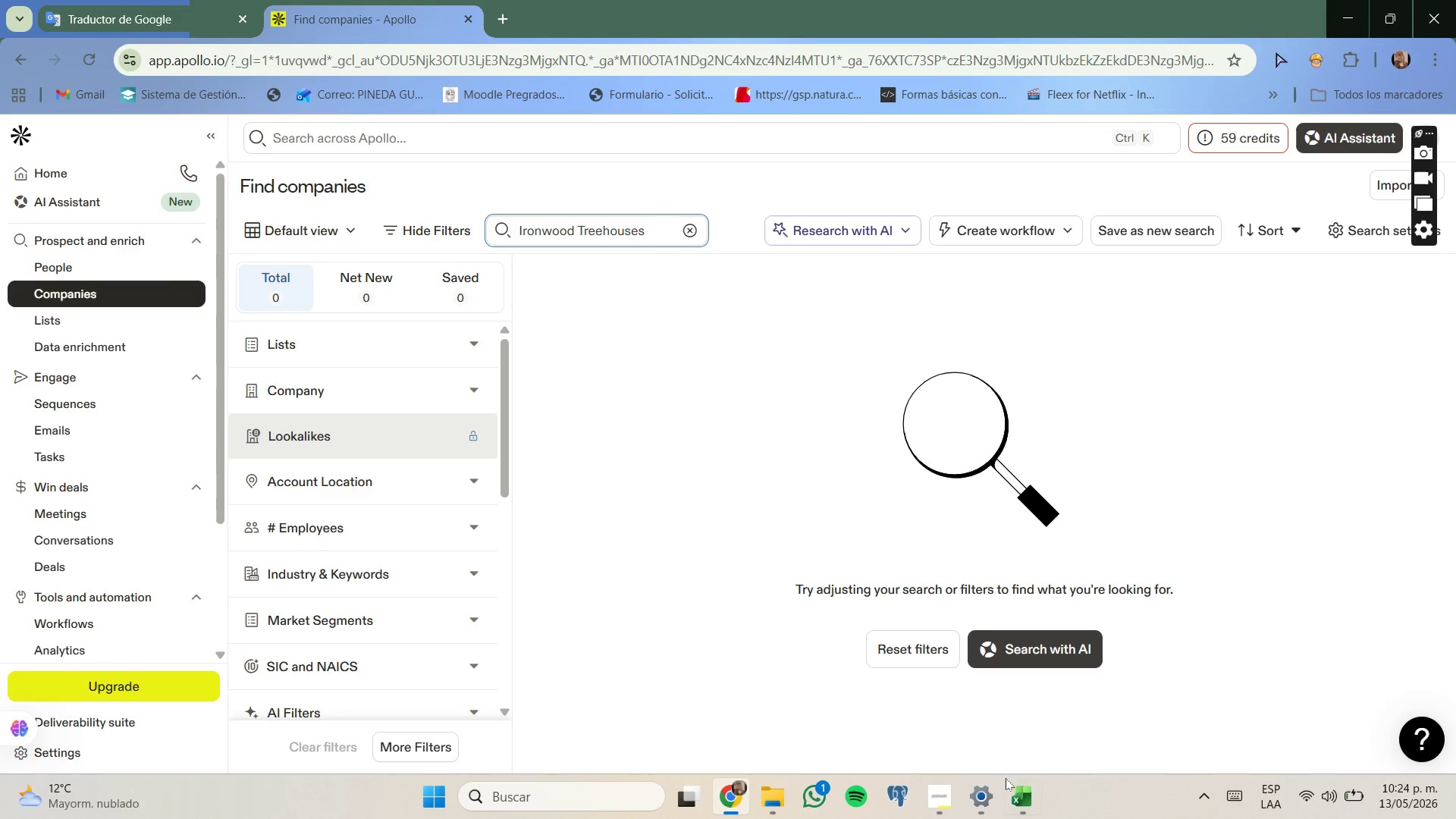 
left_click([1015, 789])
 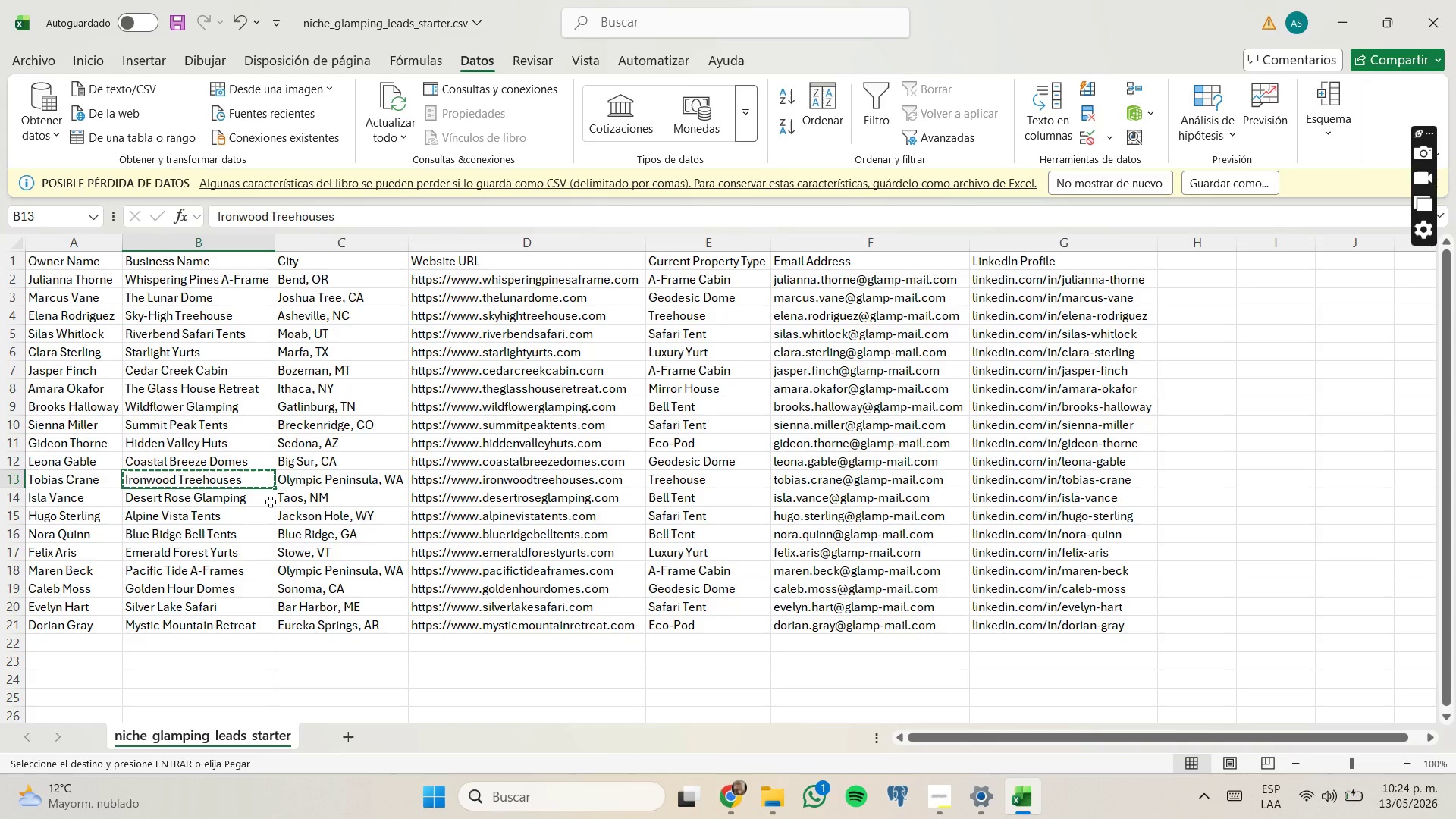 
left_click([265, 492])
 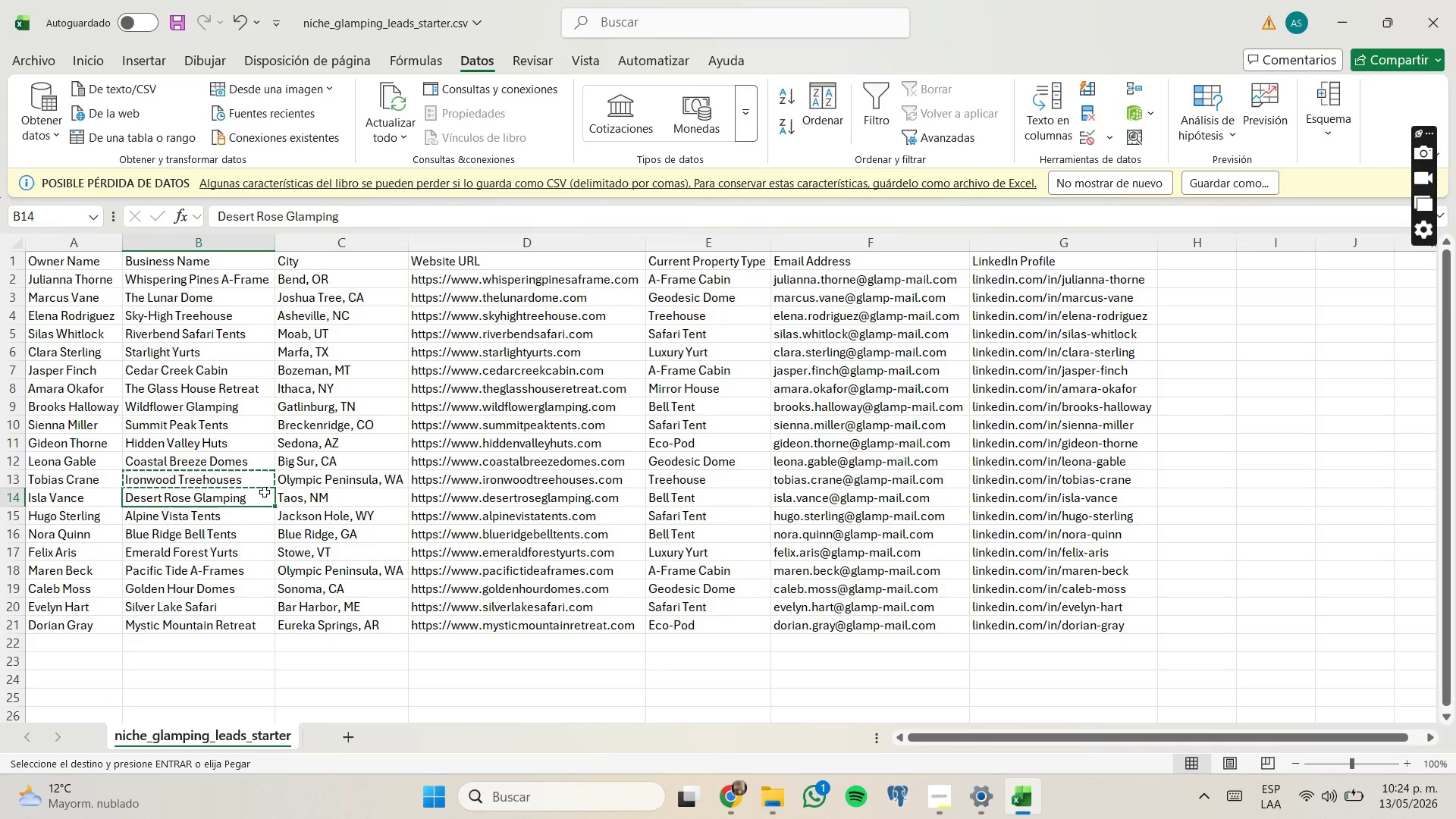 
key(Control+C)
 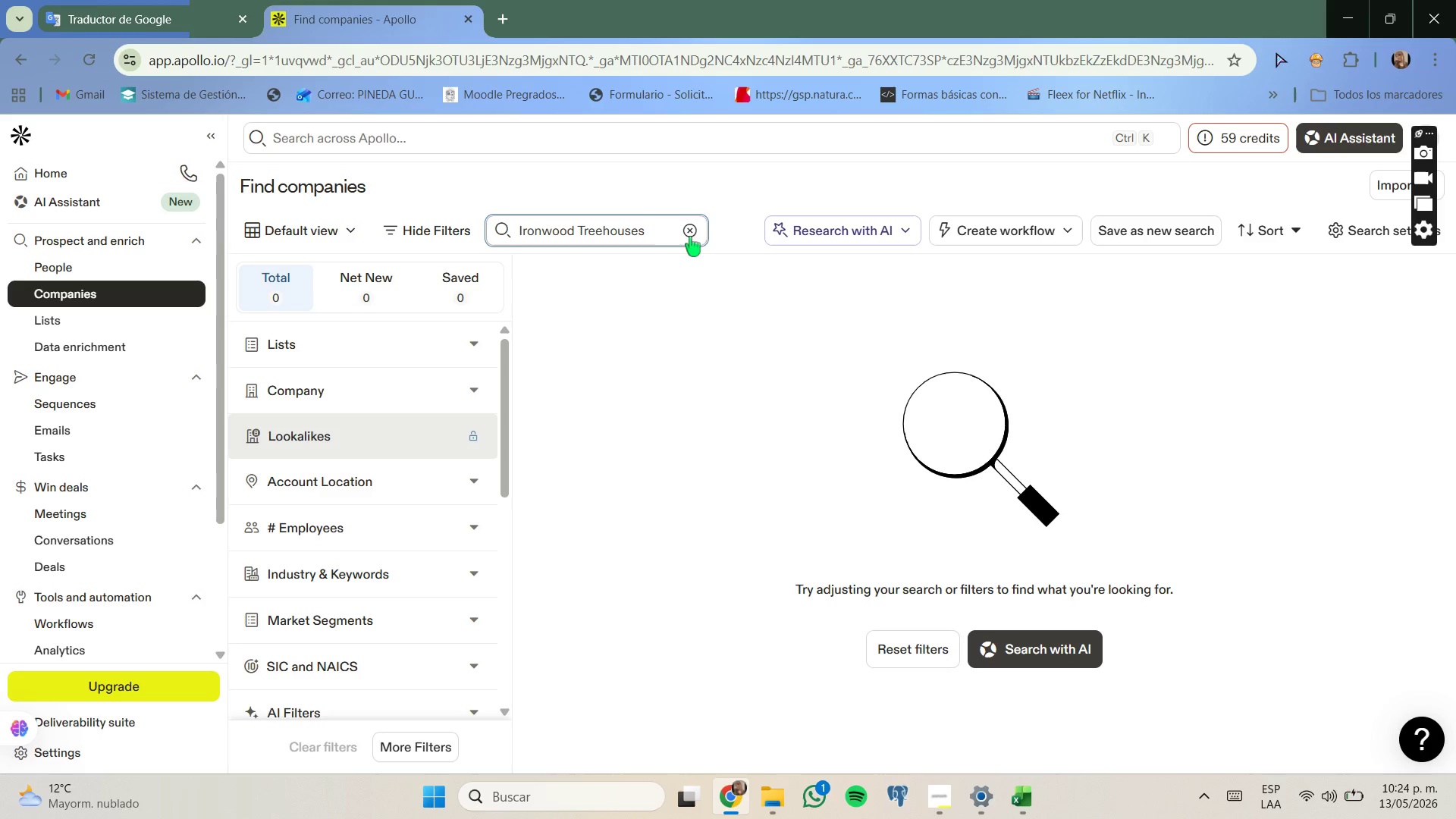 
double_click([633, 229])
 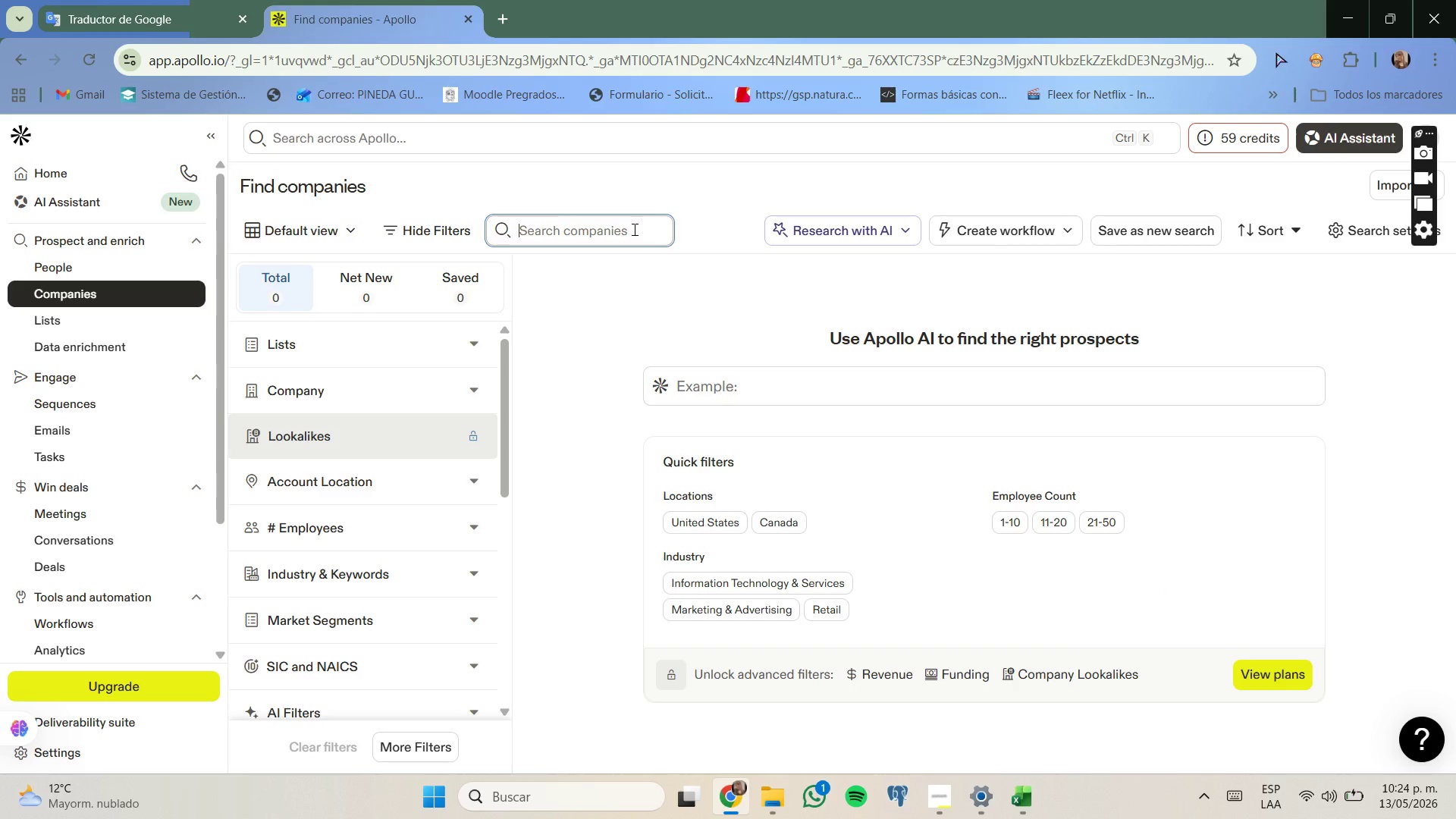 
key(Control+ControlLeft)
 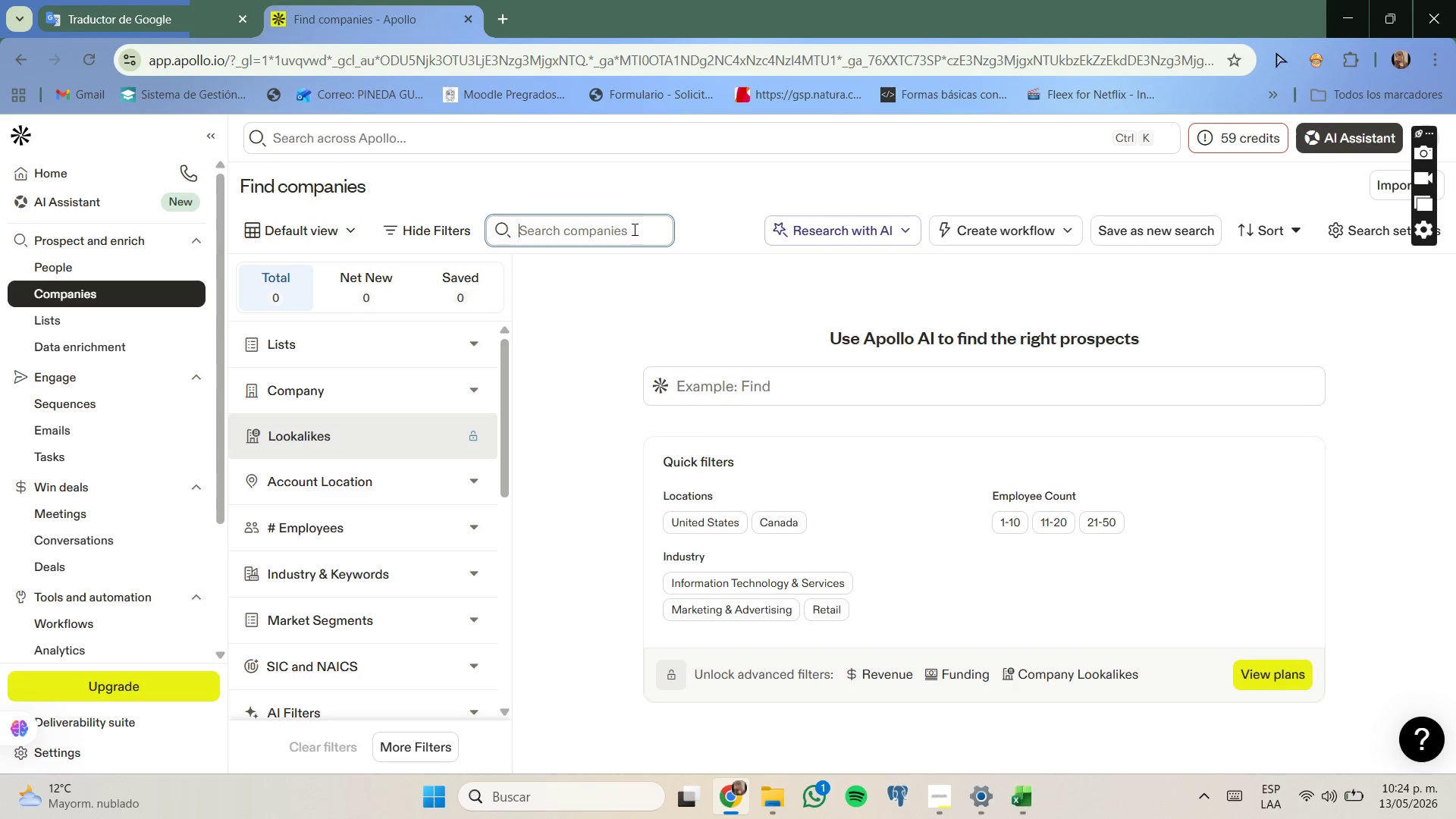 
key(Control+V)
 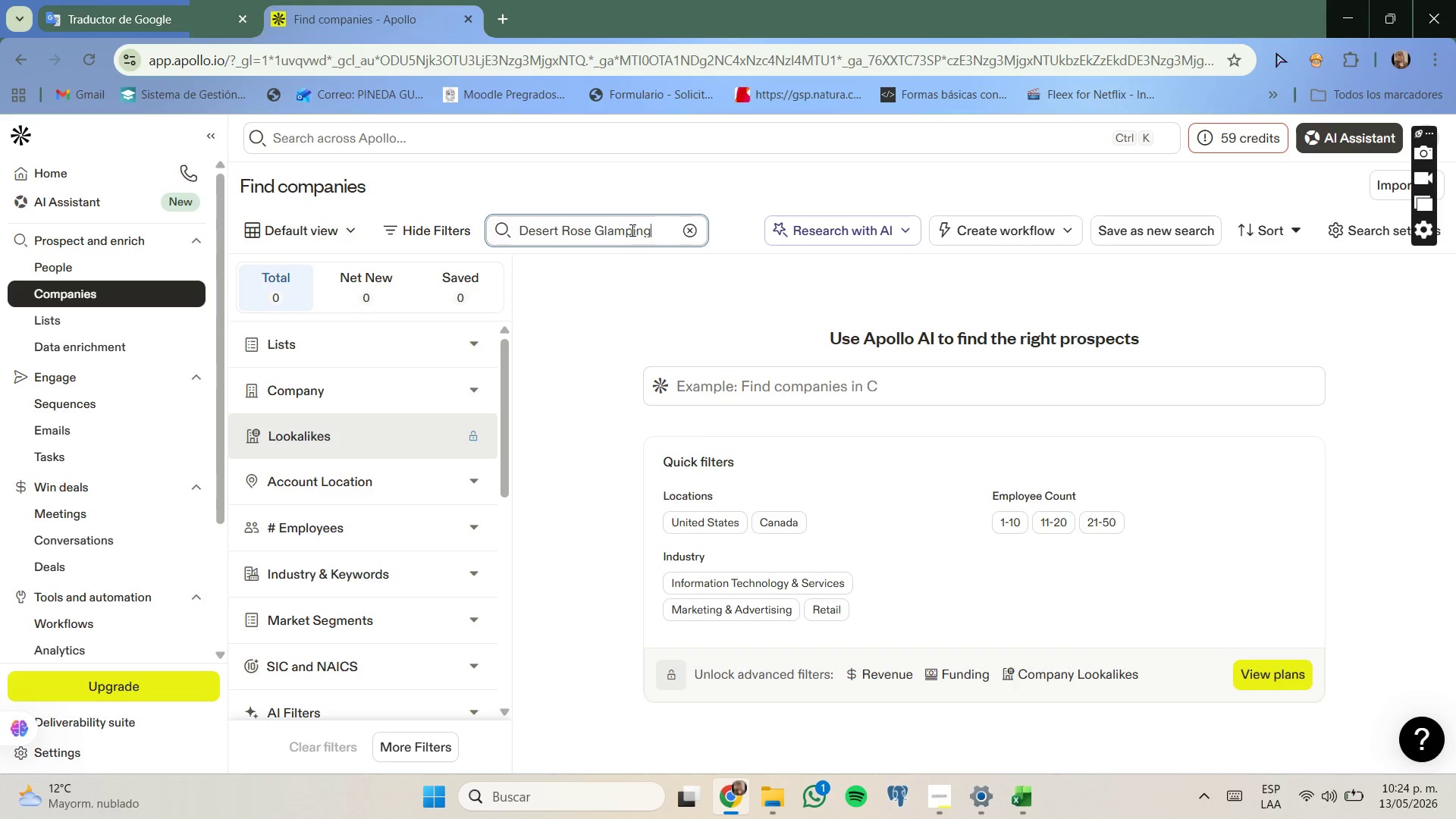 
key(Enter)
 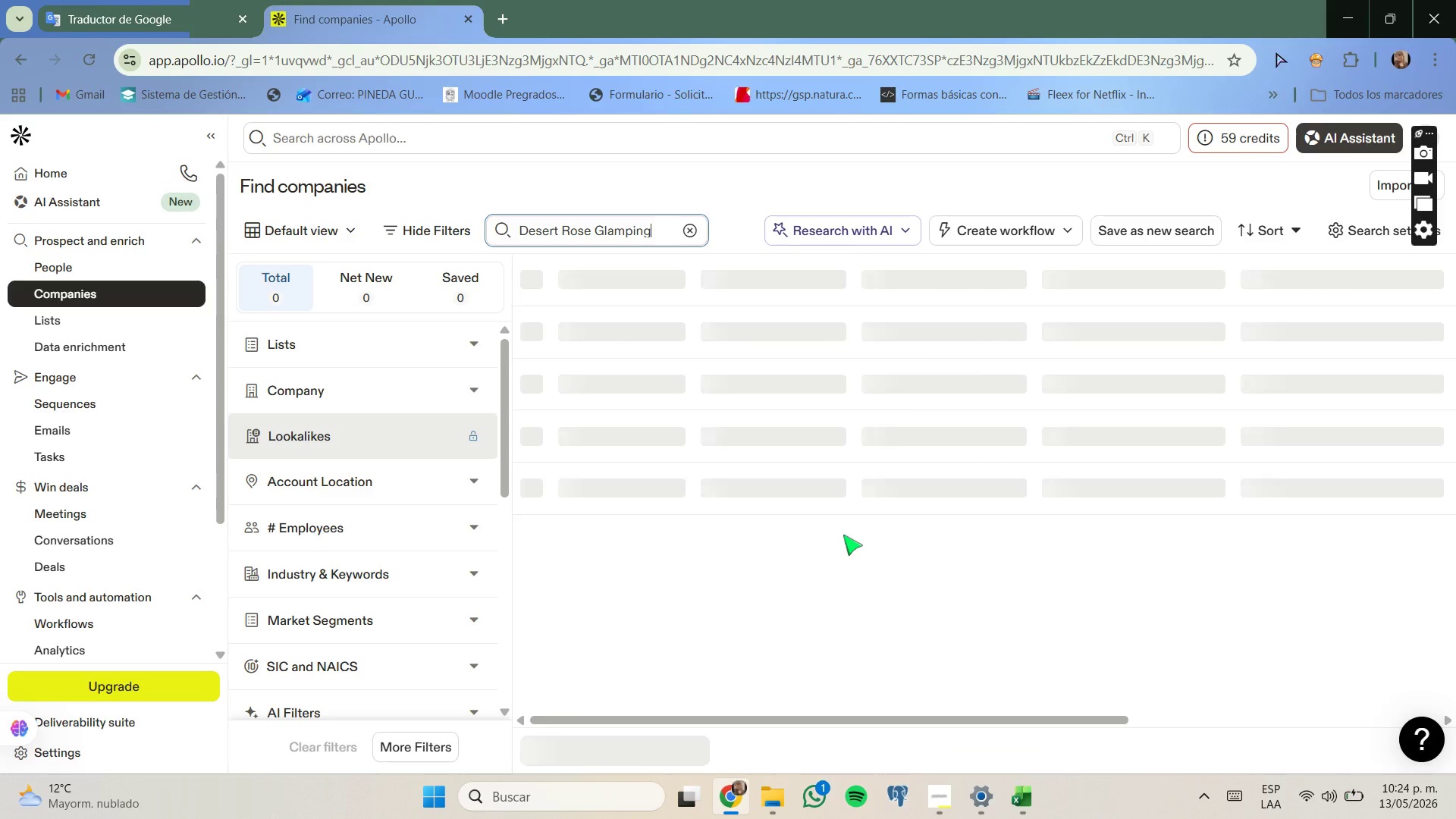 
left_click([1011, 787])
 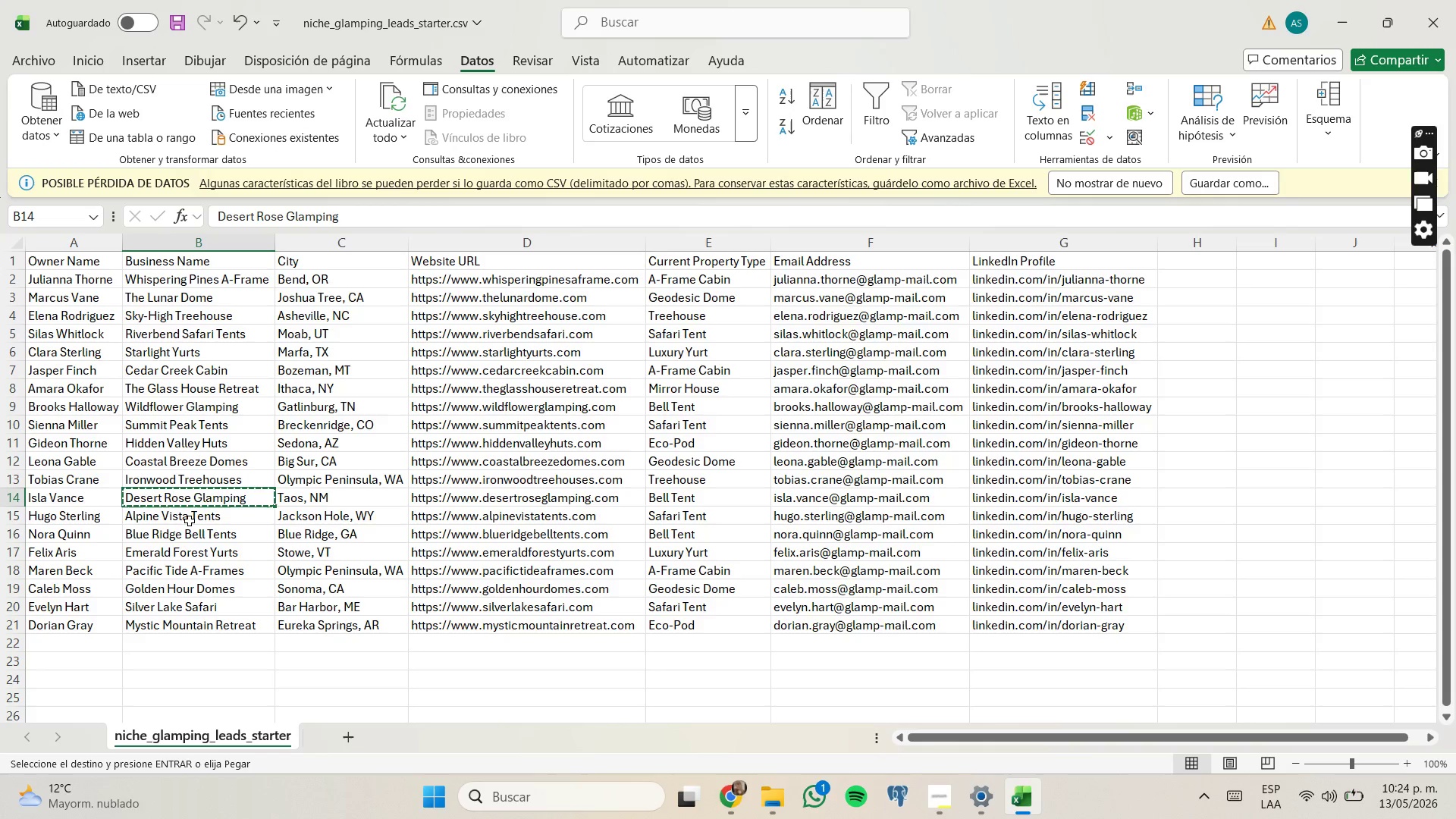 
left_click([190, 521])
 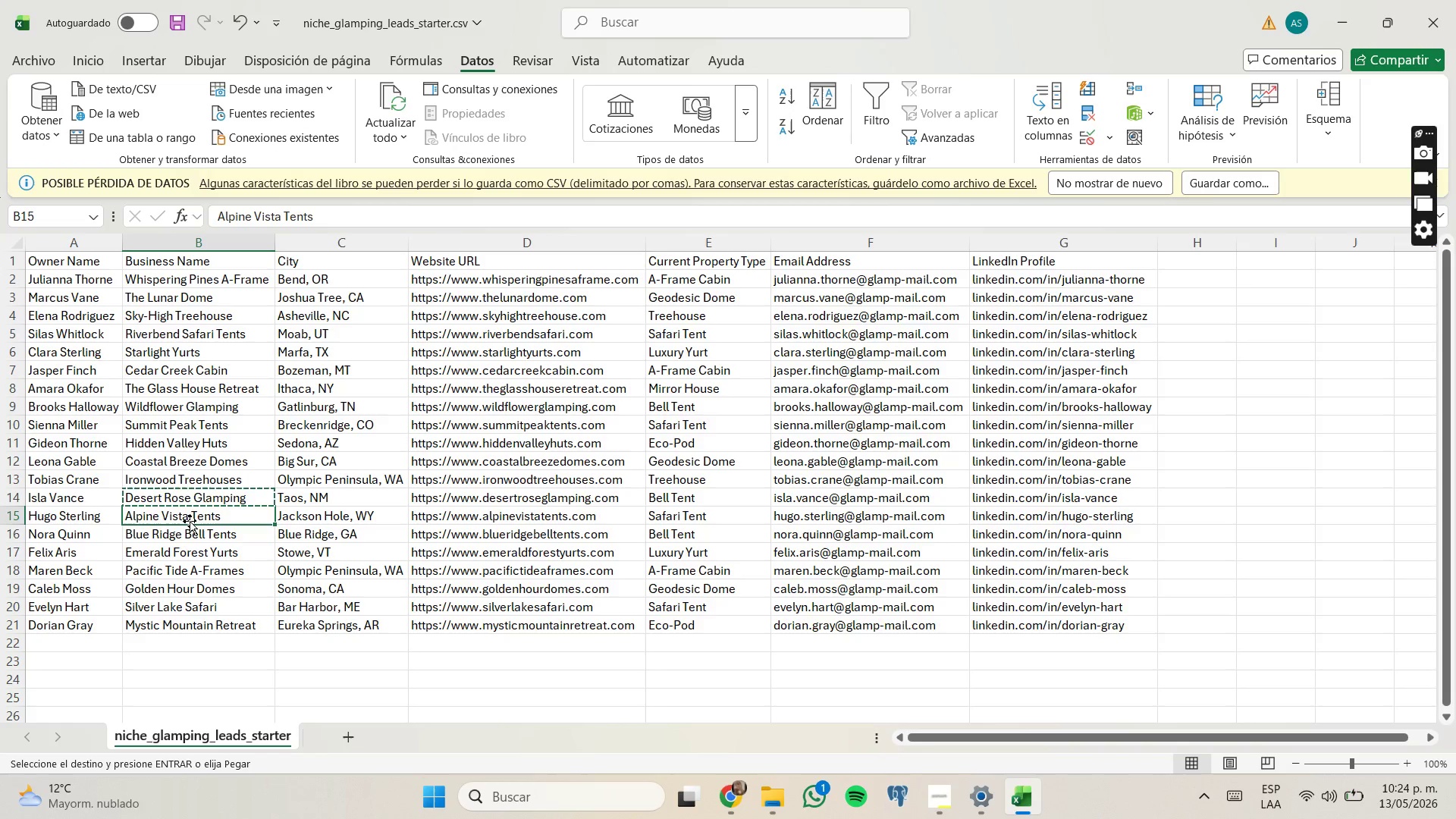 
key(Control+C)
 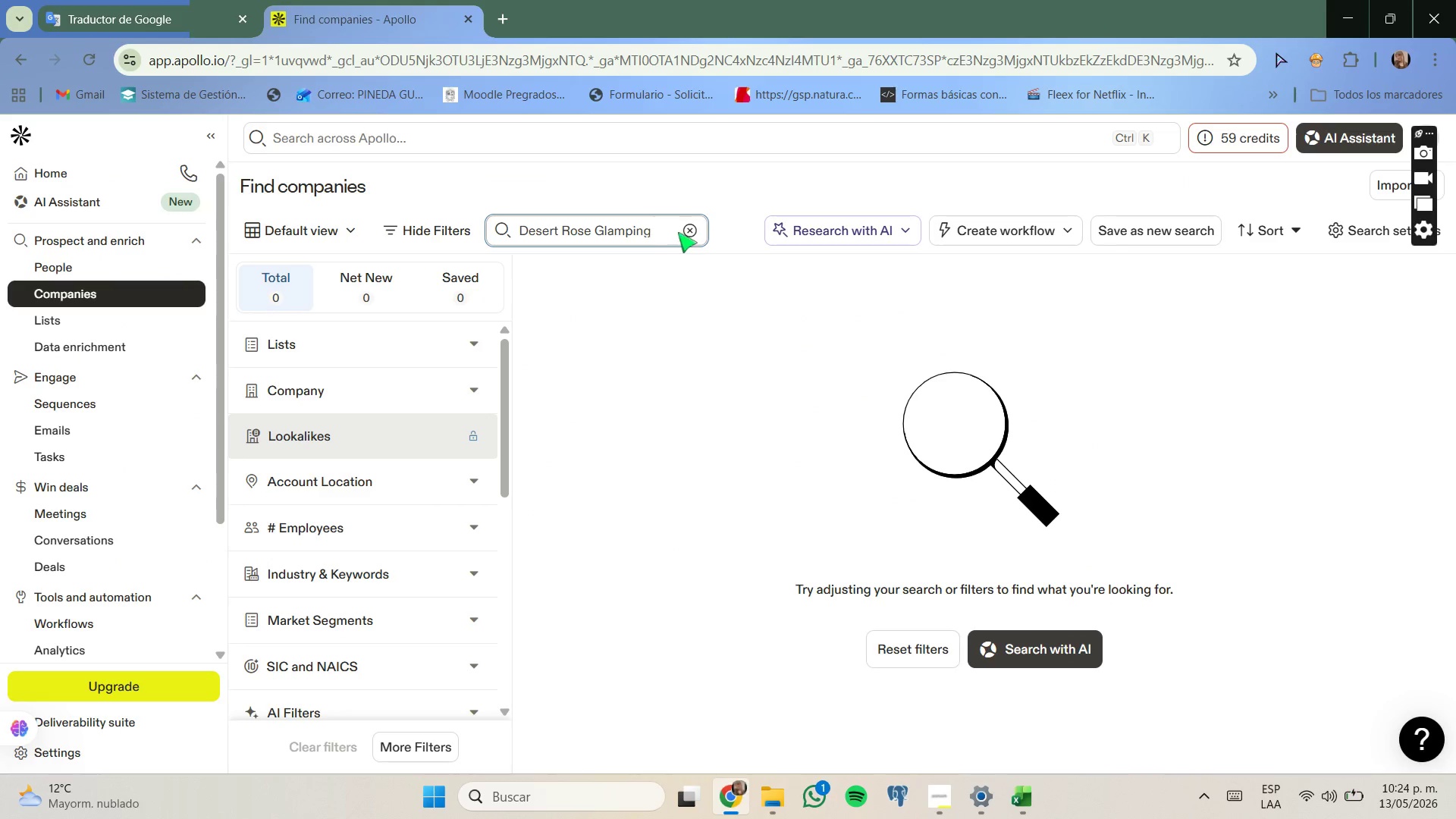 
key(Control+V)
 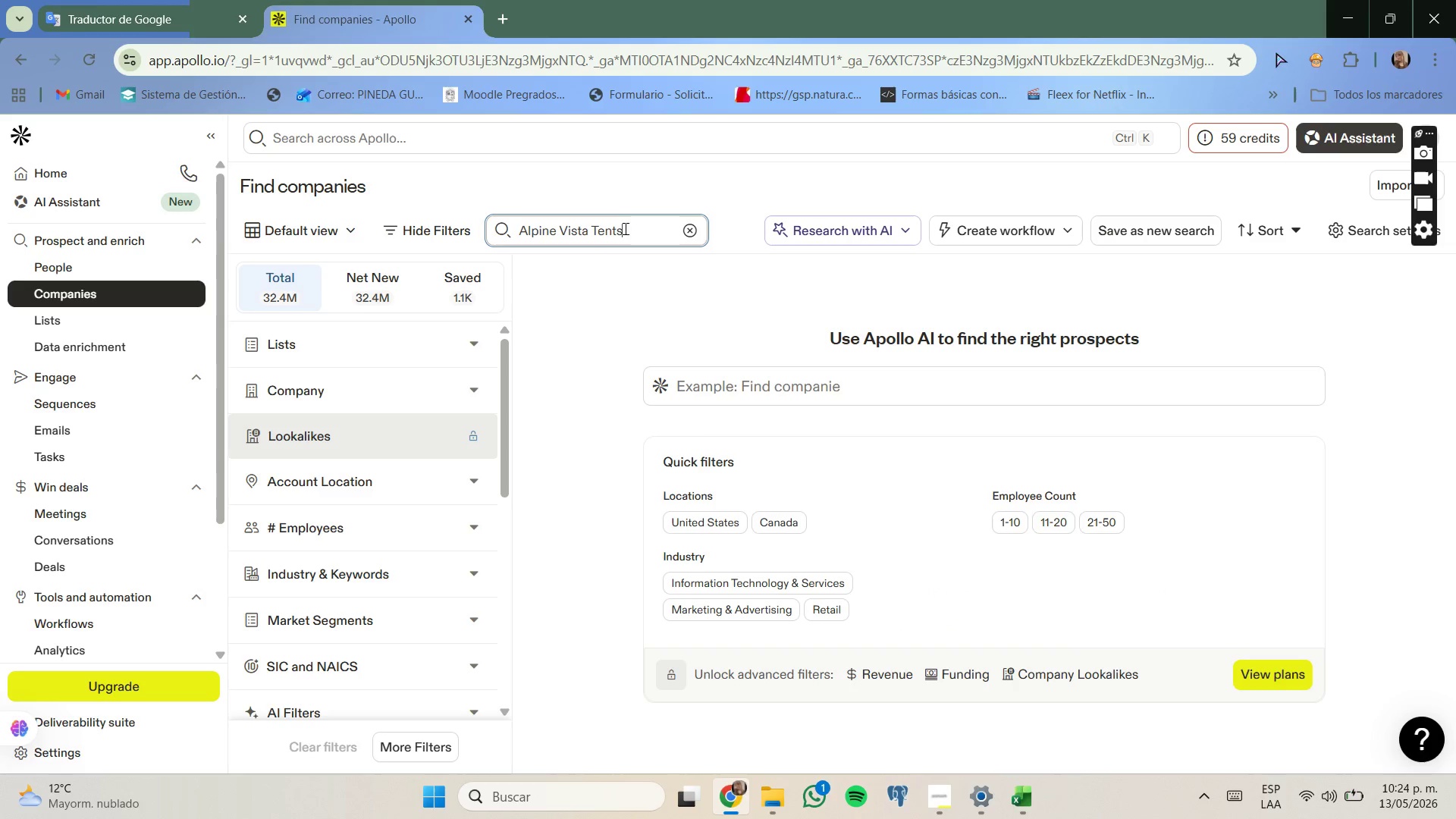 
key(Enter)
 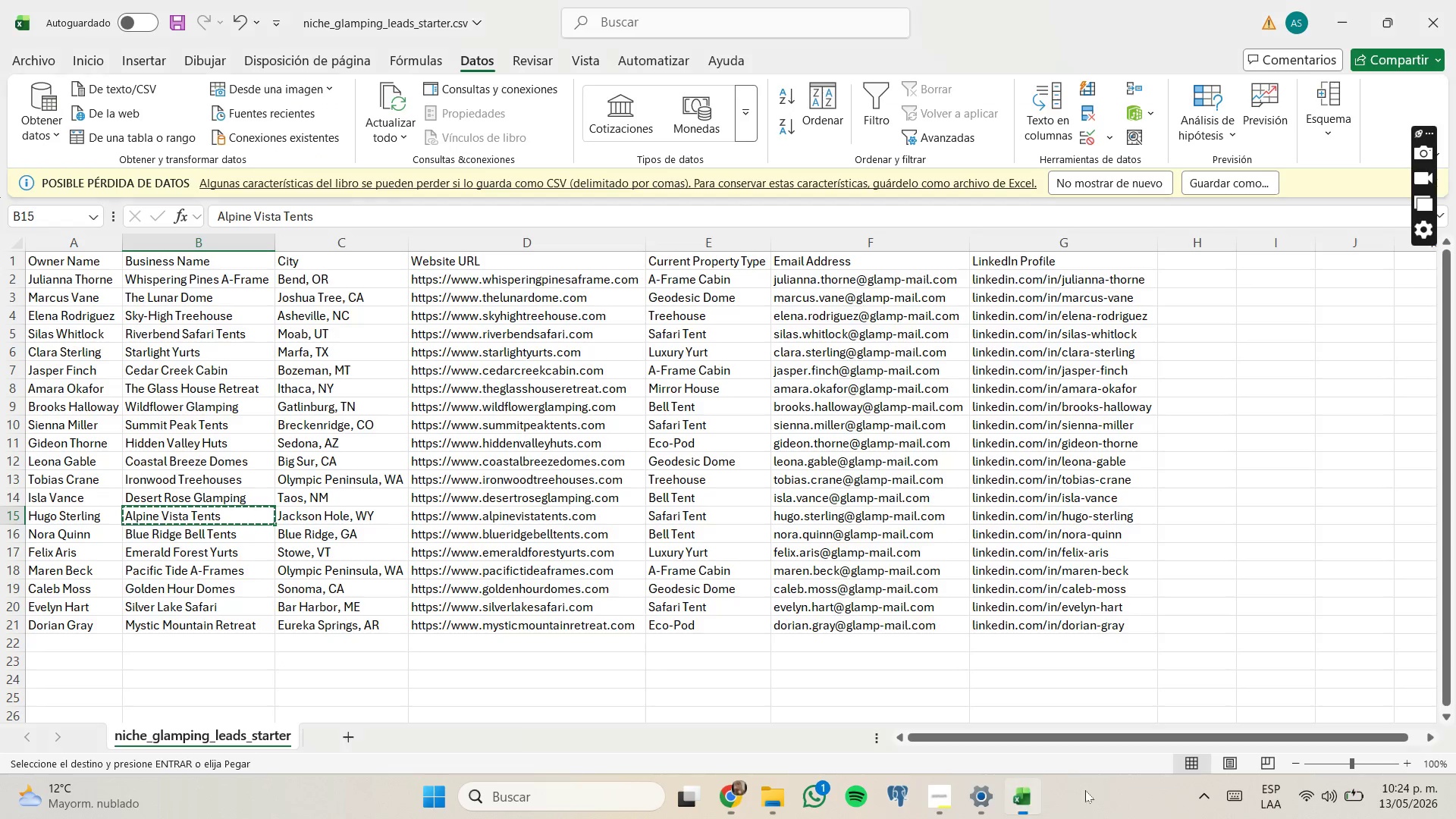 
left_click([276, 535])
 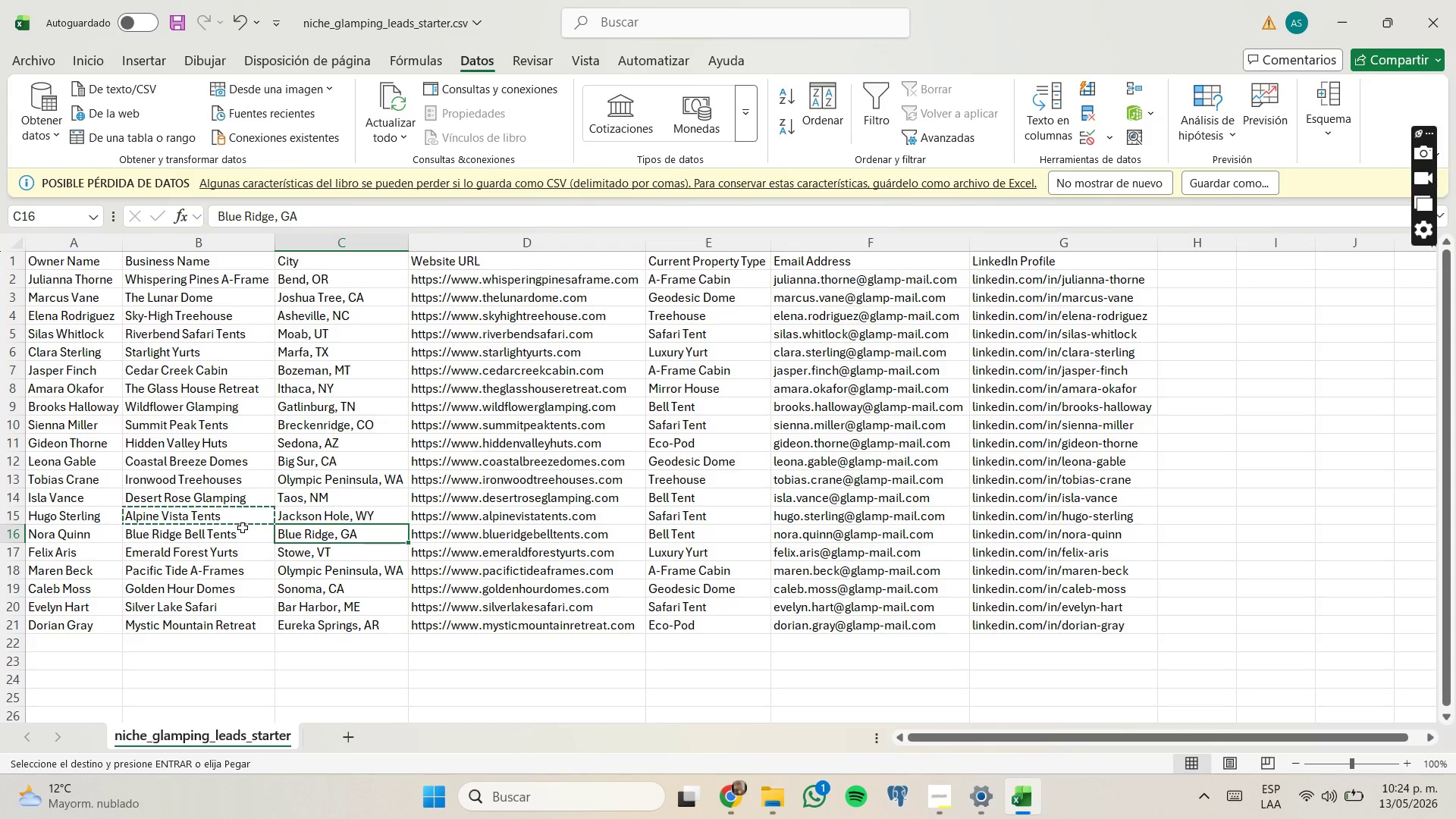 
left_click([245, 529])
 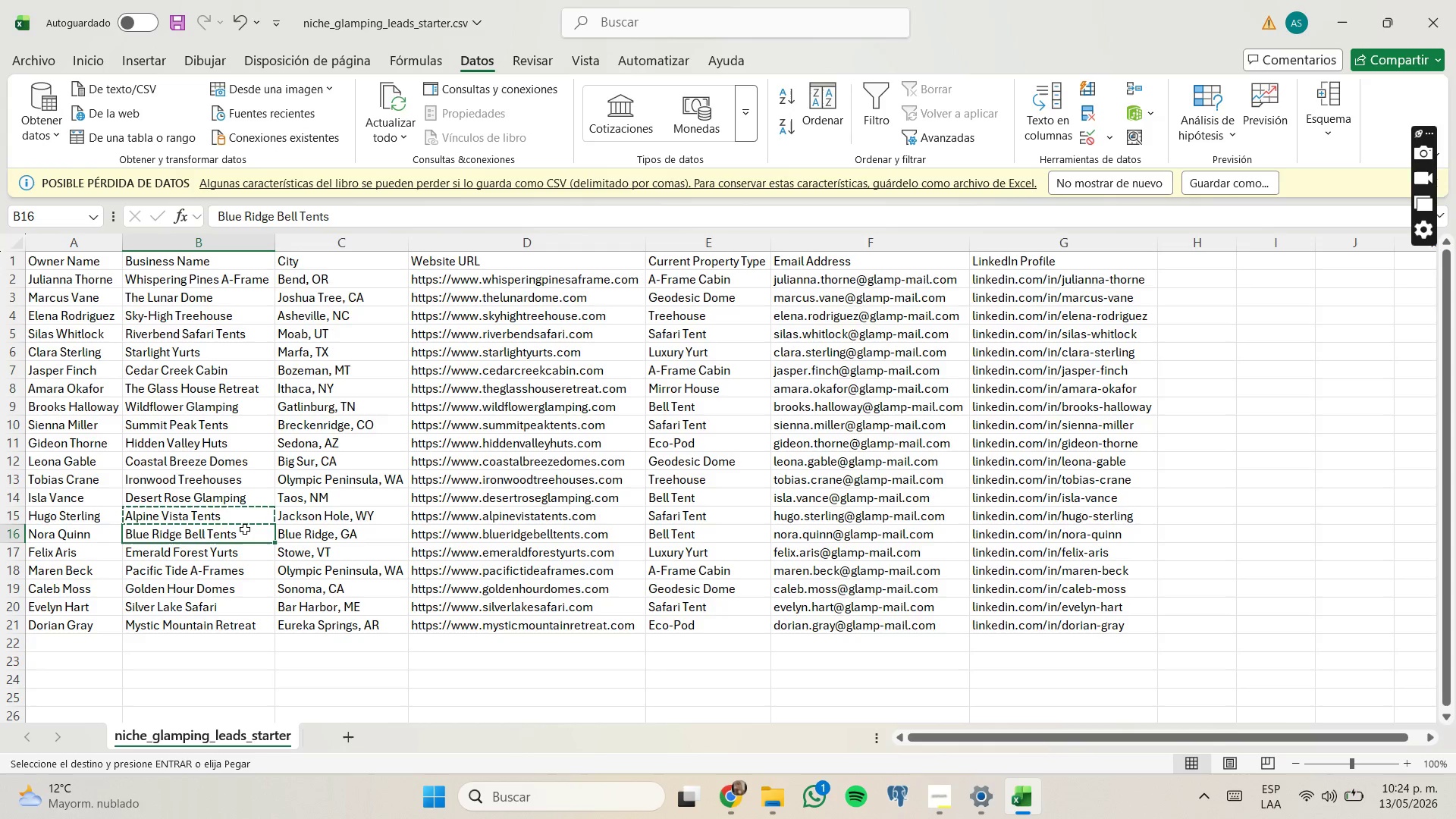 
key(Control+C)
 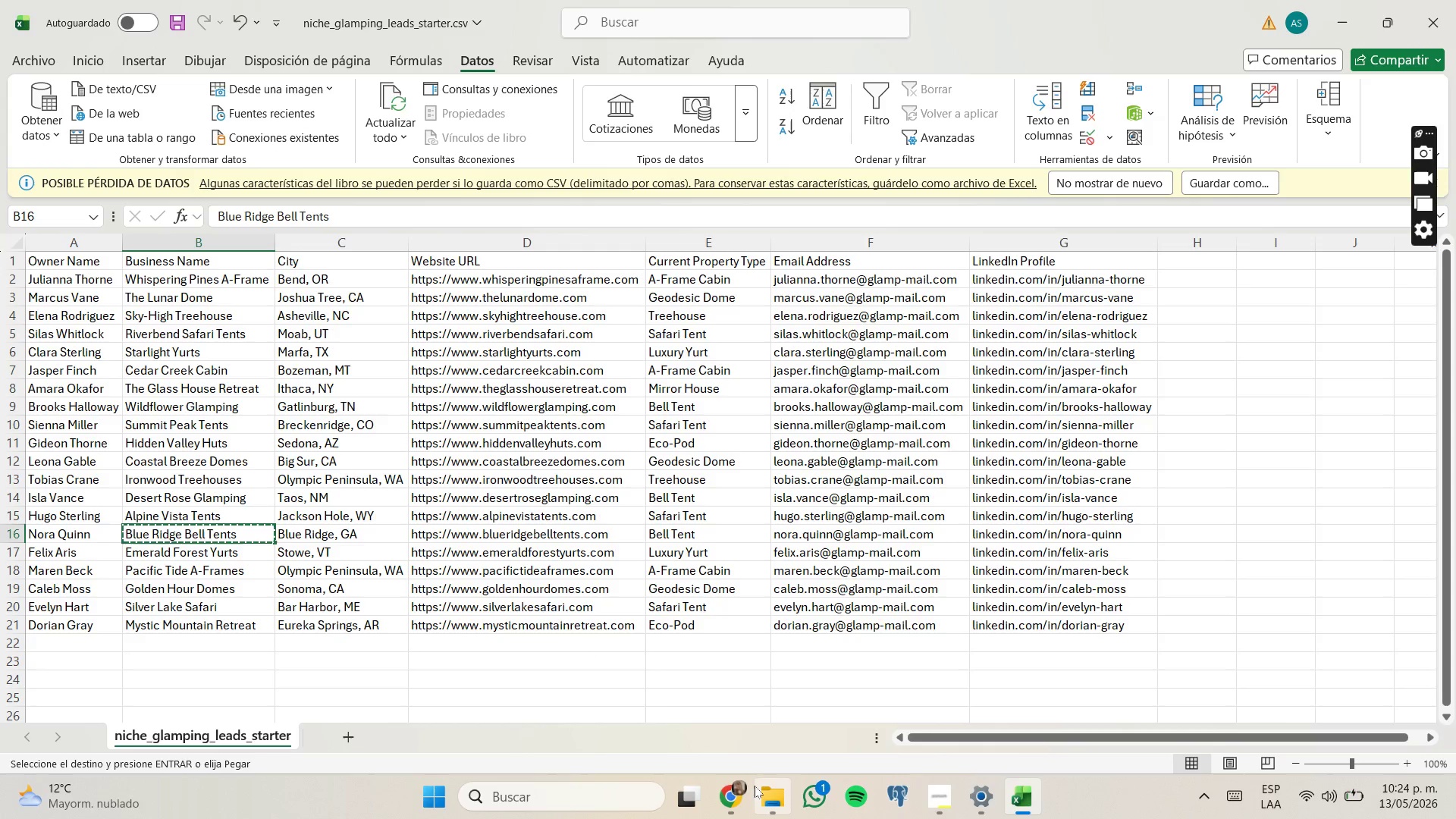 
left_click([746, 783])
 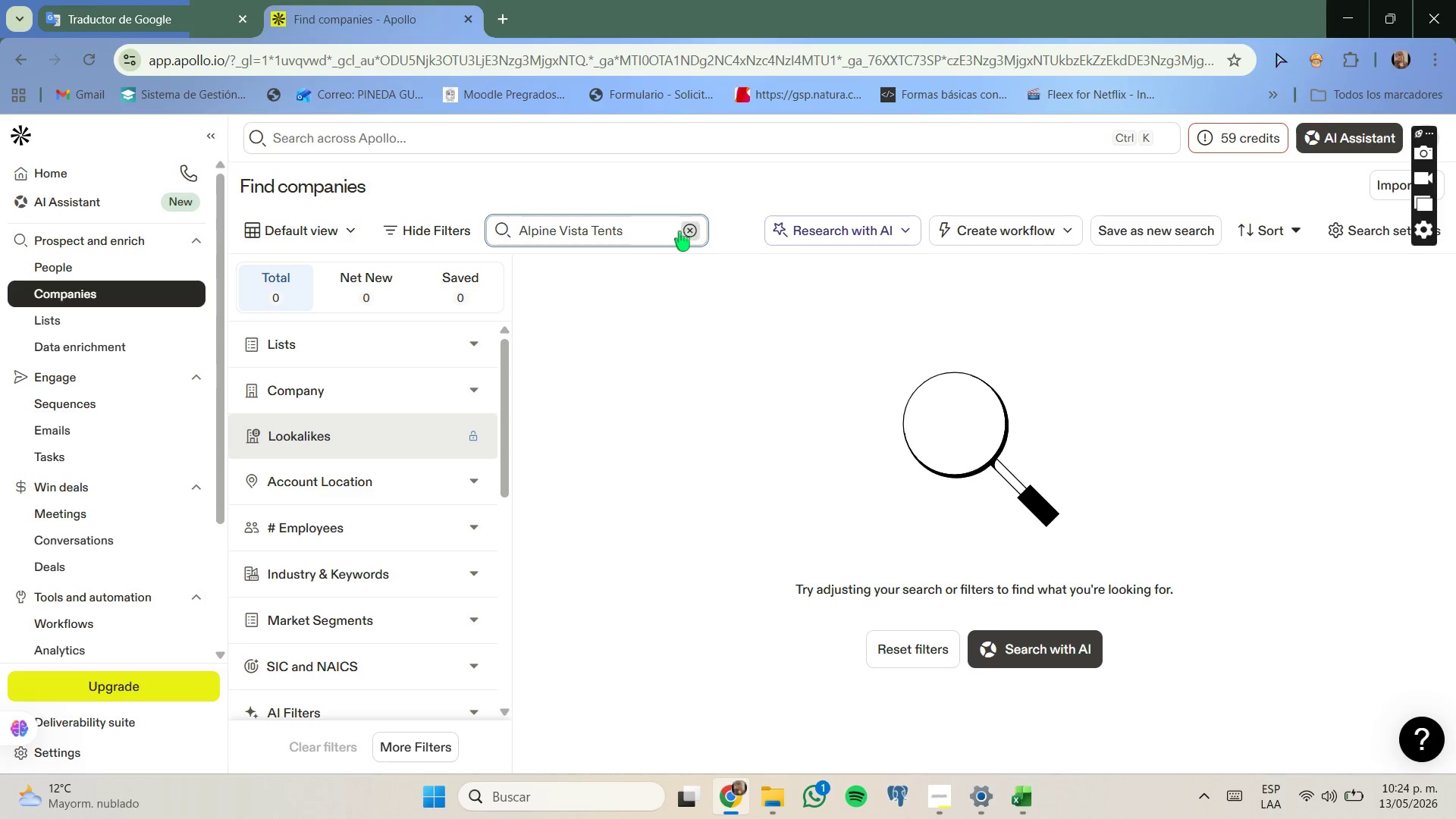 
key(Control+V)
 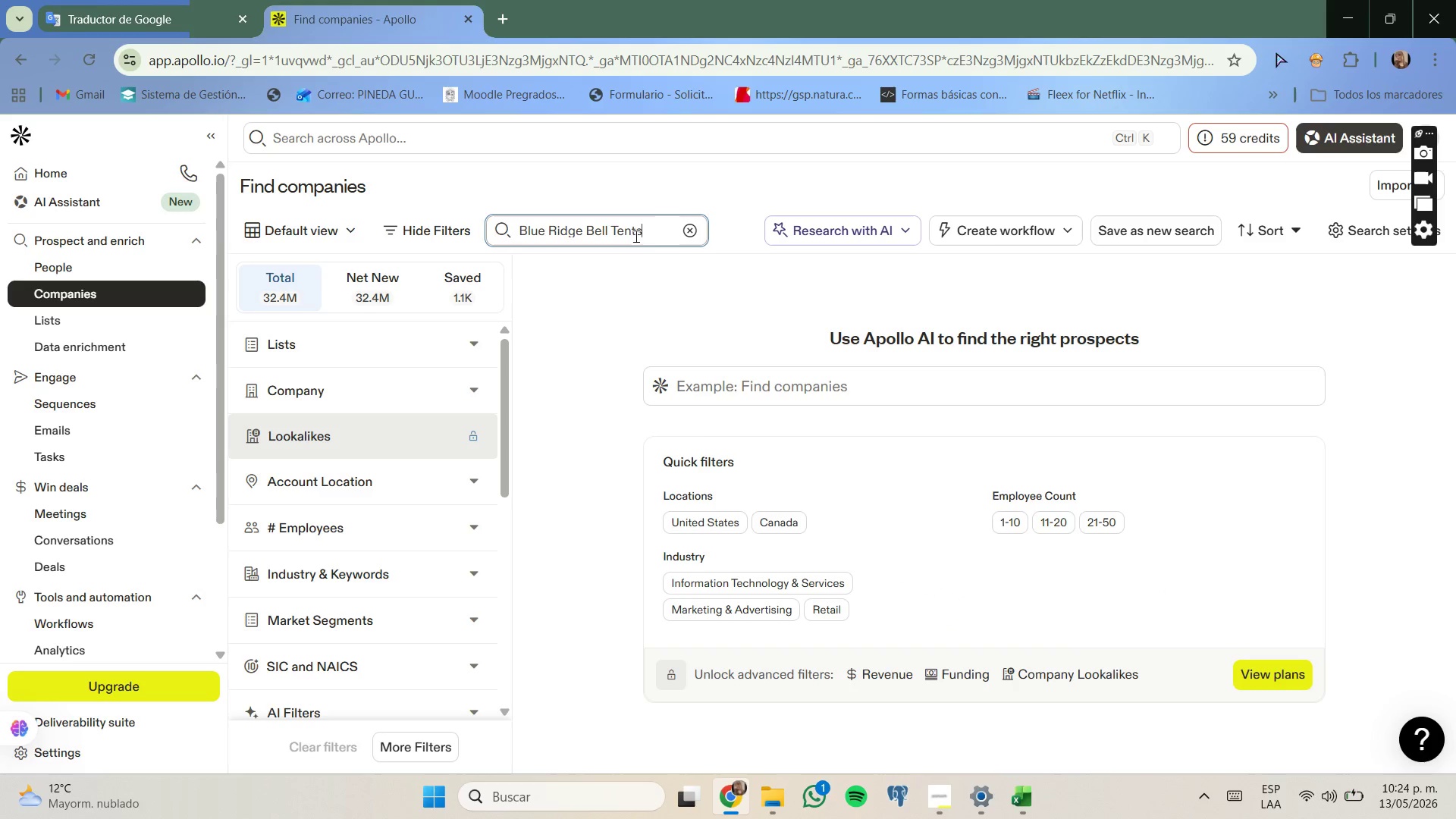 
key(Enter)
 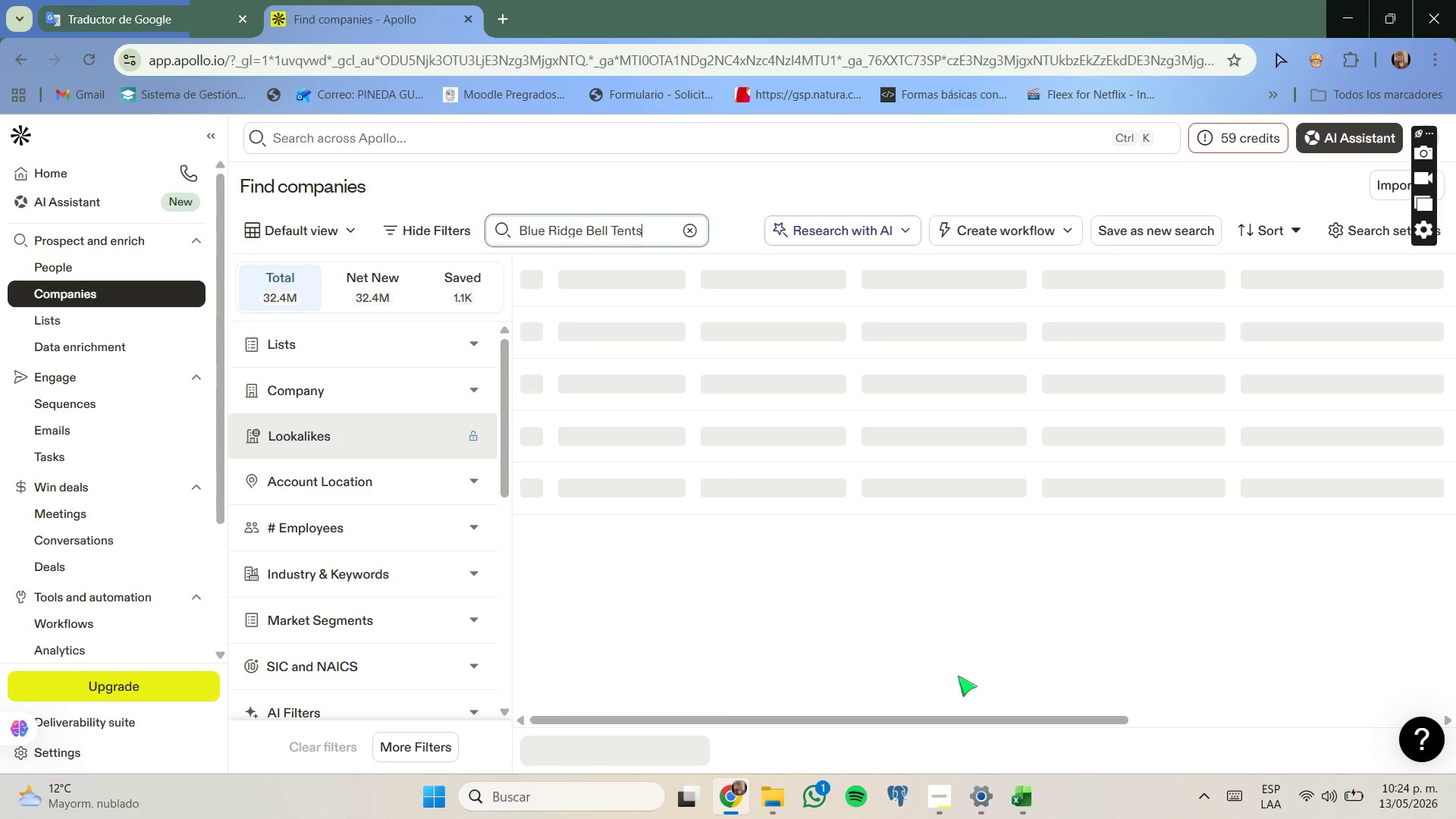 
mouse_move([995, 764])
 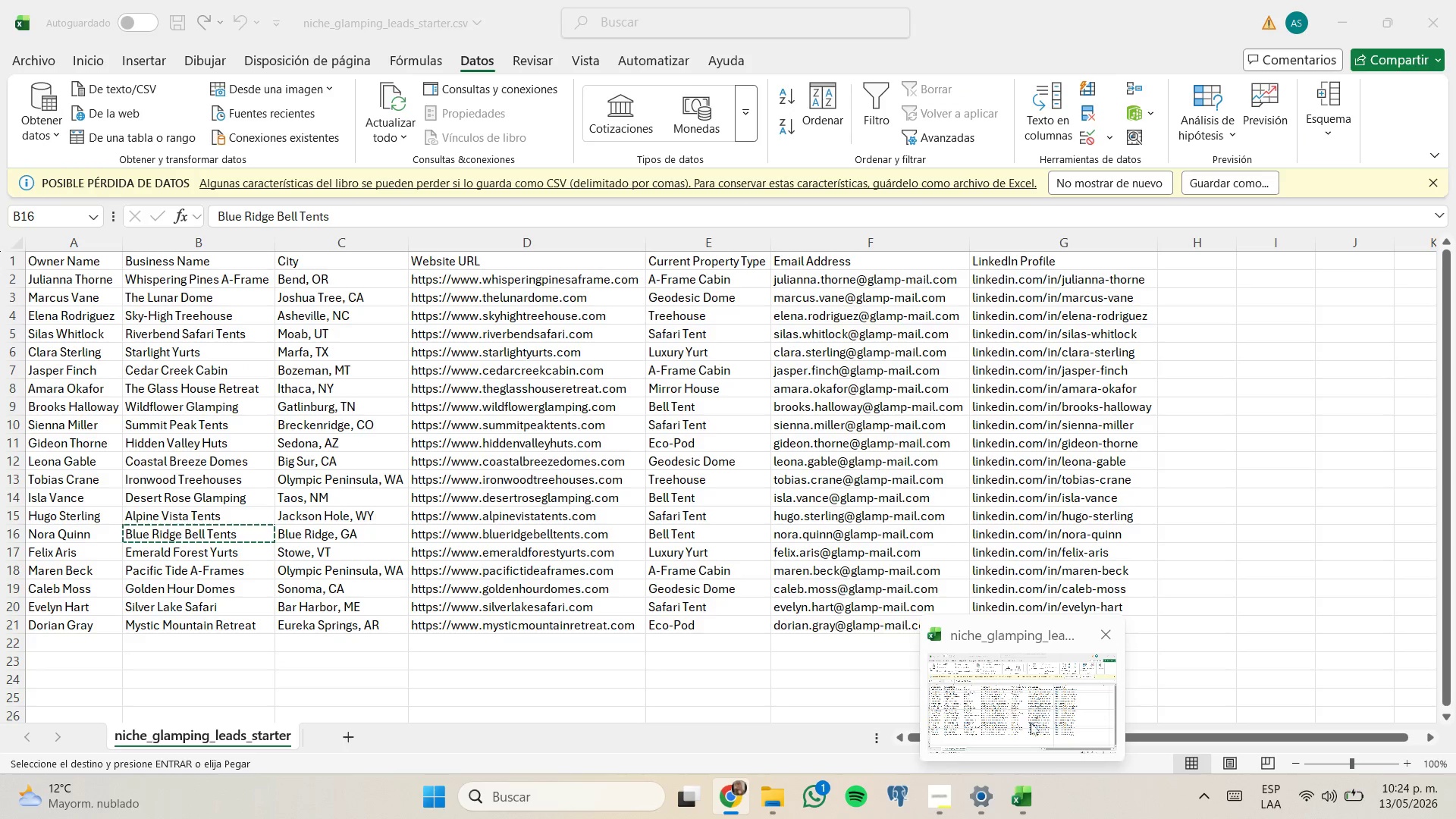 
left_click([1033, 789])
 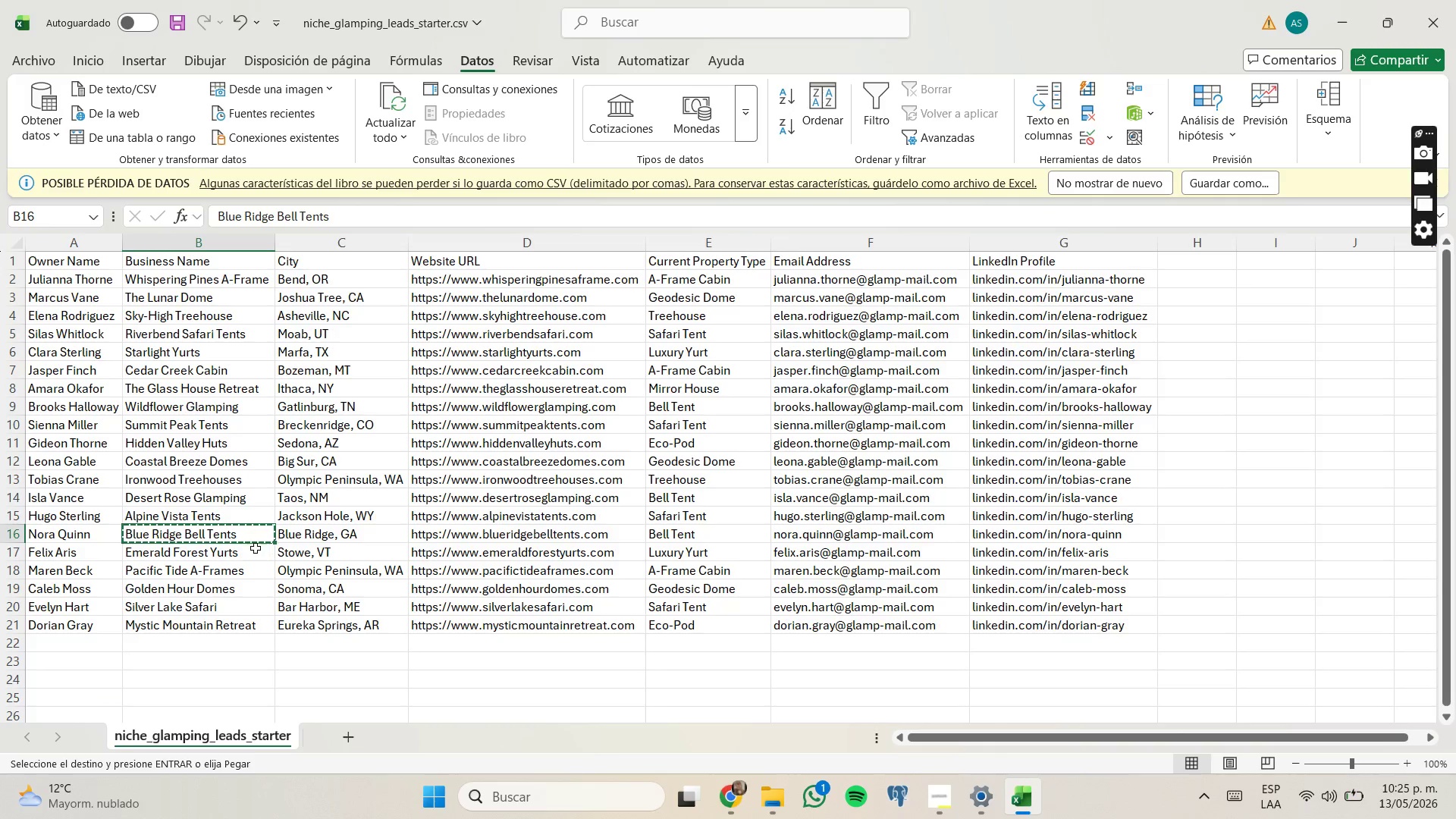 
left_click([249, 550])
 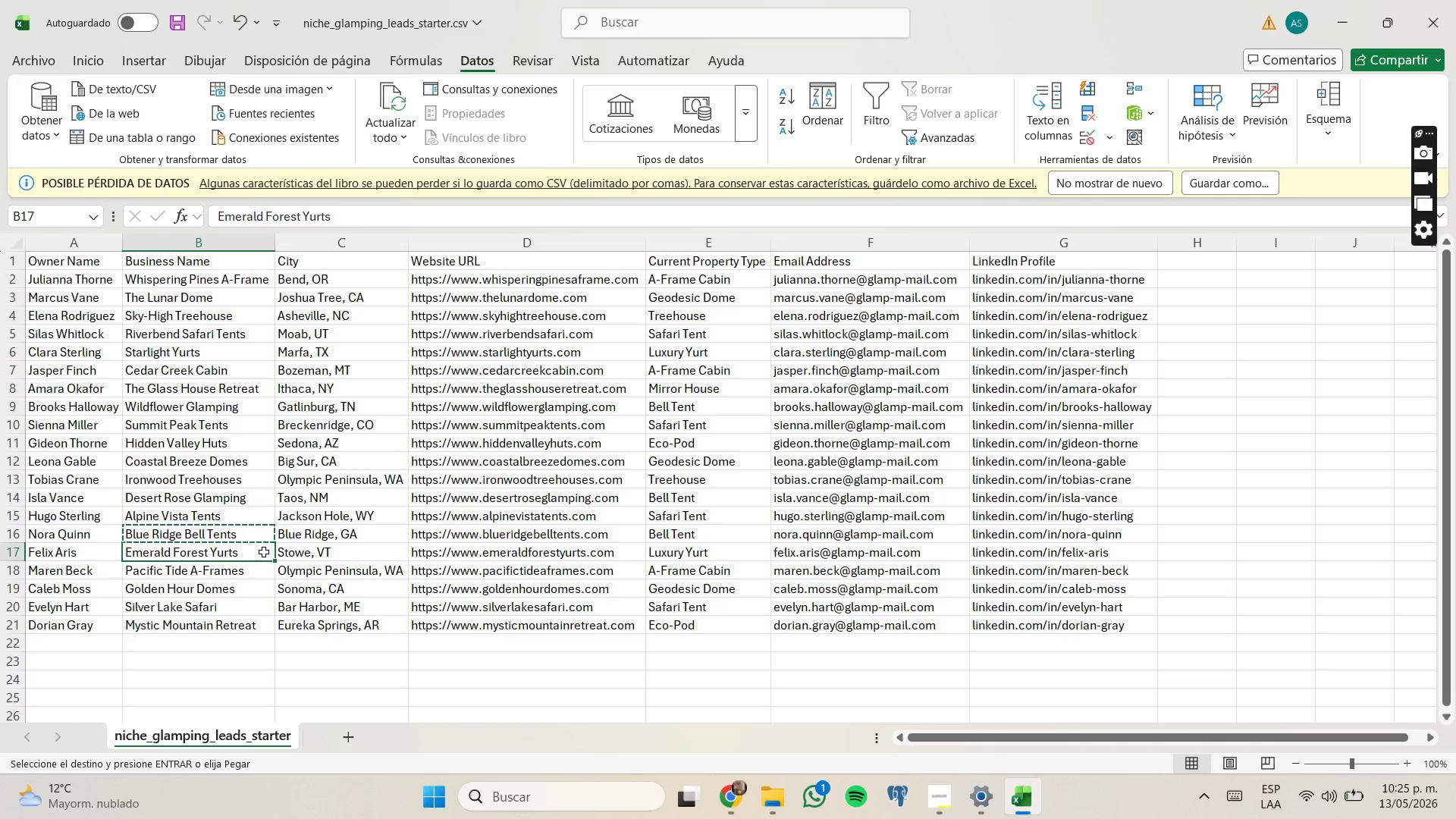 
key(Control+C)
 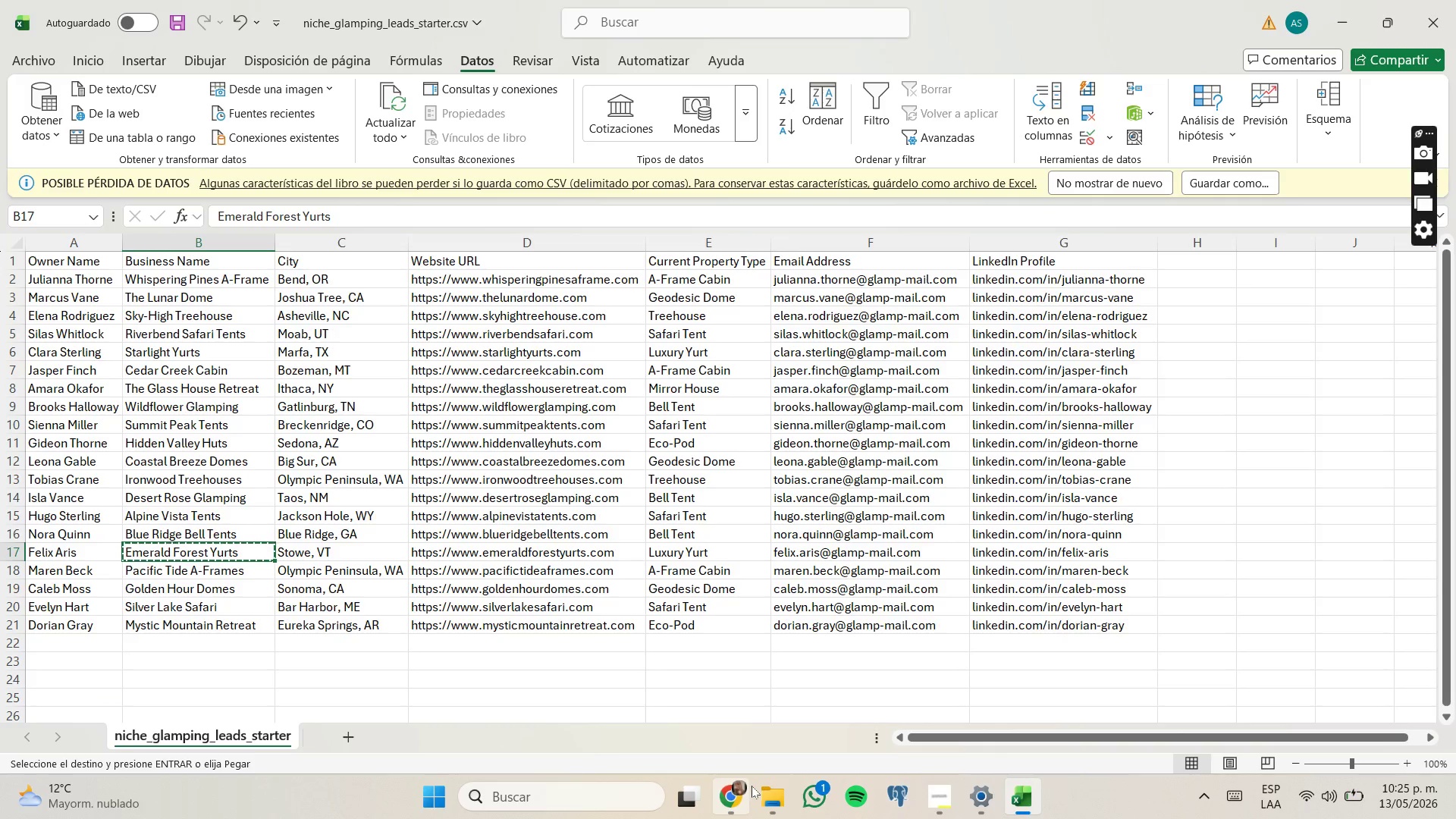 
left_click([742, 783])
 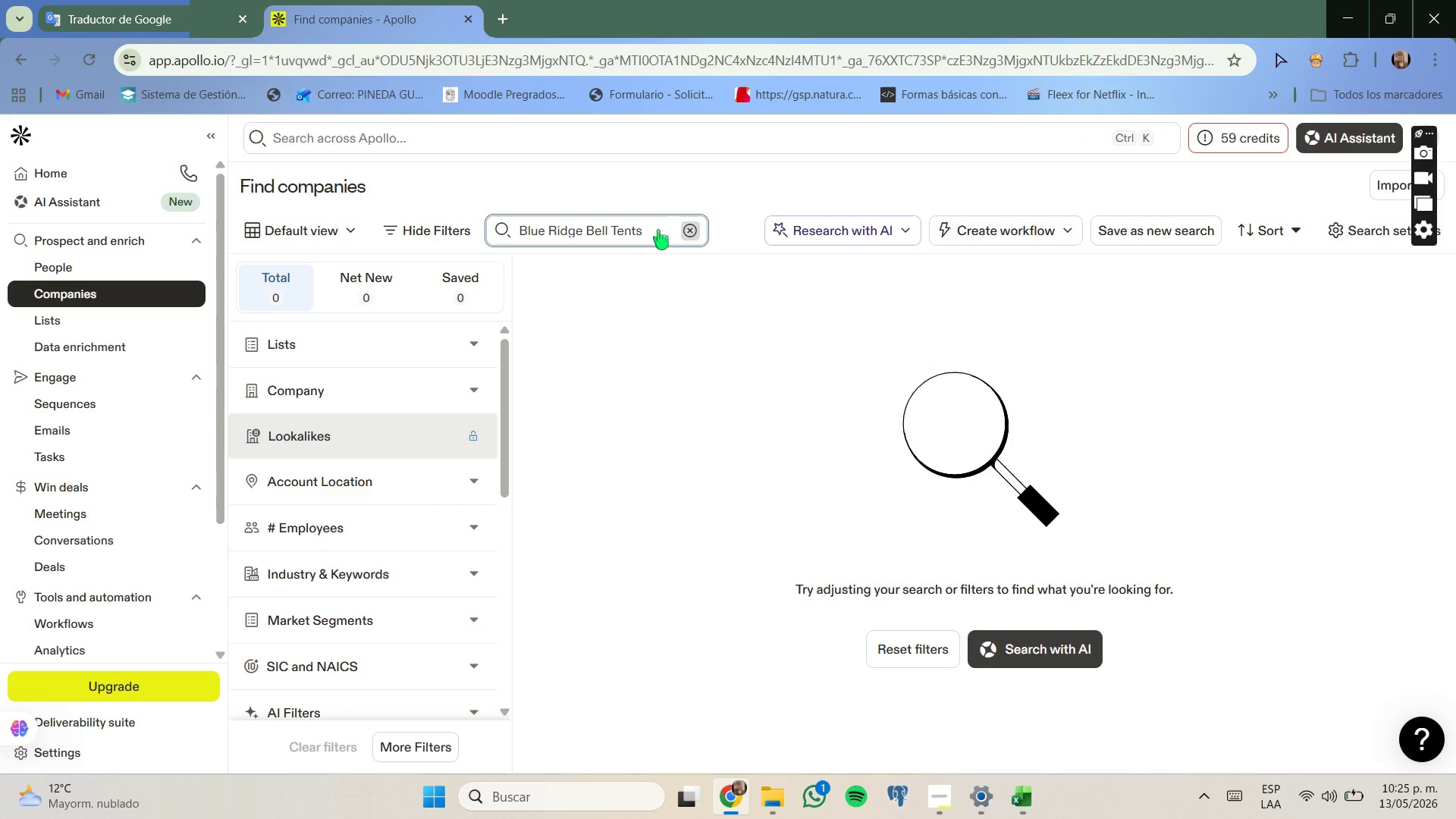 
key(Control+ControlLeft)
 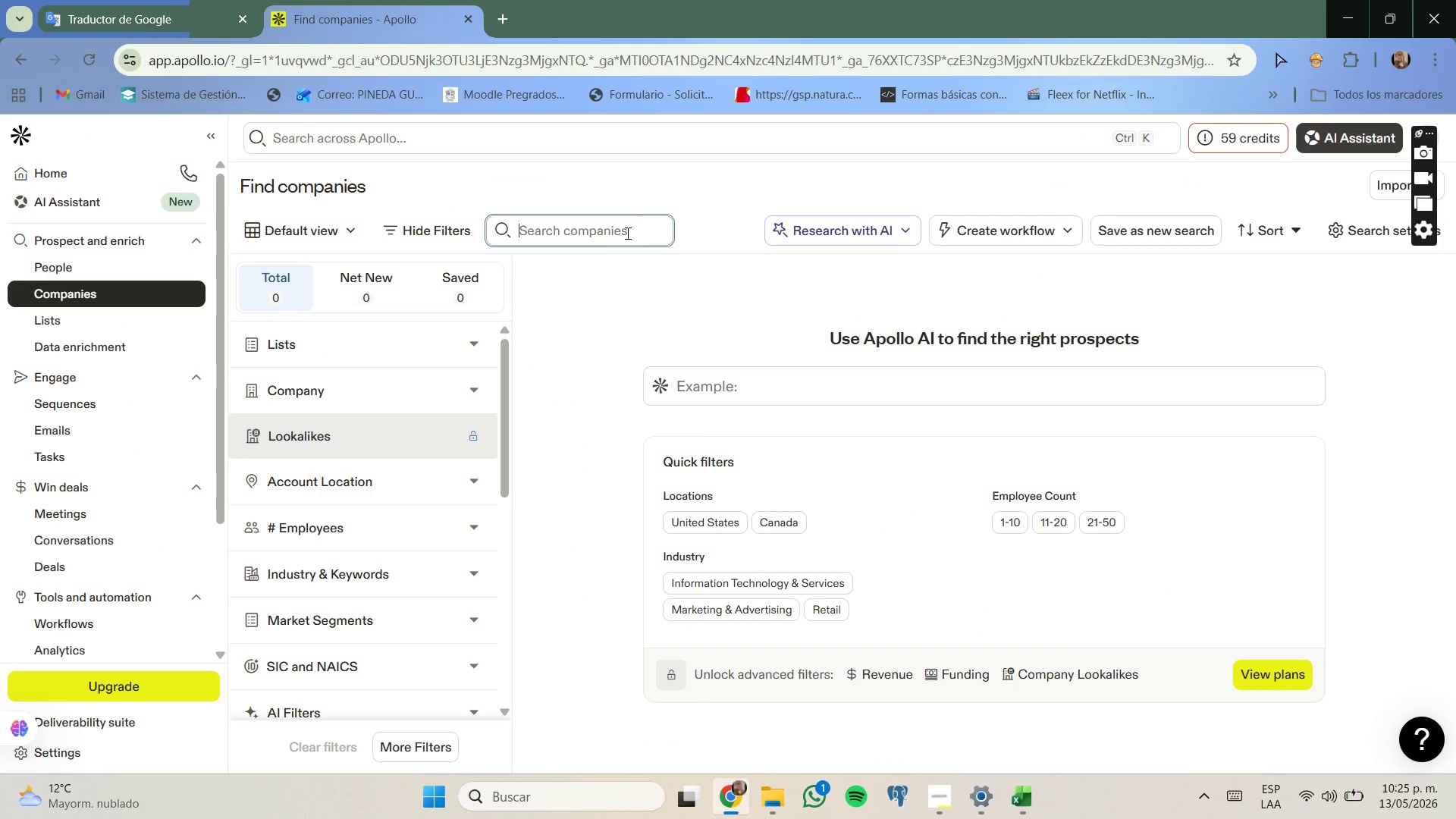 
key(Control+V)
 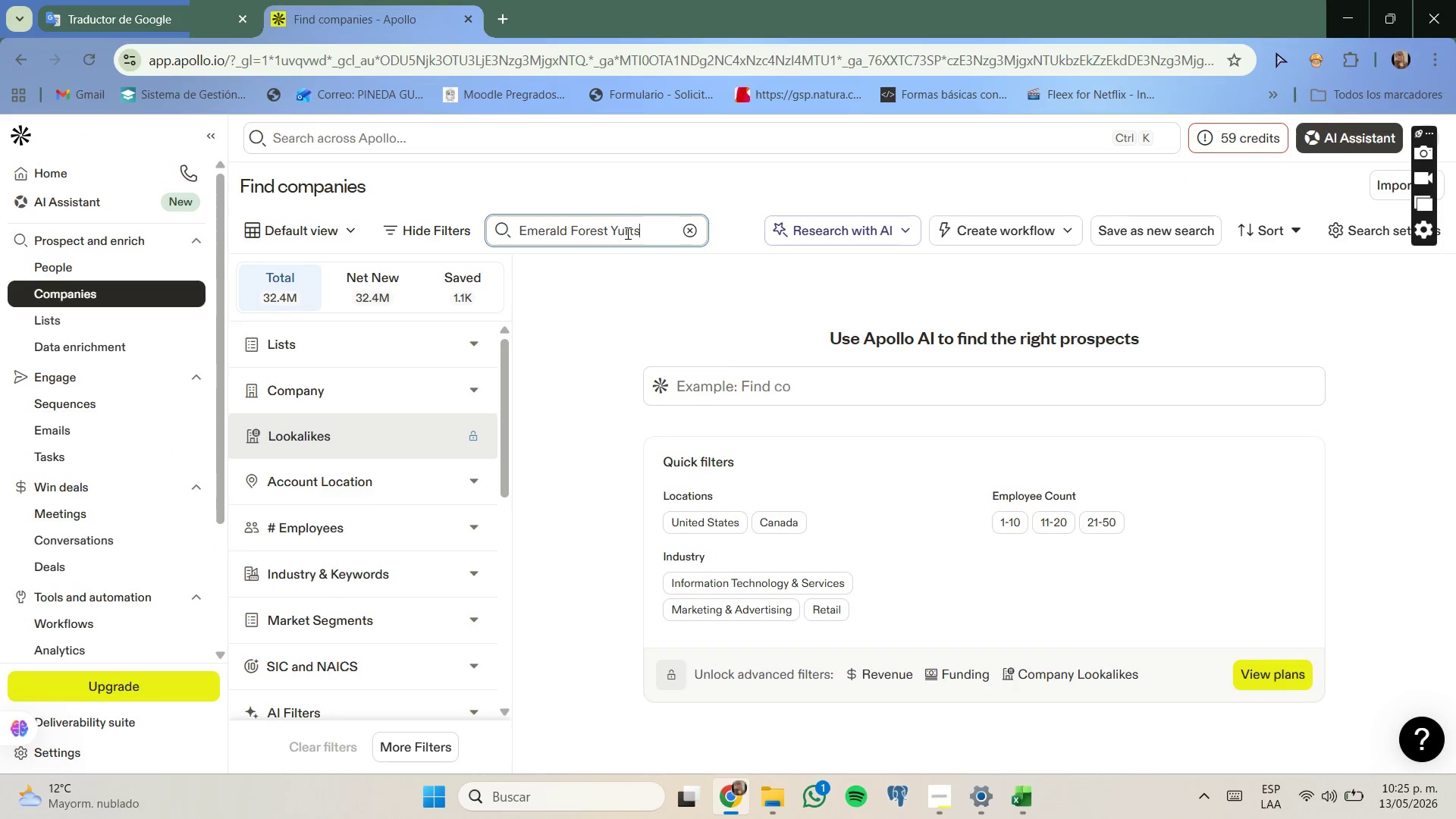 
key(Control+Enter)
 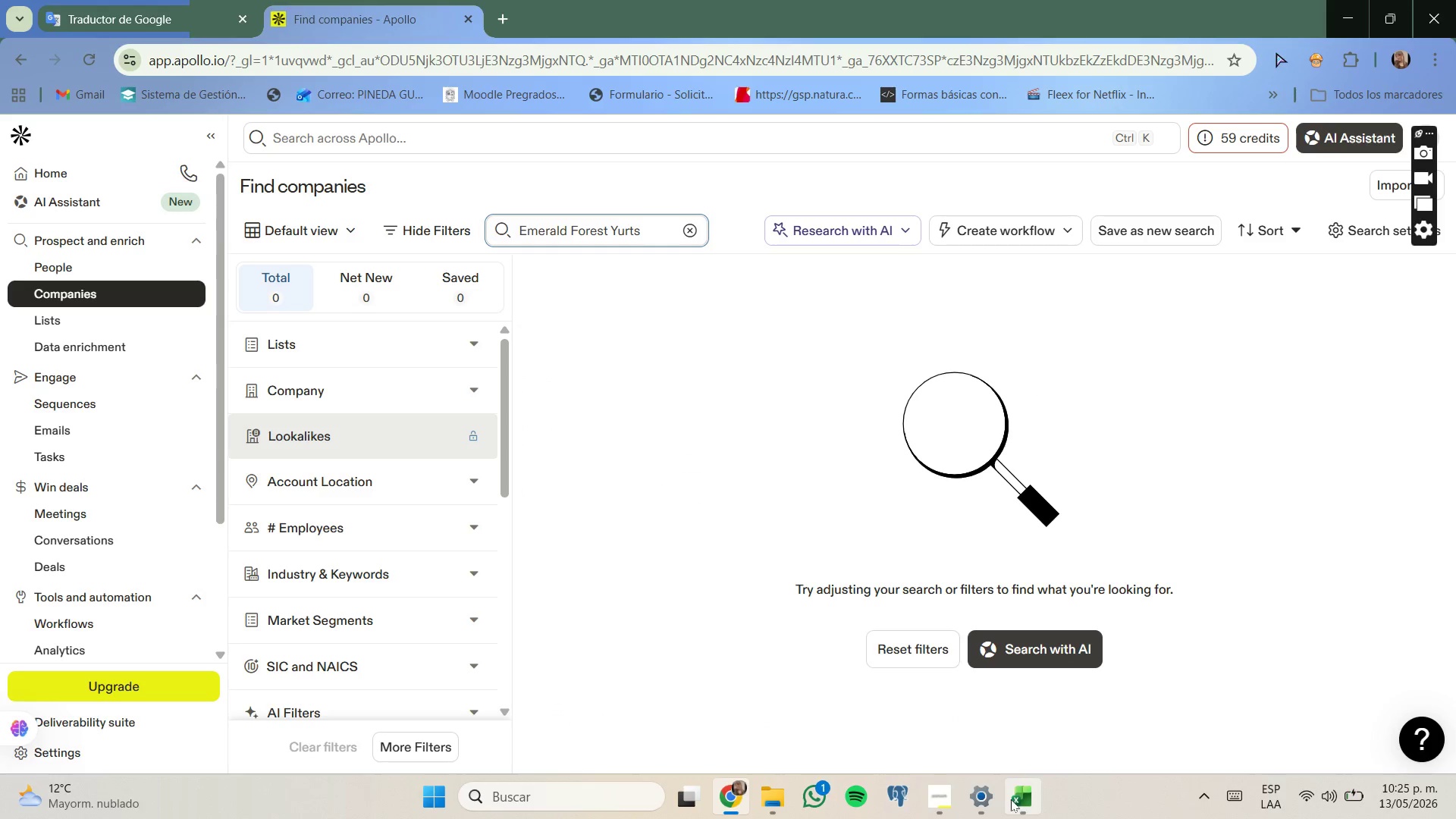 
wait(5.2)
 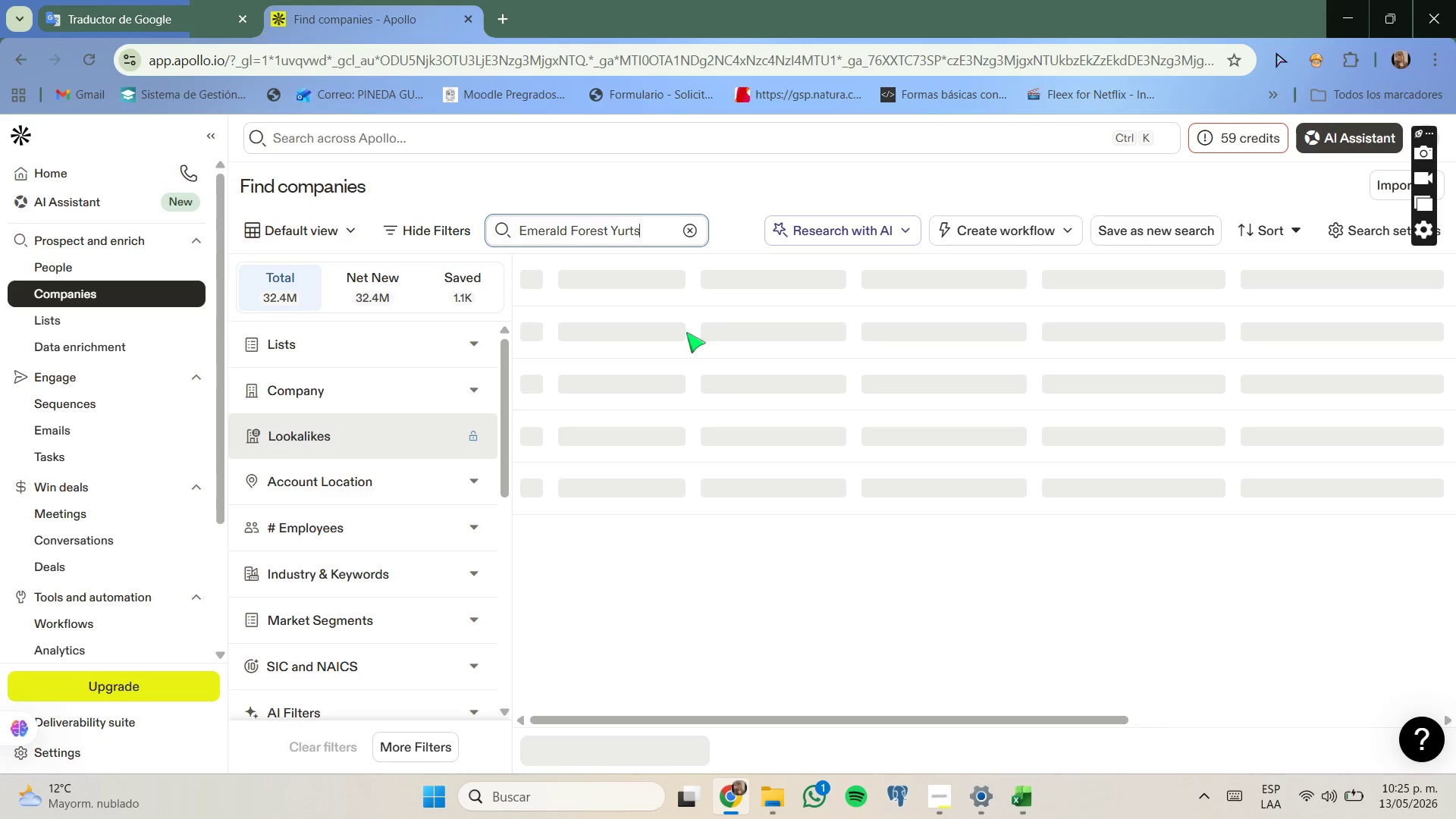 
left_click([1034, 793])
 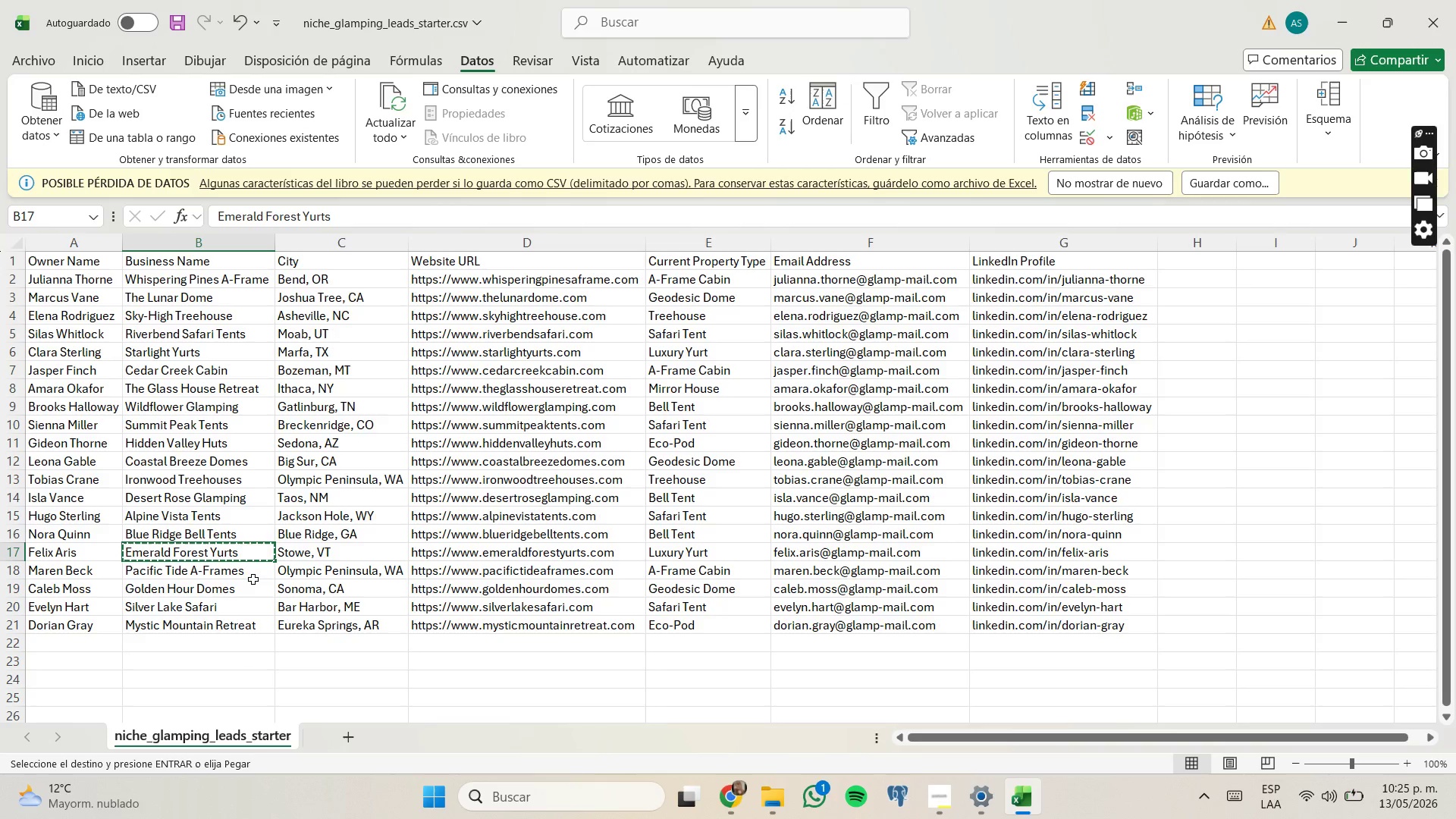 
left_click([244, 575])
 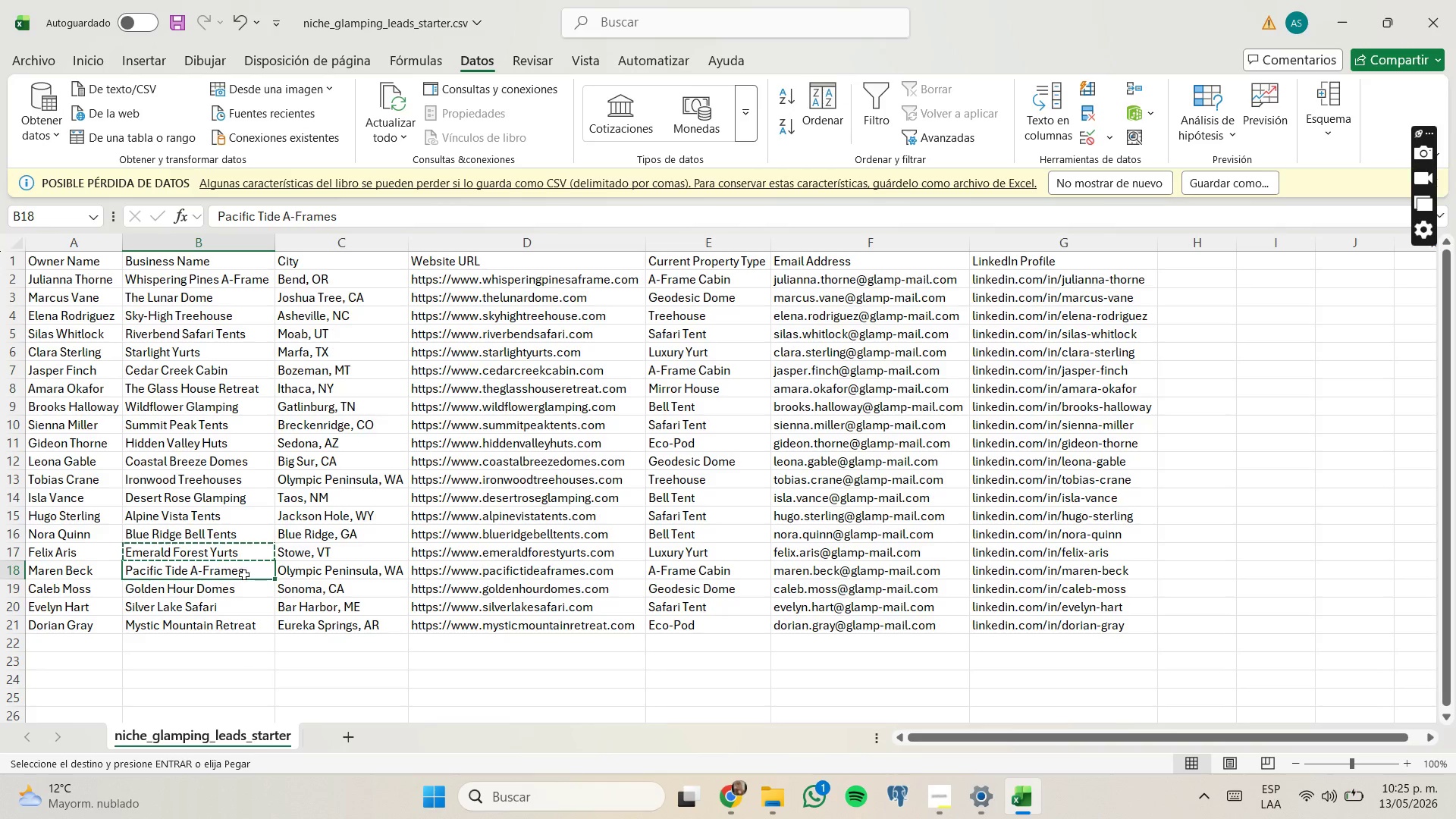 
key(Control+C)
 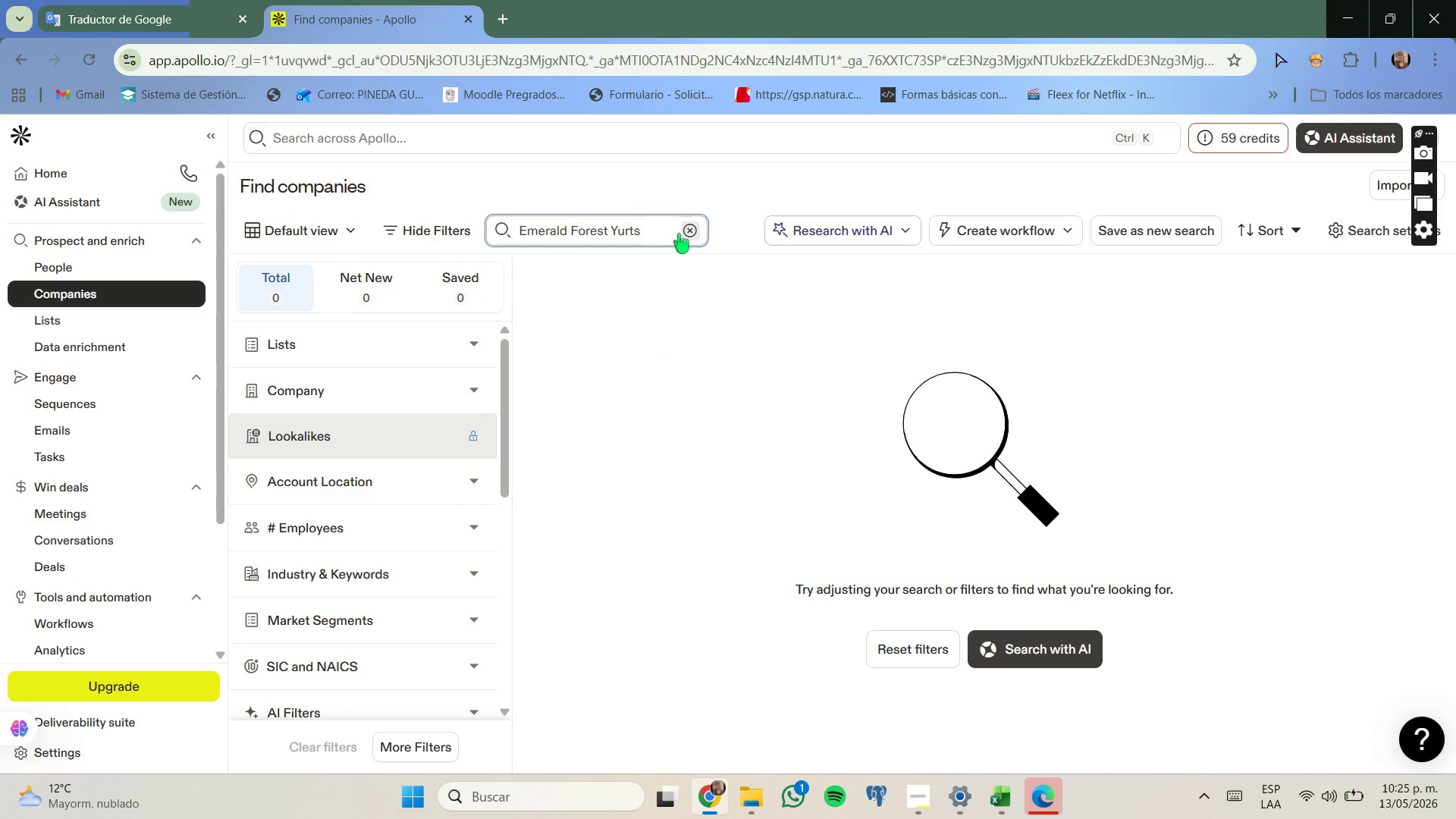 
left_click([614, 226])
 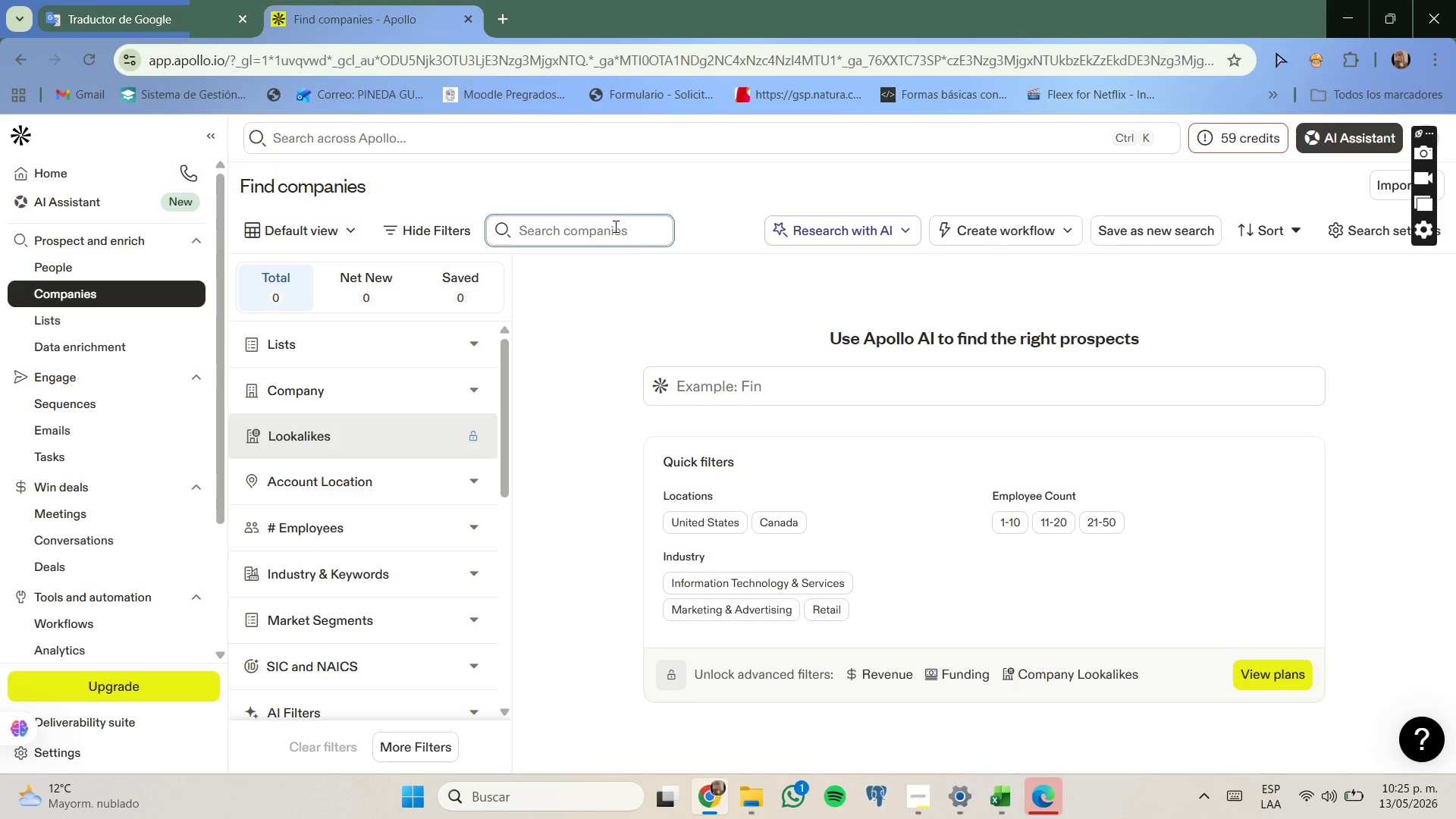 
key(Control+V)
 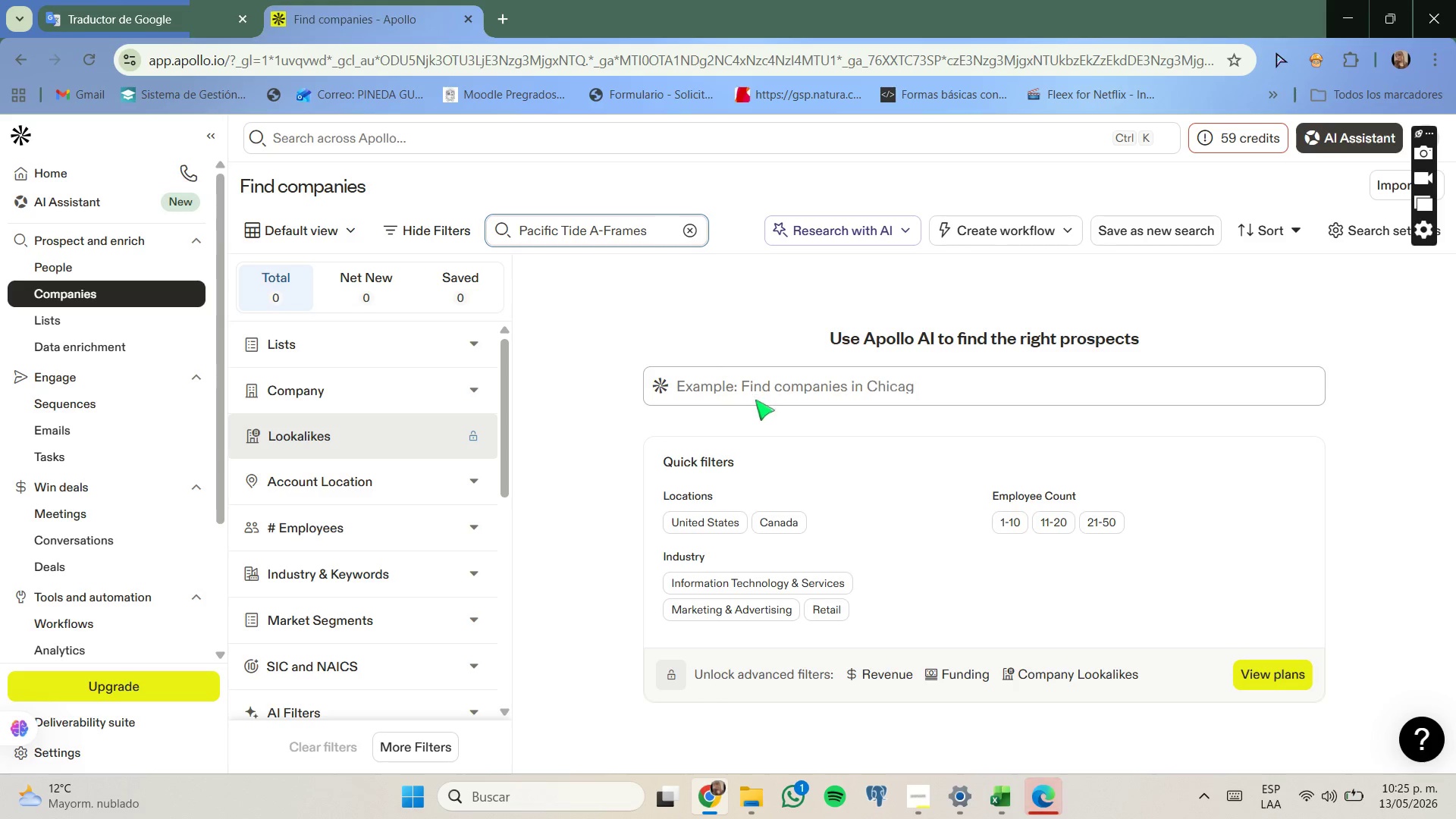 
key(Enter)
 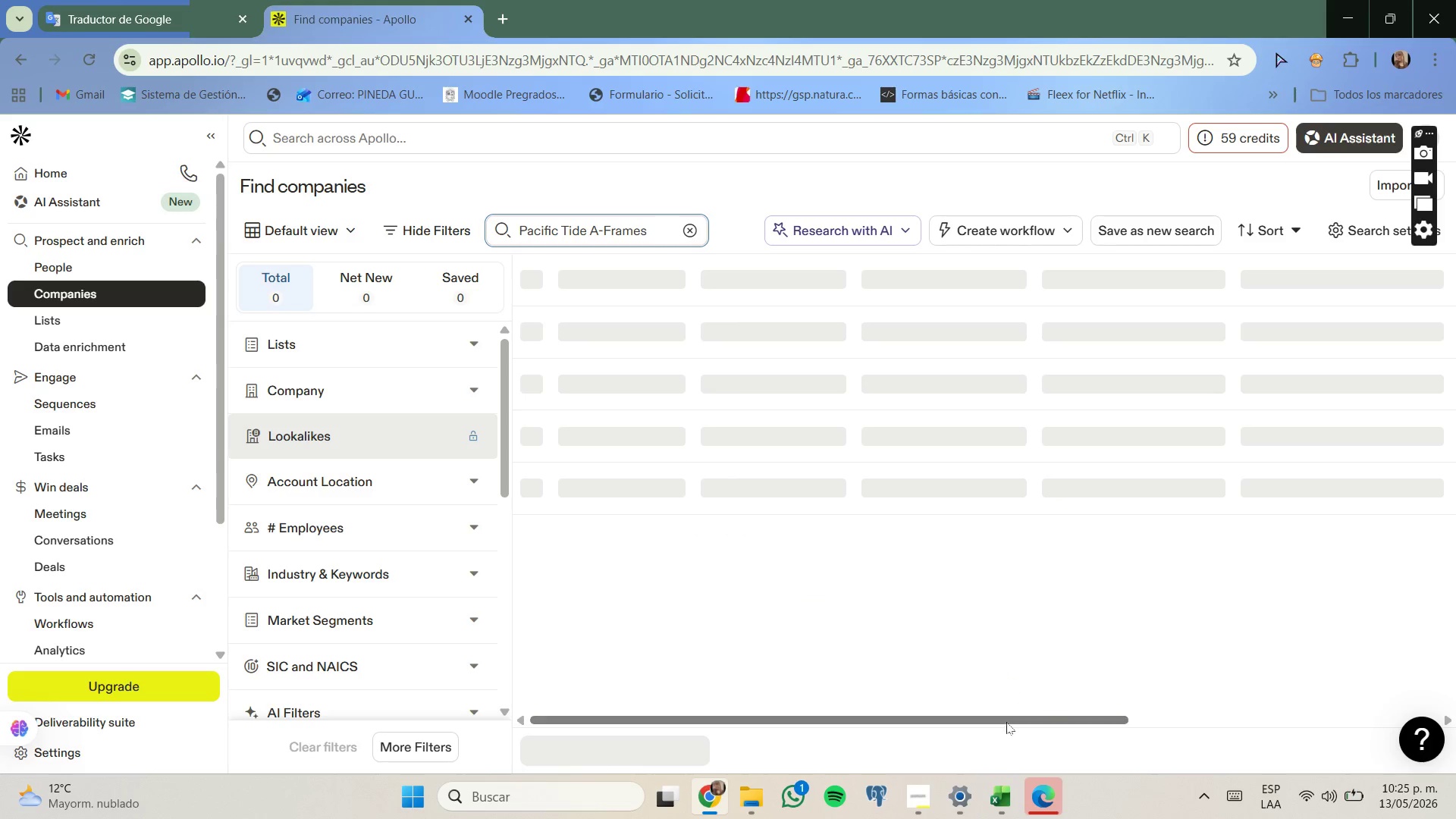 
mouse_move([999, 769])
 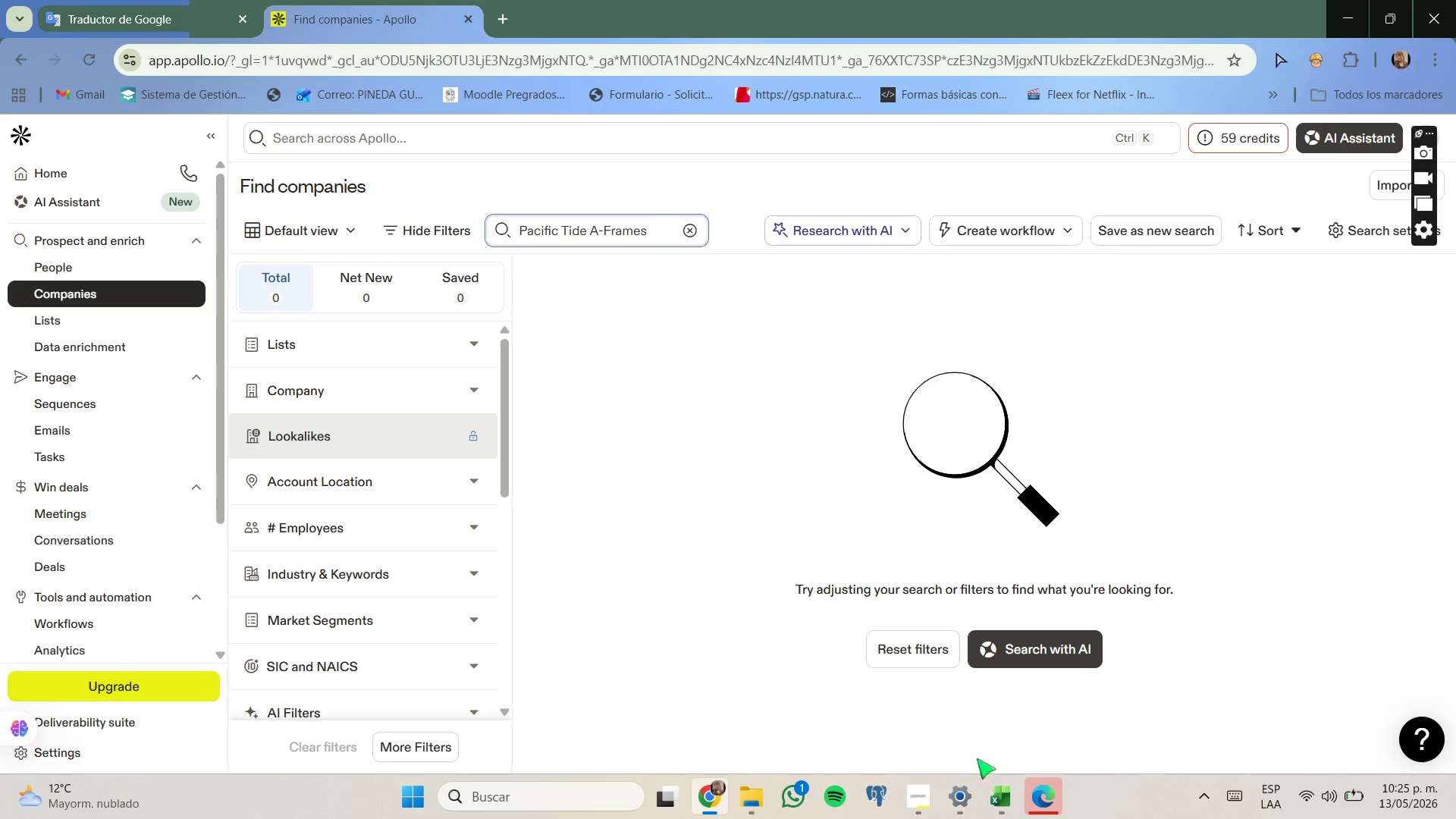 
left_click([989, 781])
 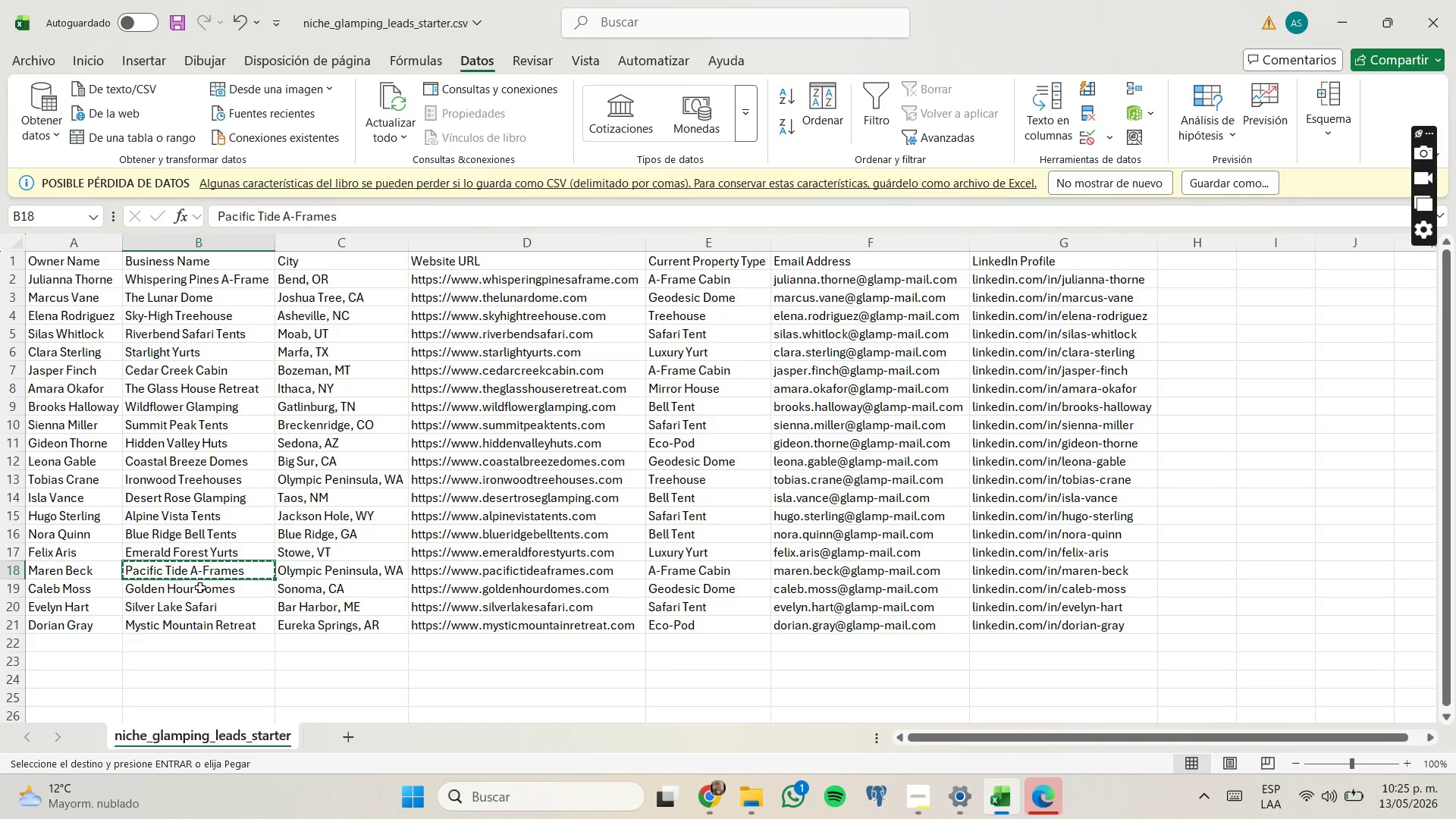 
left_click([201, 588])
 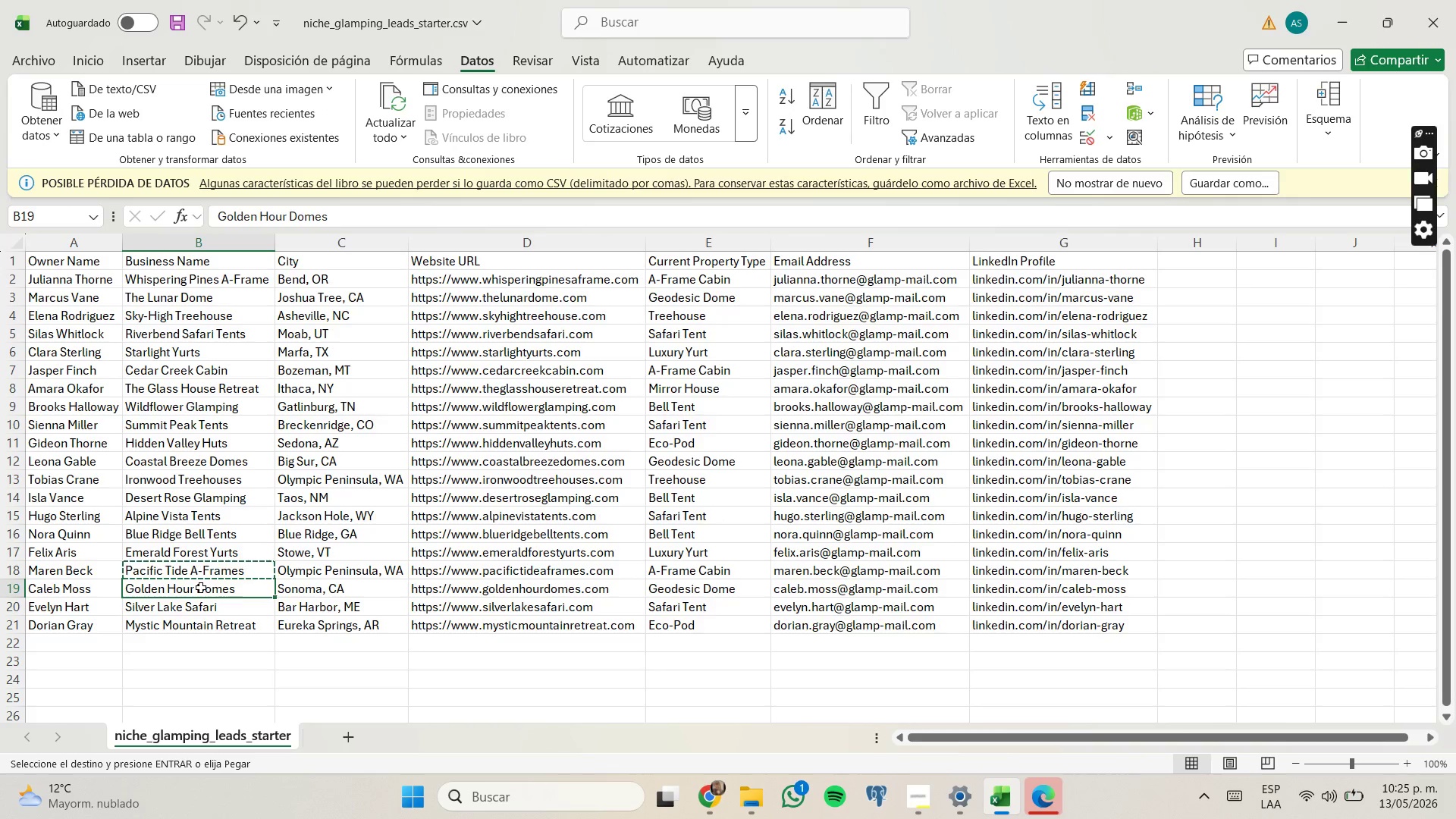 
key(Control+C)
 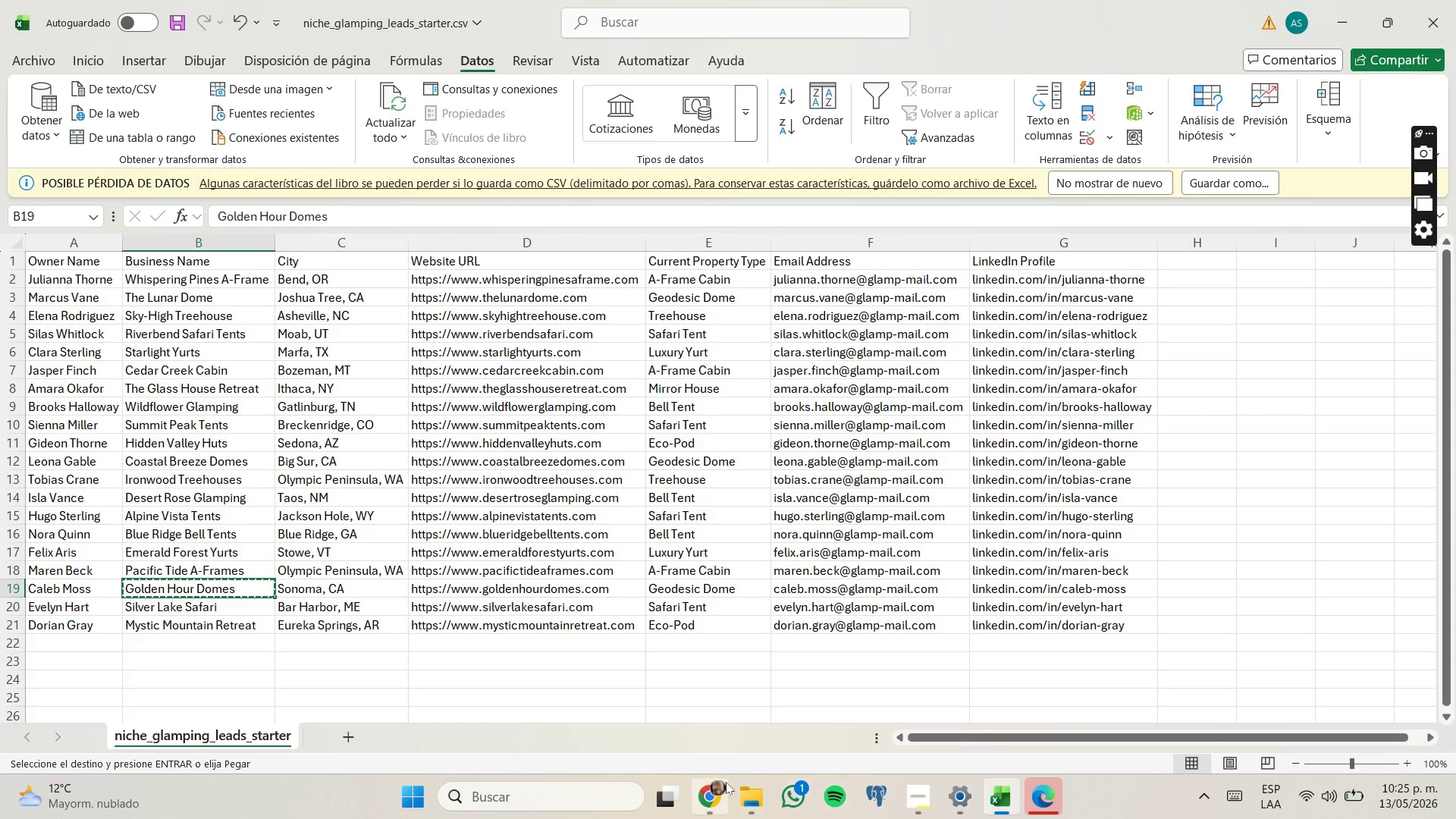 
left_click([726, 782])
 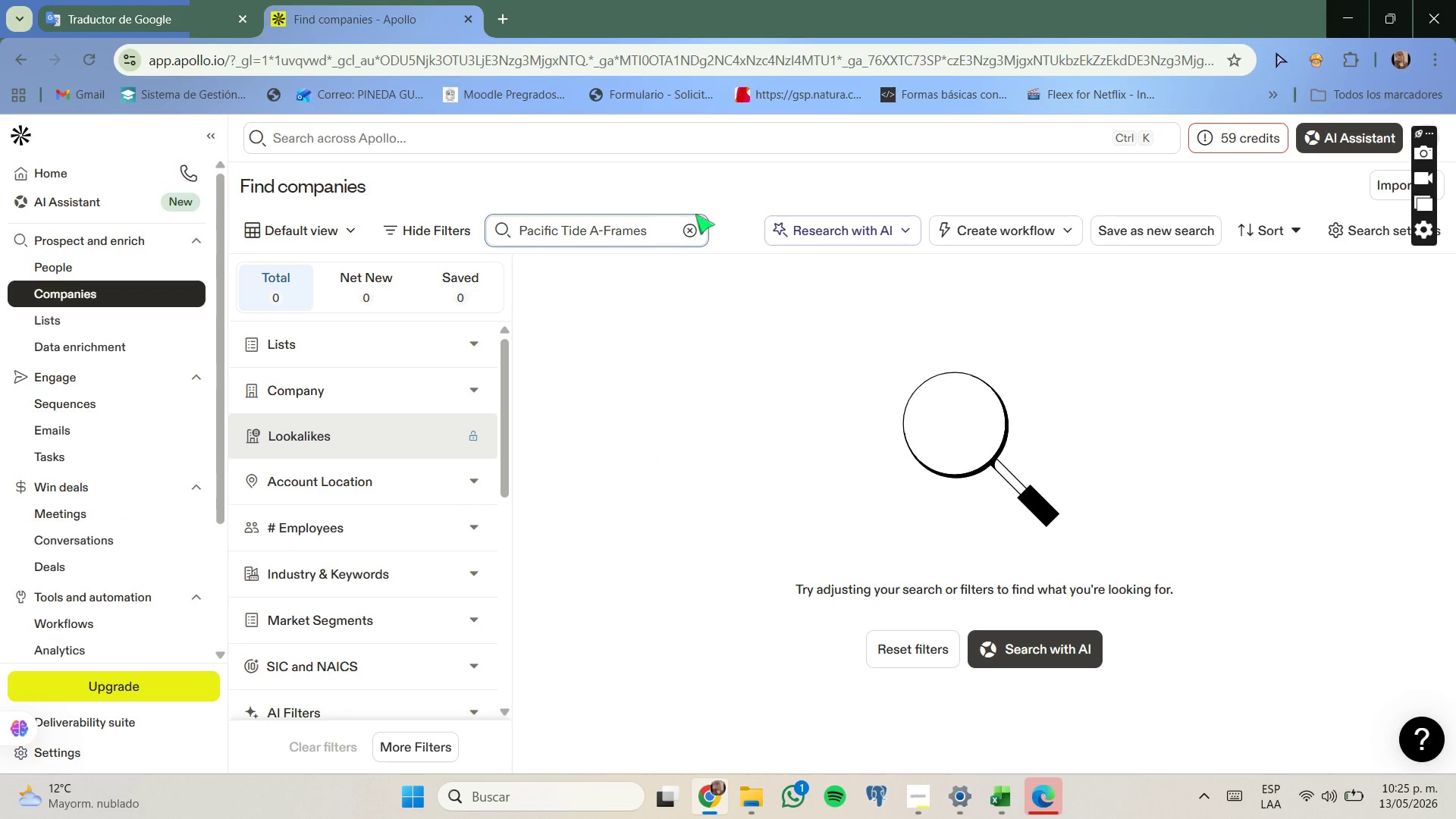 
left_click([690, 222])
 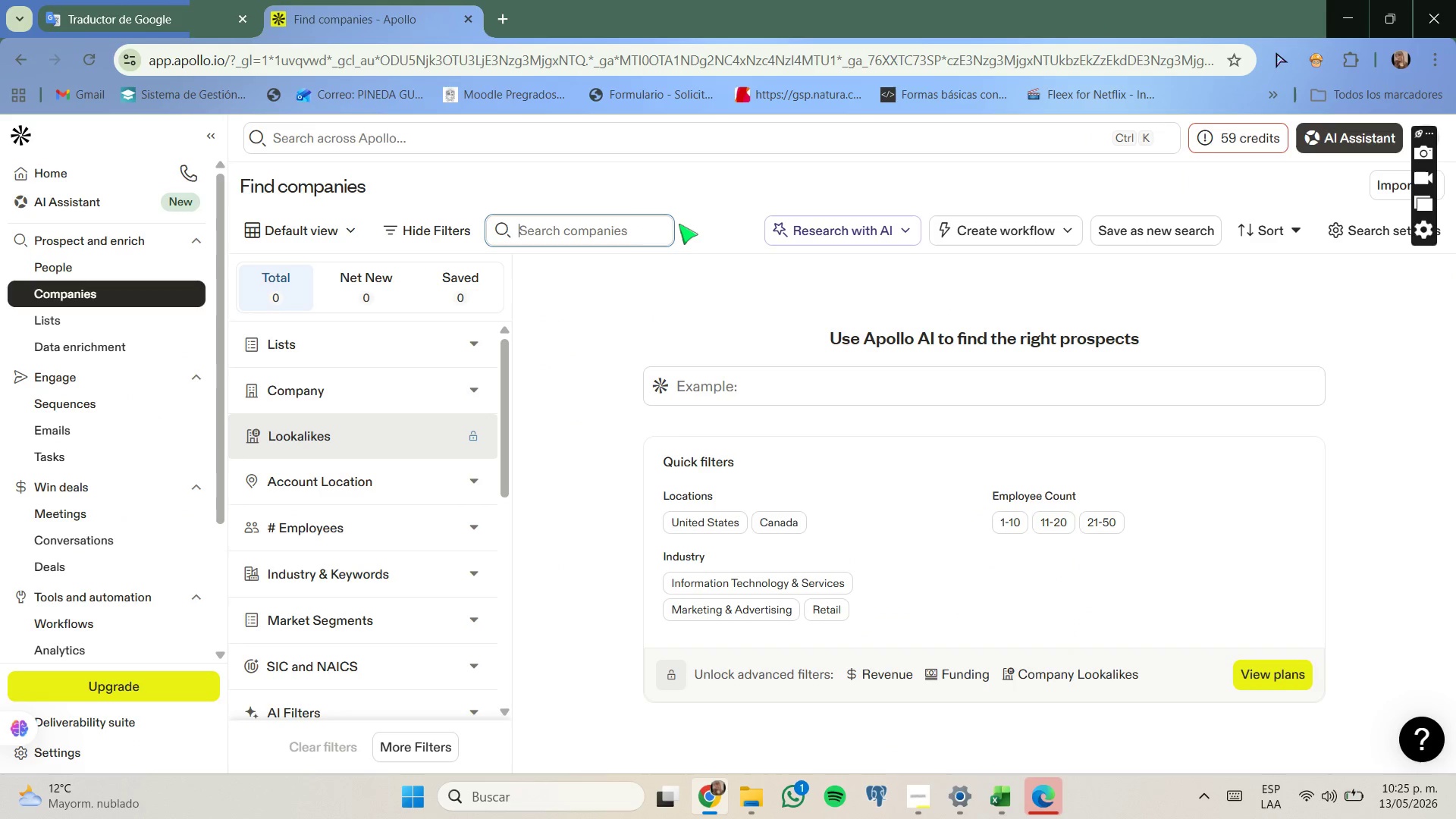 
key(Control+V)
 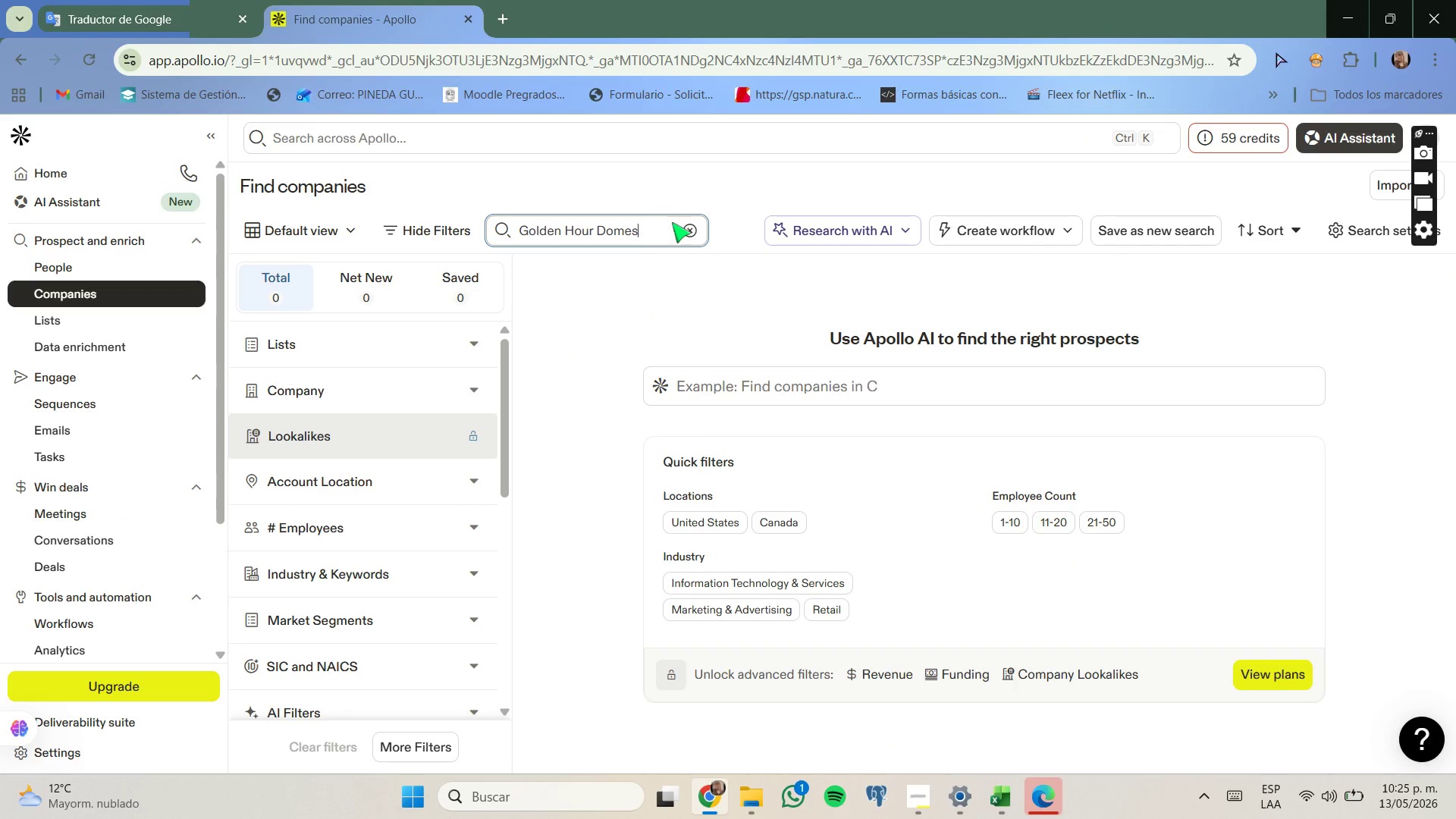 
key(Enter)
 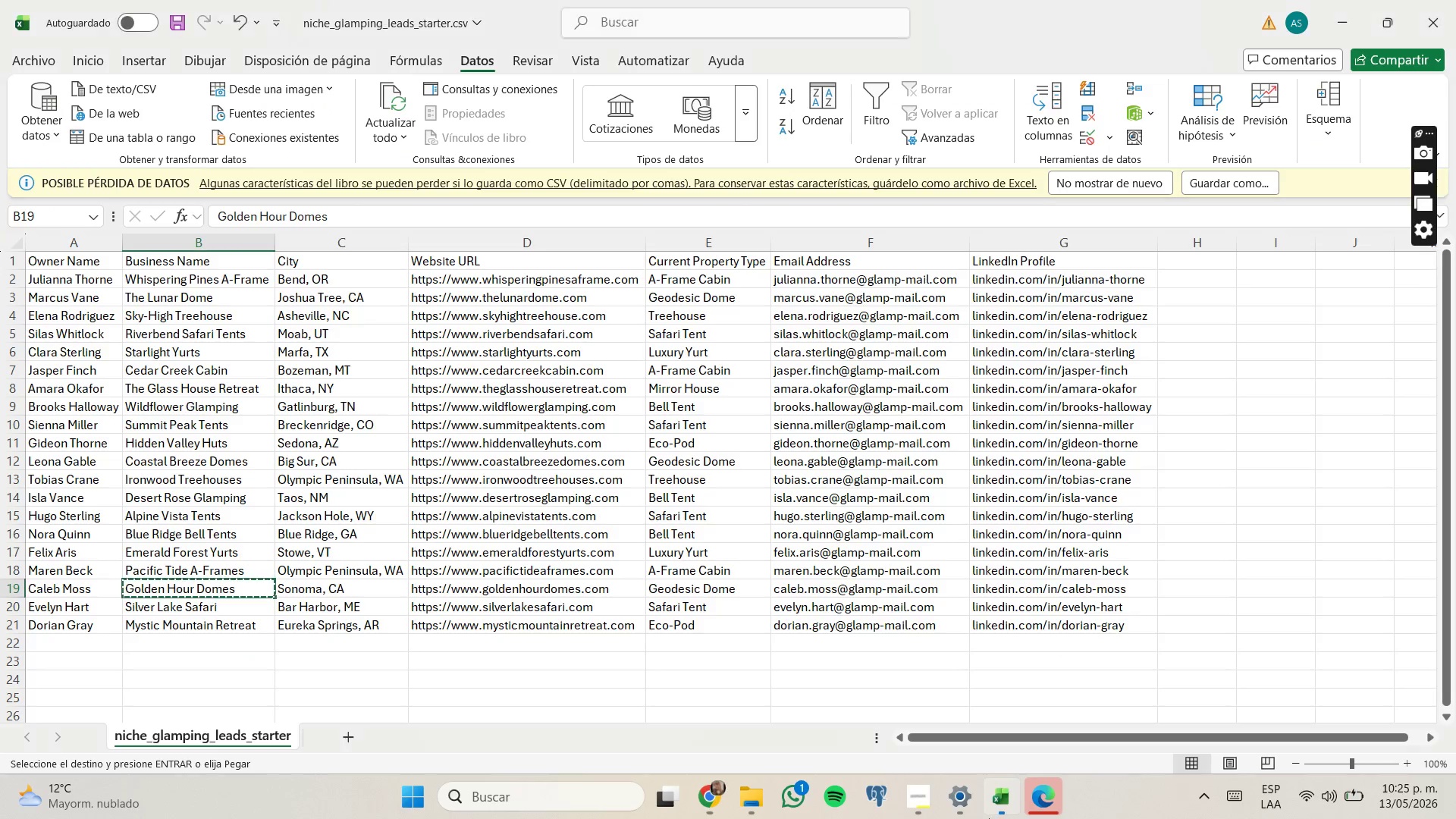 
left_click([166, 606])
 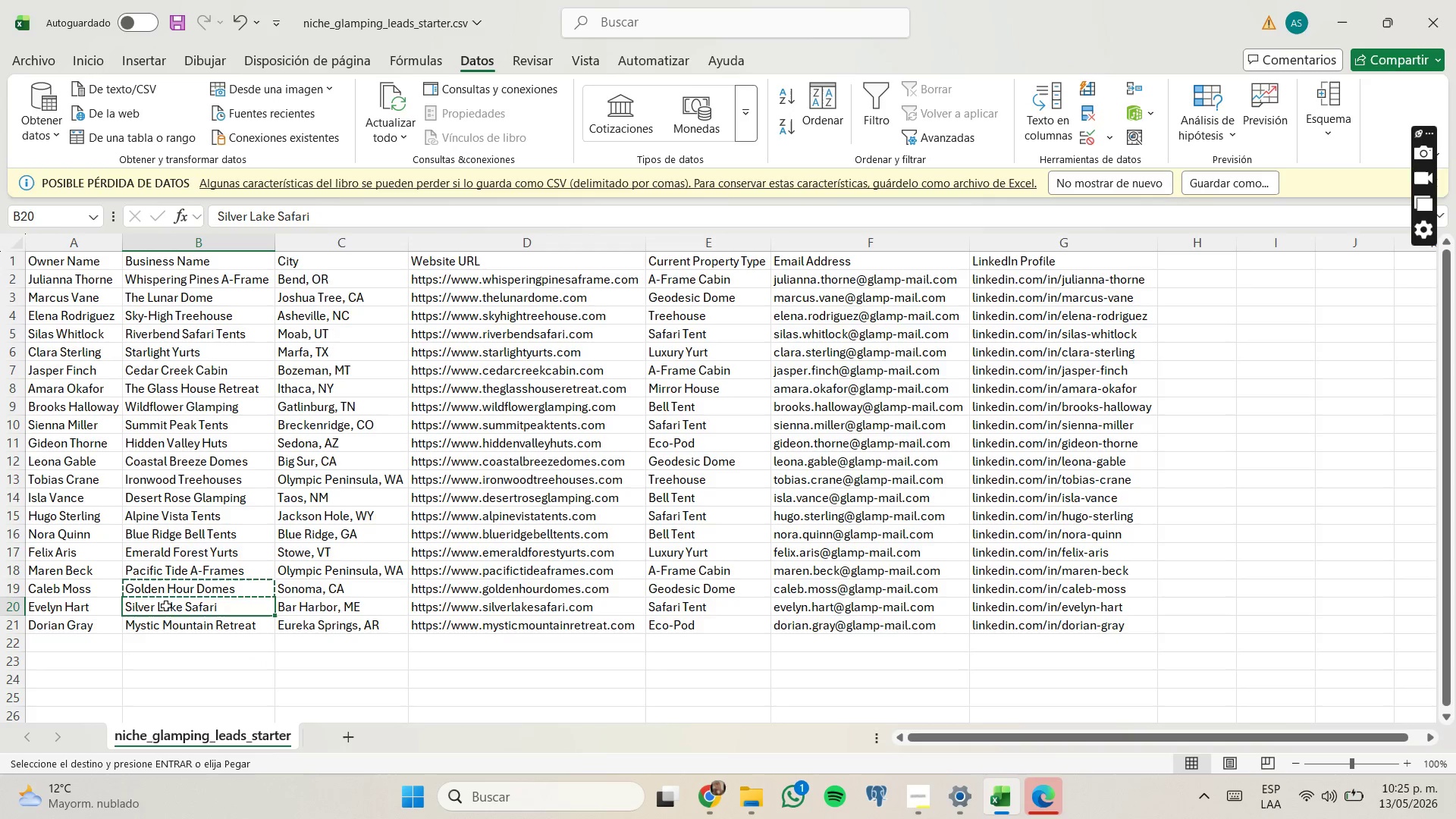 
key(Control+C)
 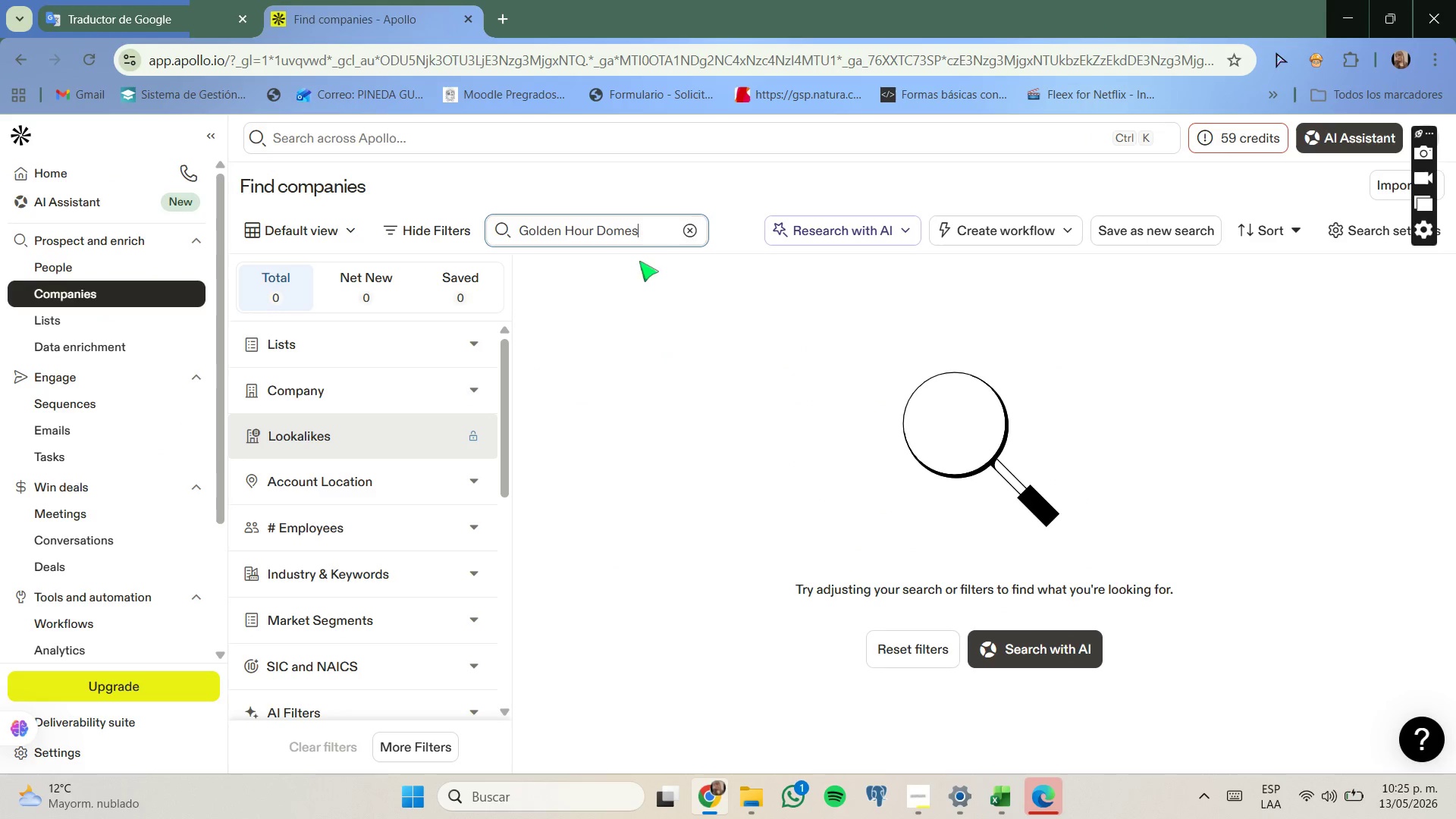 
left_click([686, 231])
 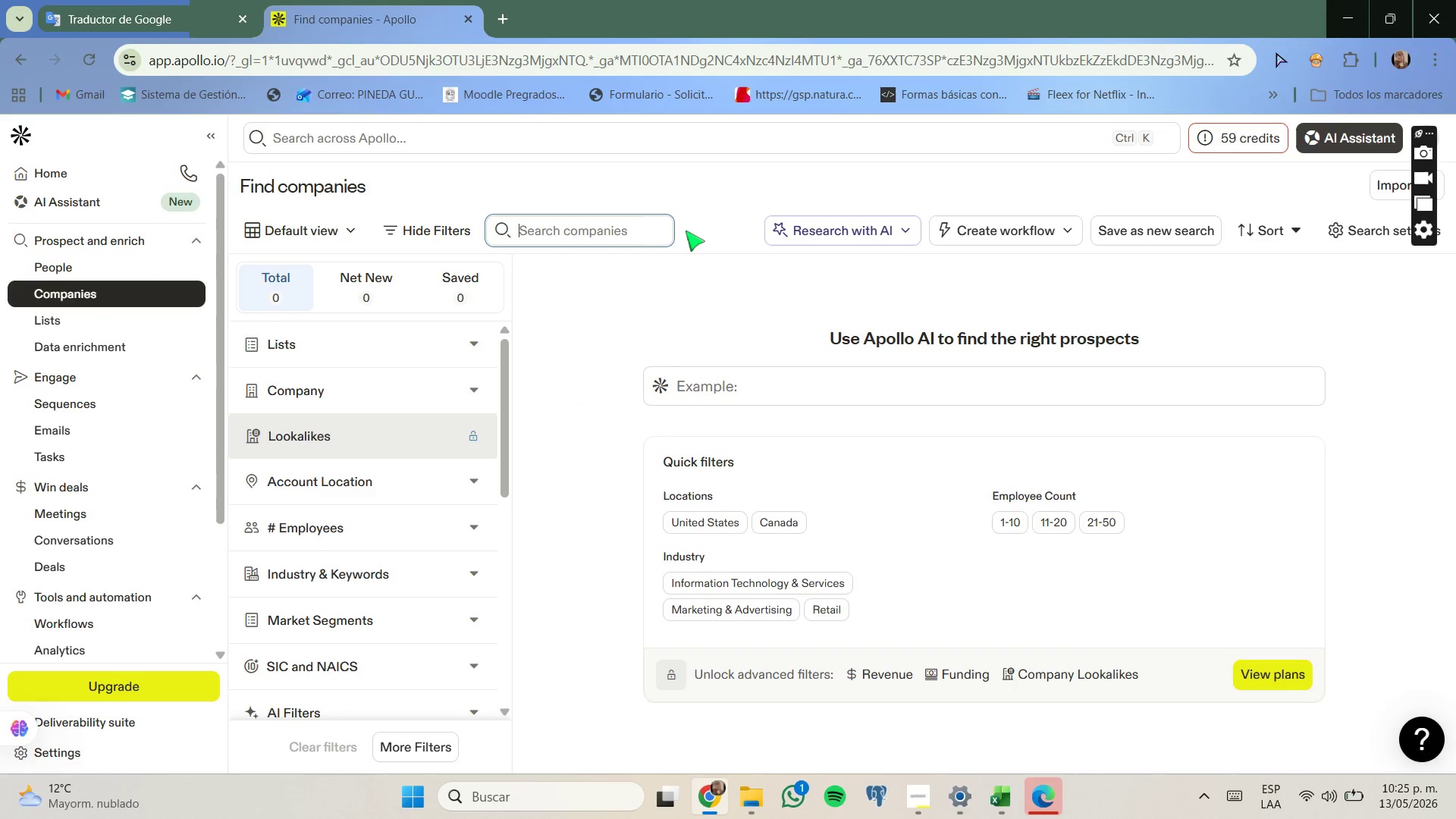 
key(Control+ControlLeft)
 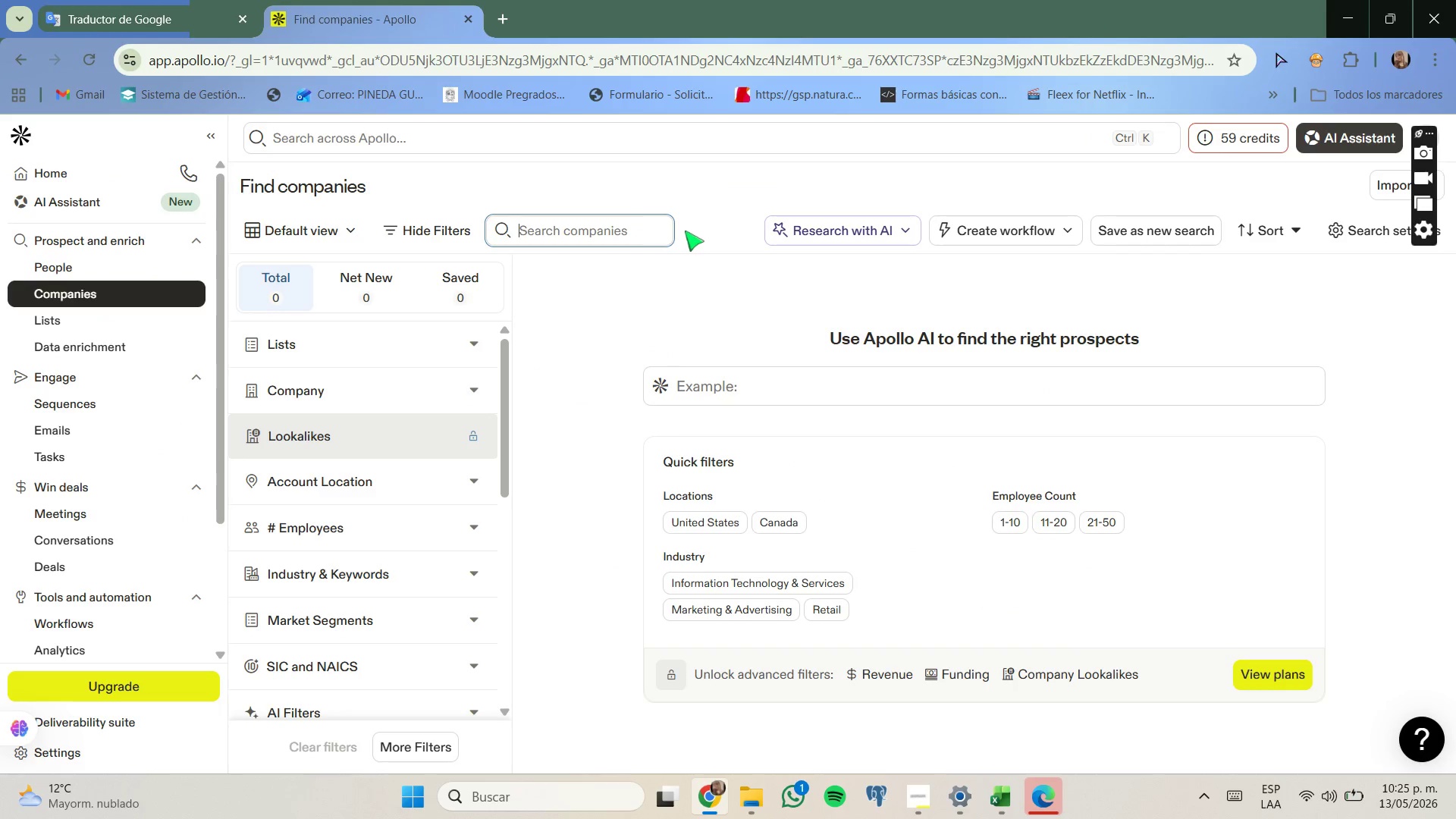 
key(Control+V)
 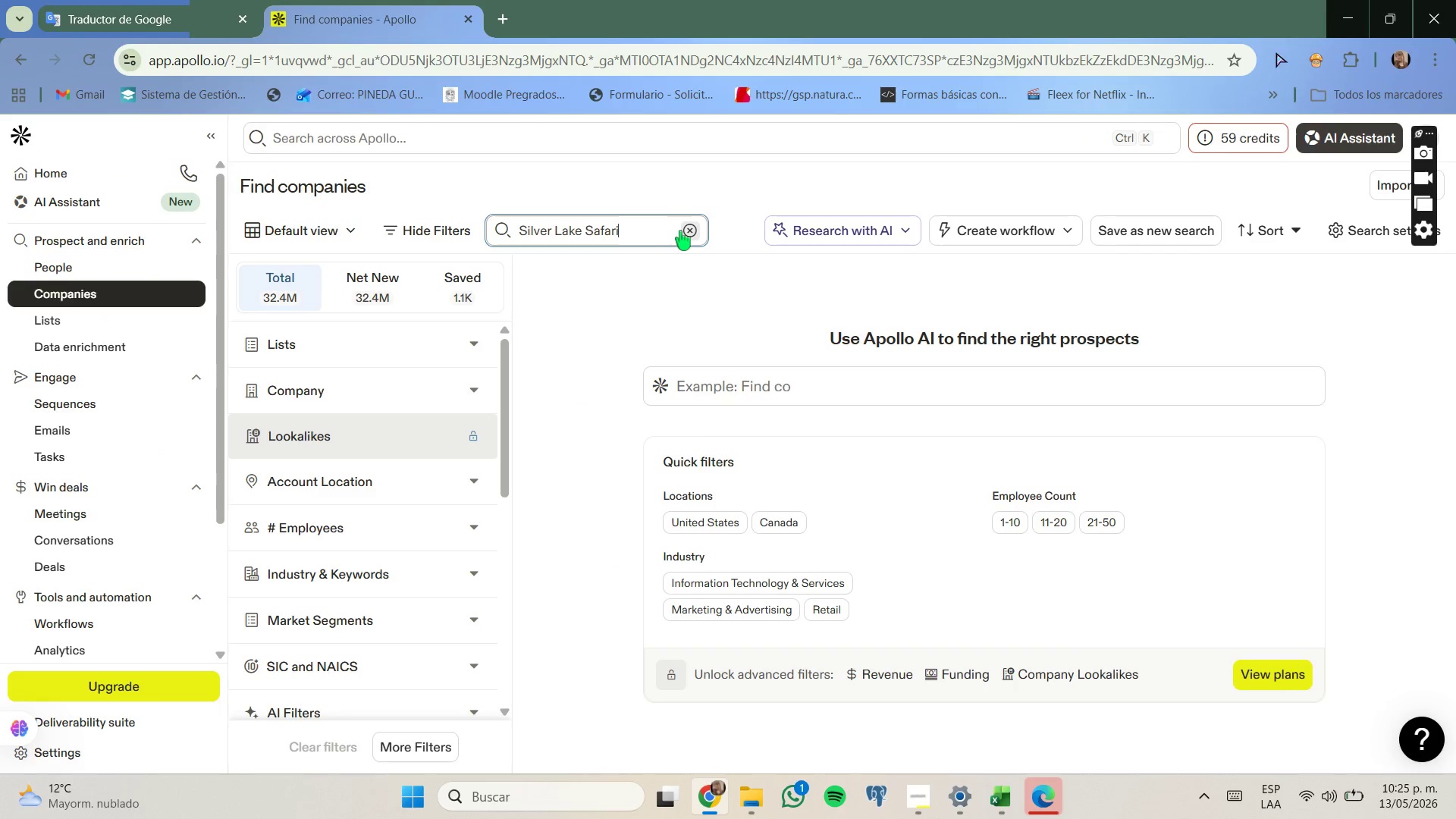 
key(Enter)
 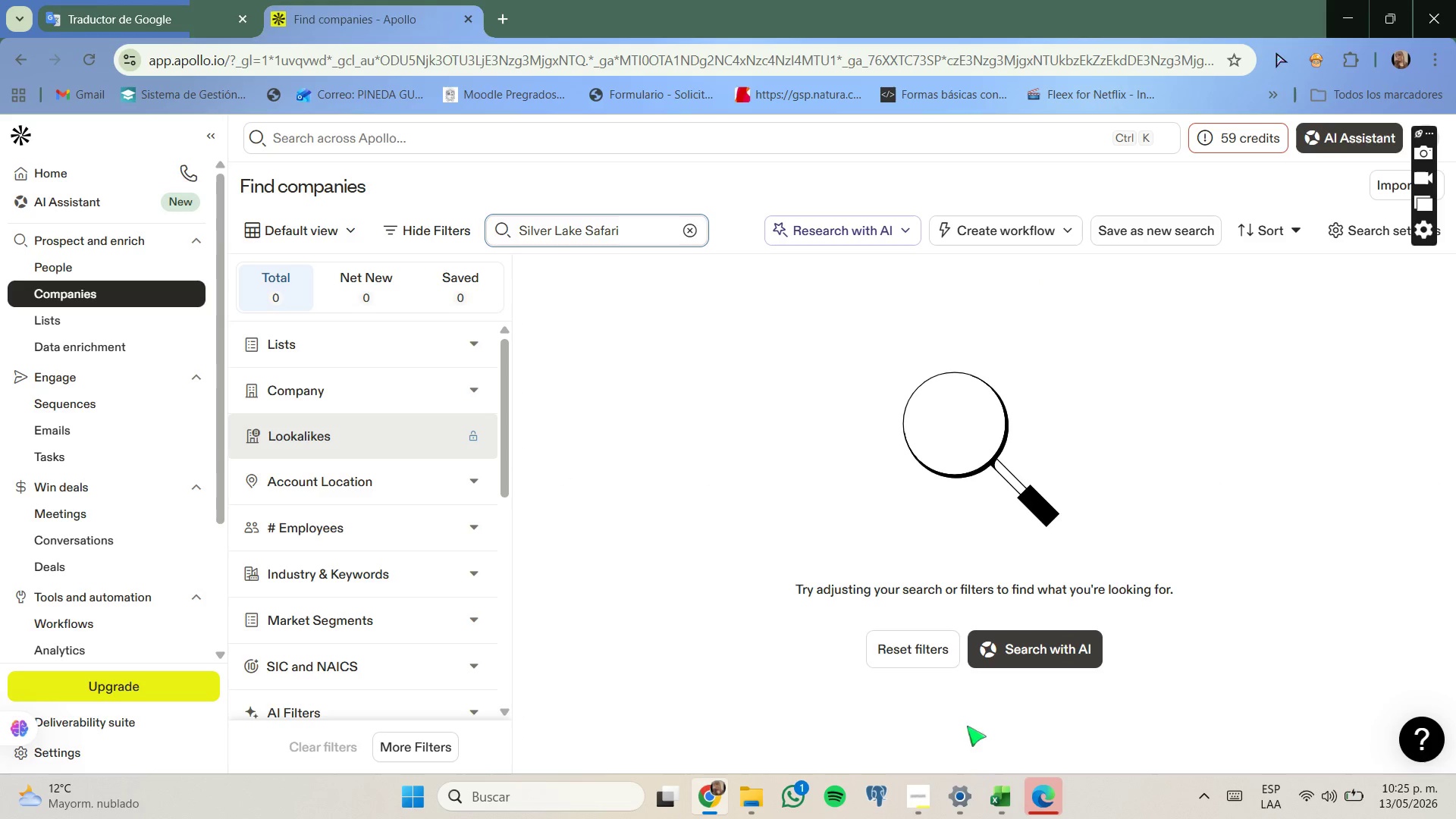 
left_click_drag(start_coordinate=[1003, 792], to_coordinate=[1002, 786])
 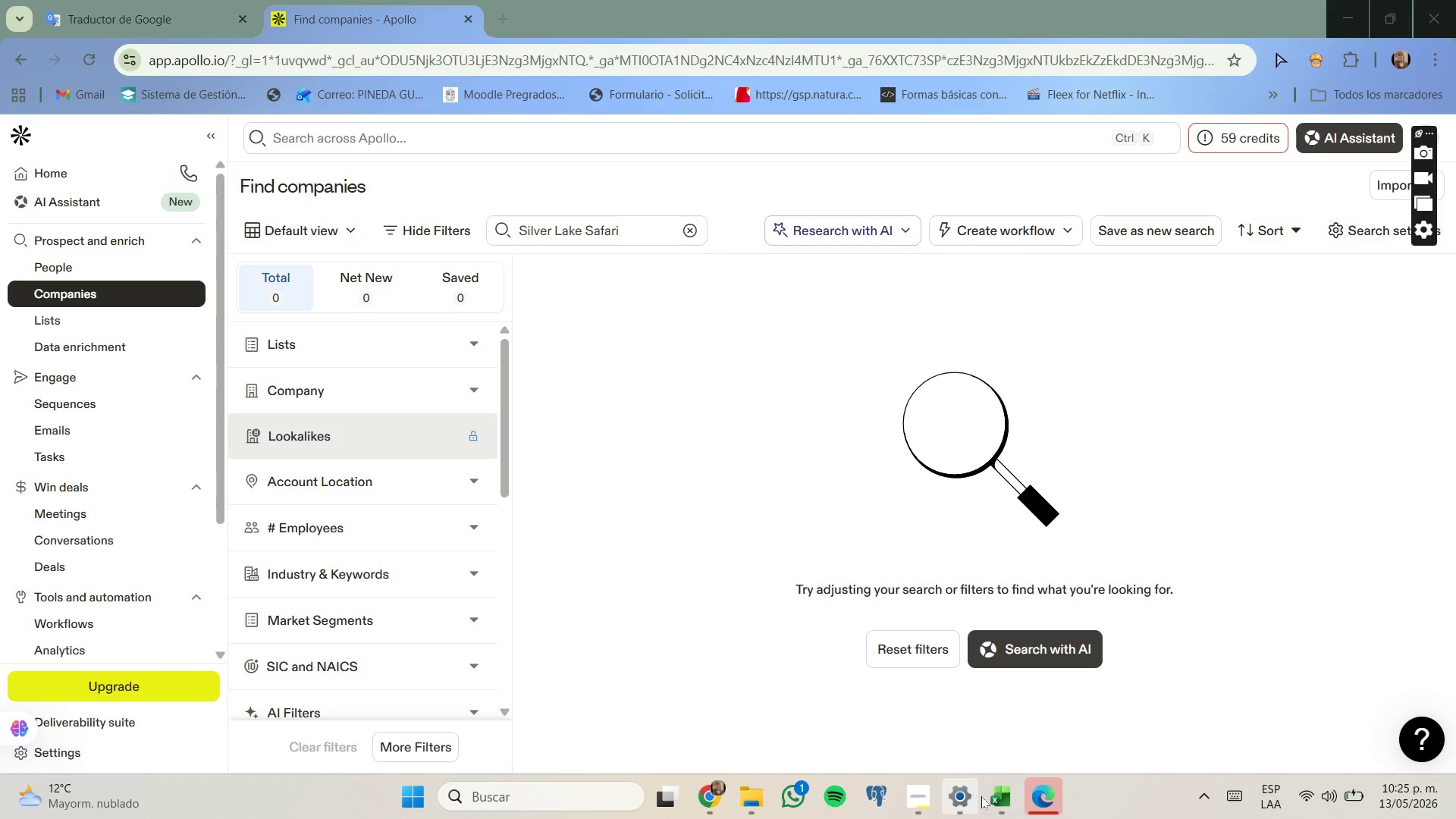 
left_click([997, 802])
 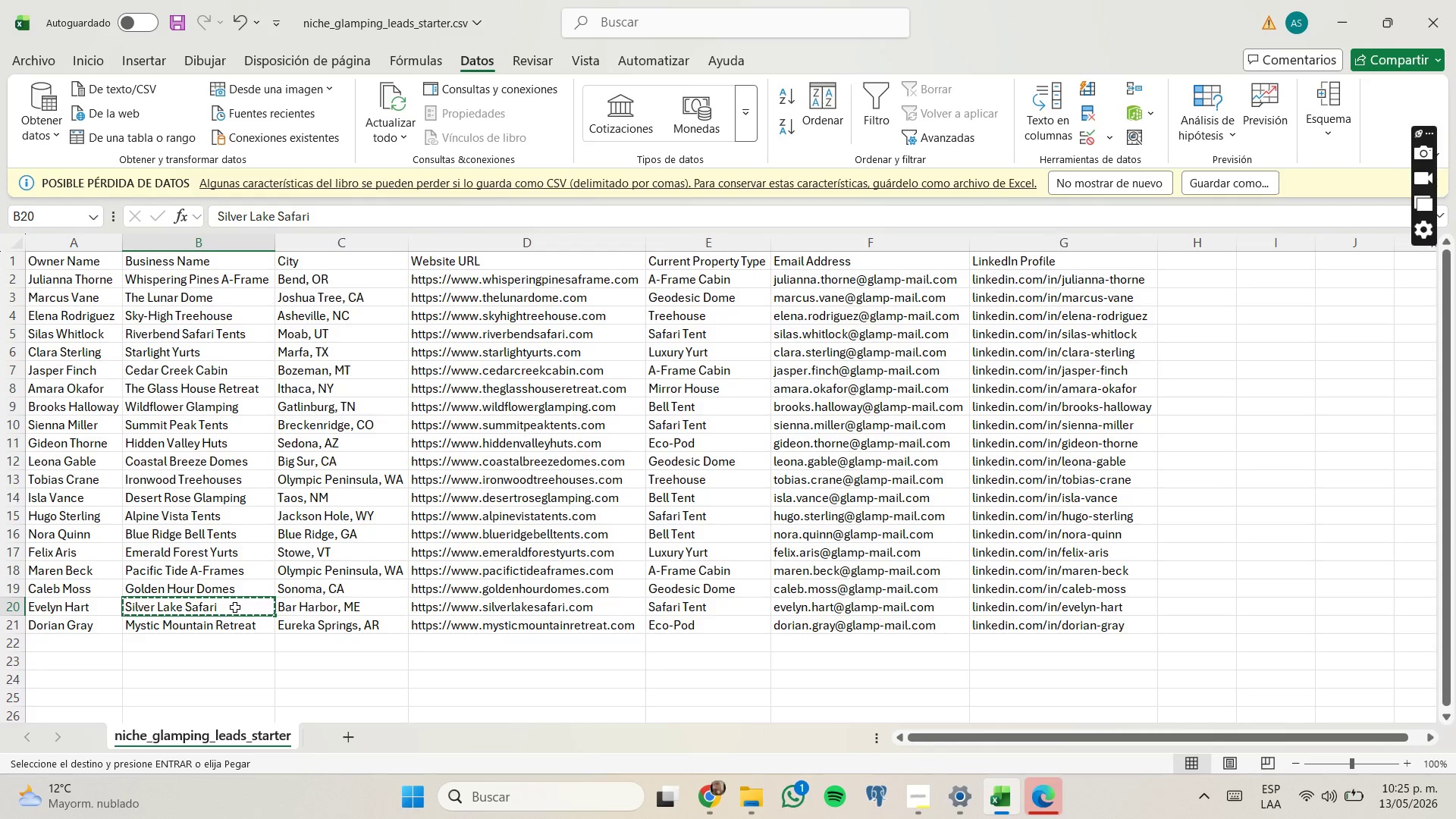 
left_click([241, 617])
 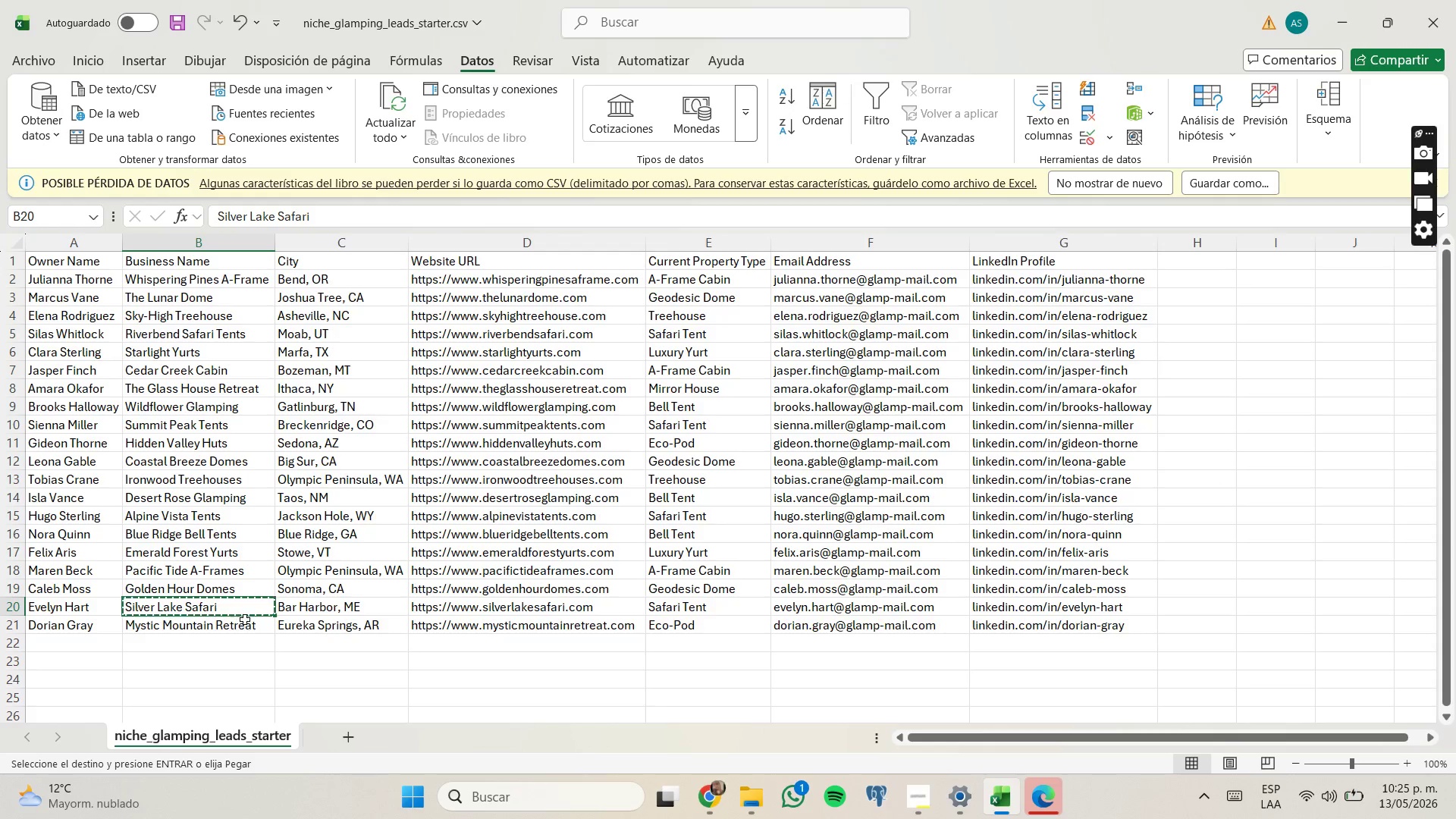 
left_click([246, 620])
 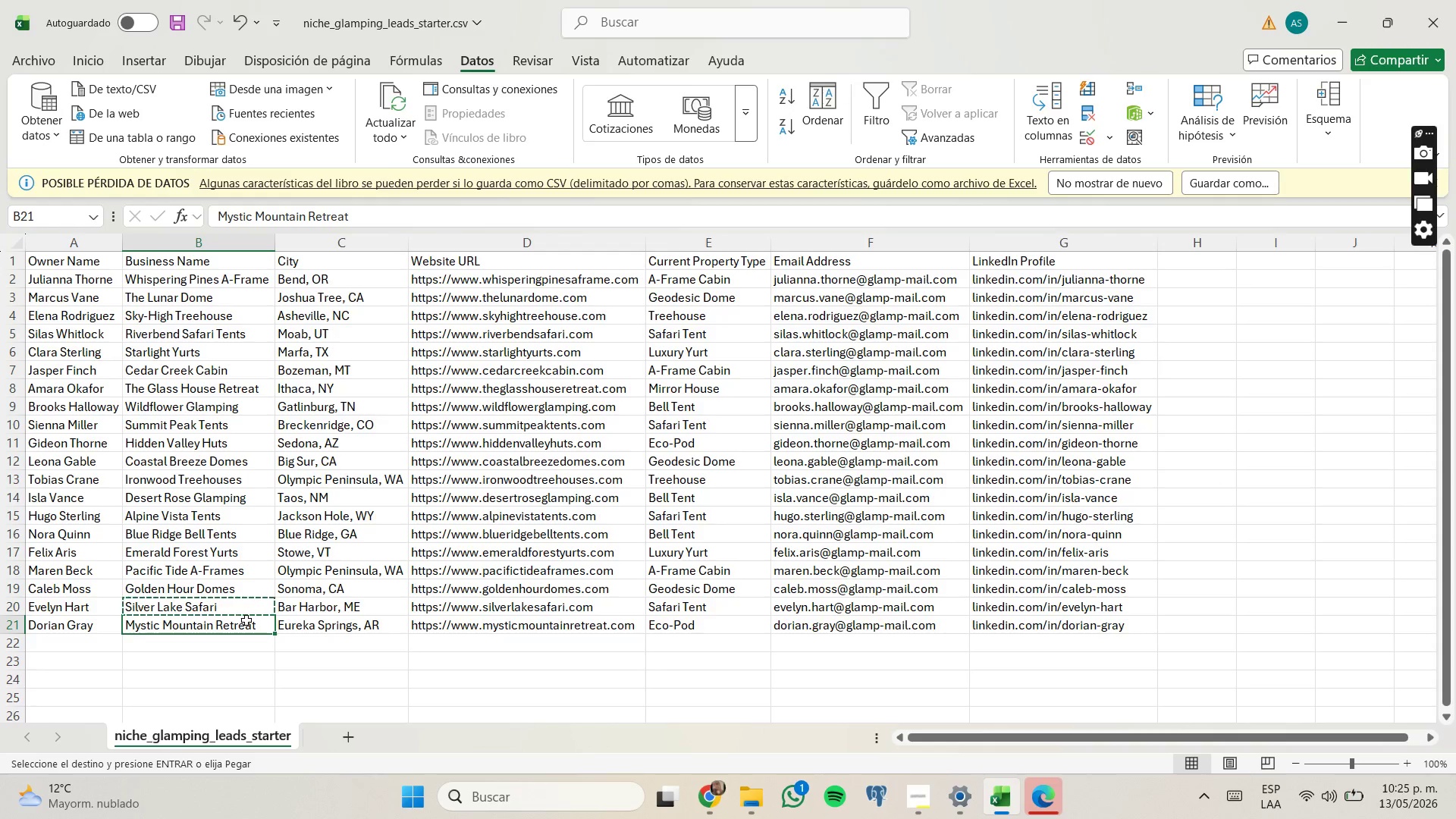 
key(Control+C)
 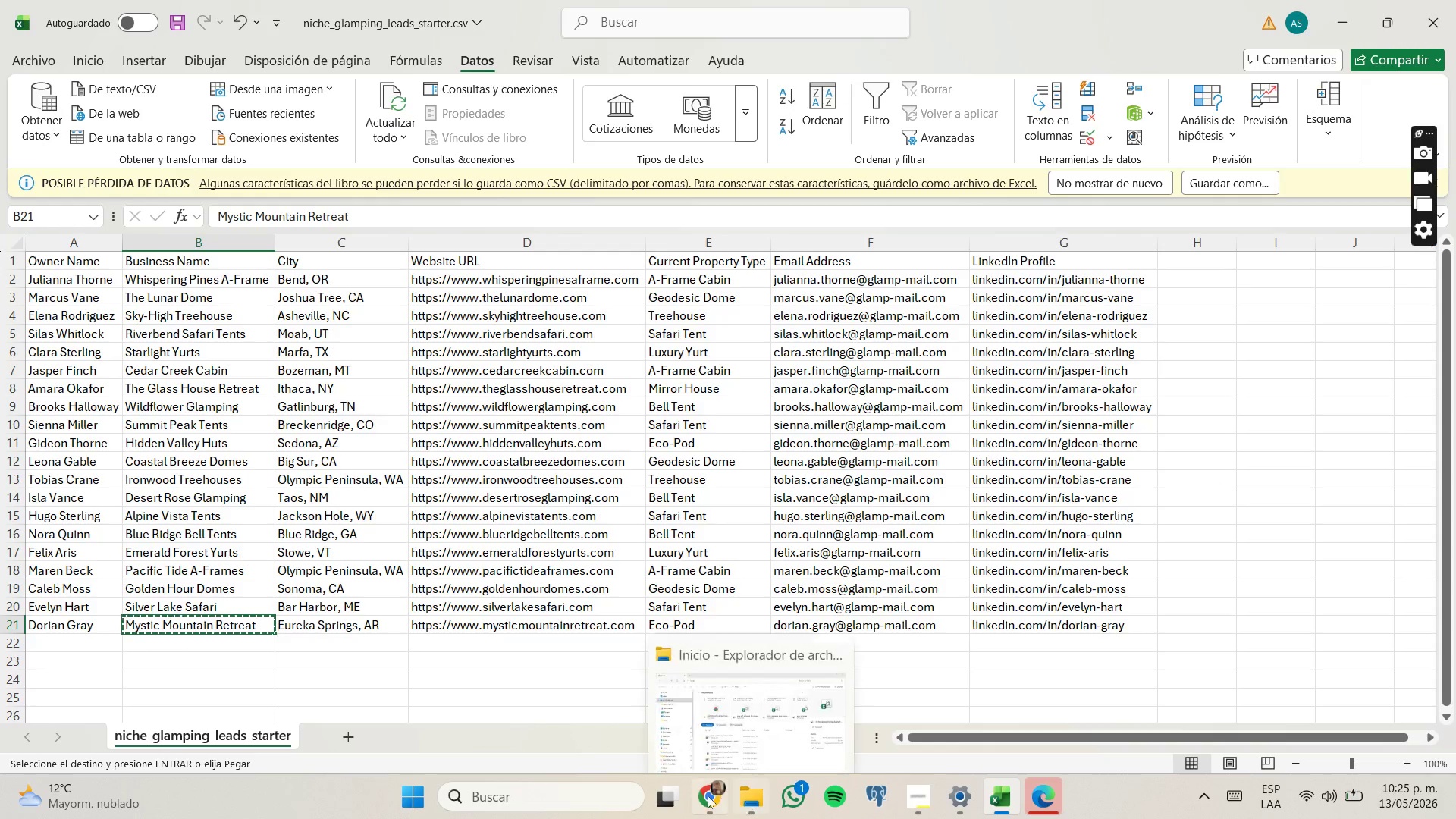 
left_click([707, 794])
 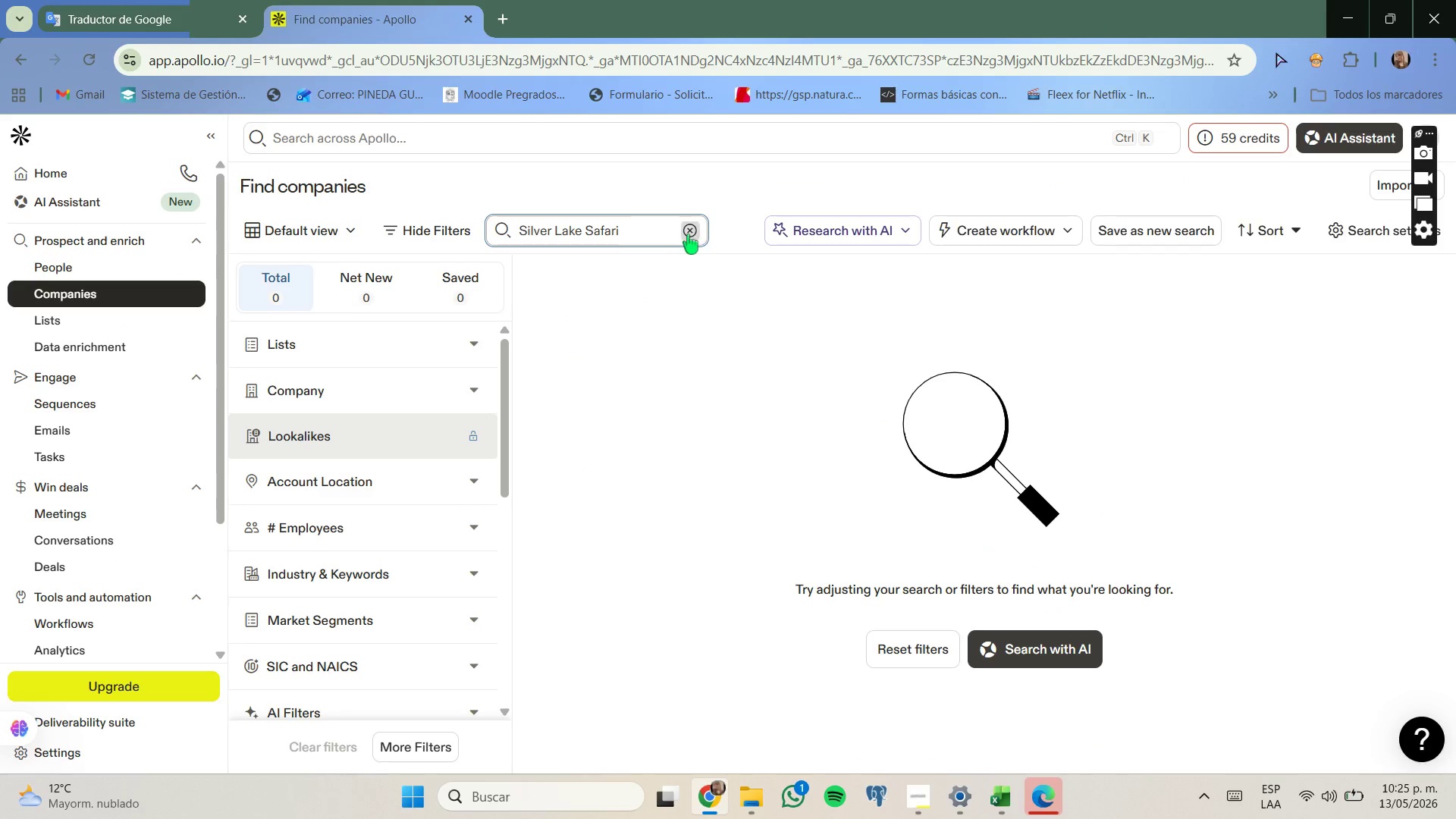 
double_click([626, 224])
 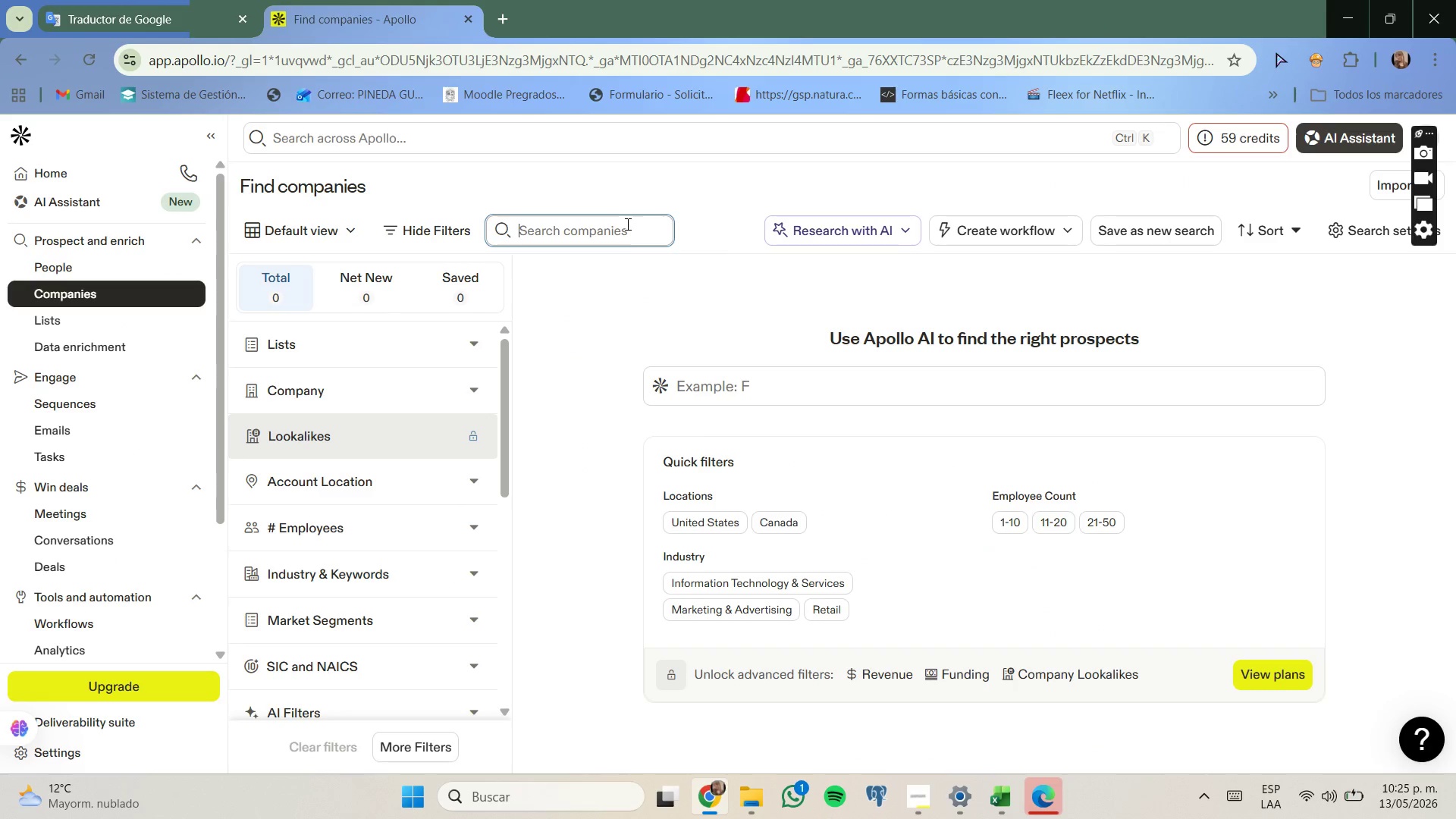 
key(Control+ControlLeft)
 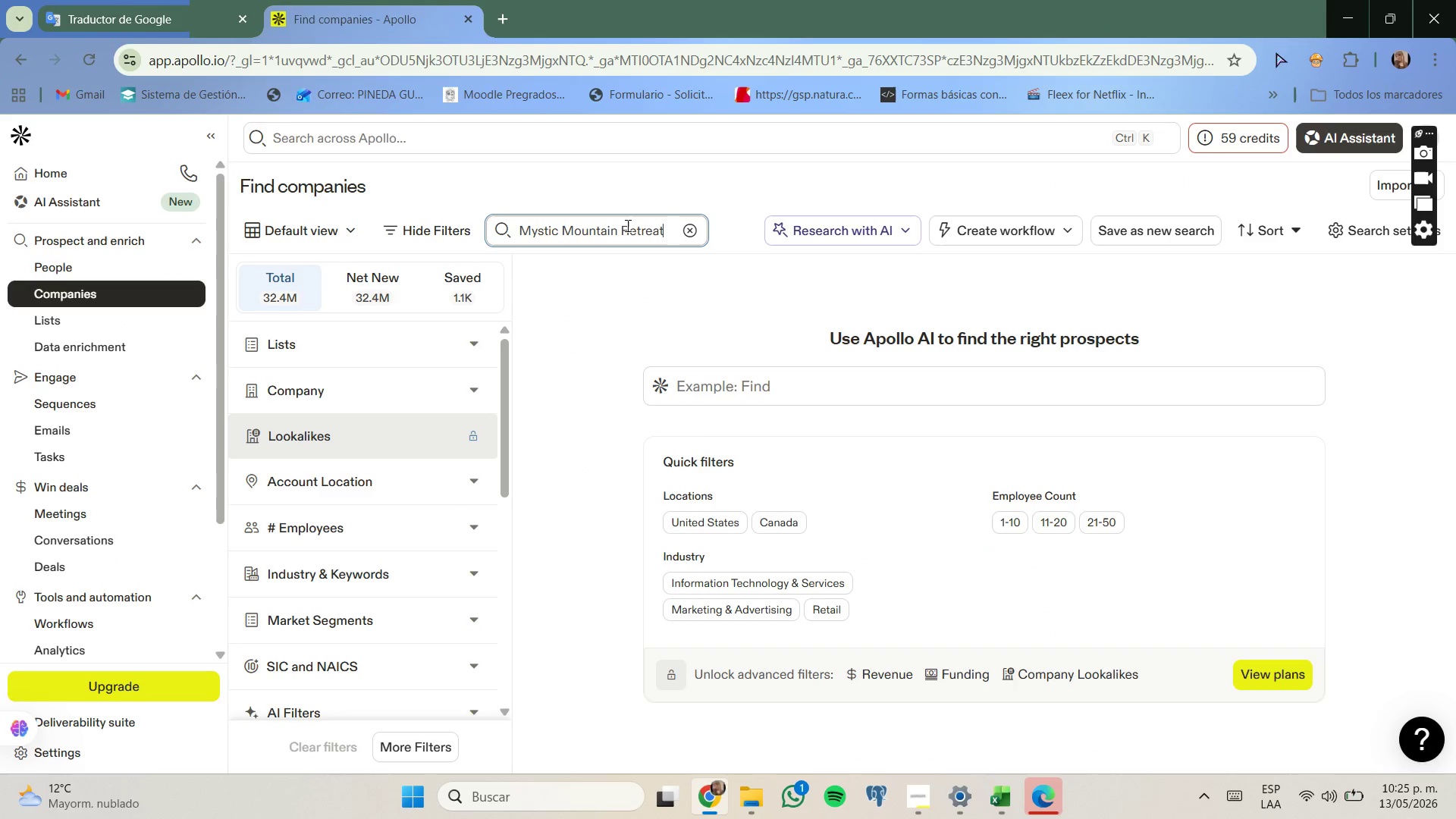 
key(Control+V)
 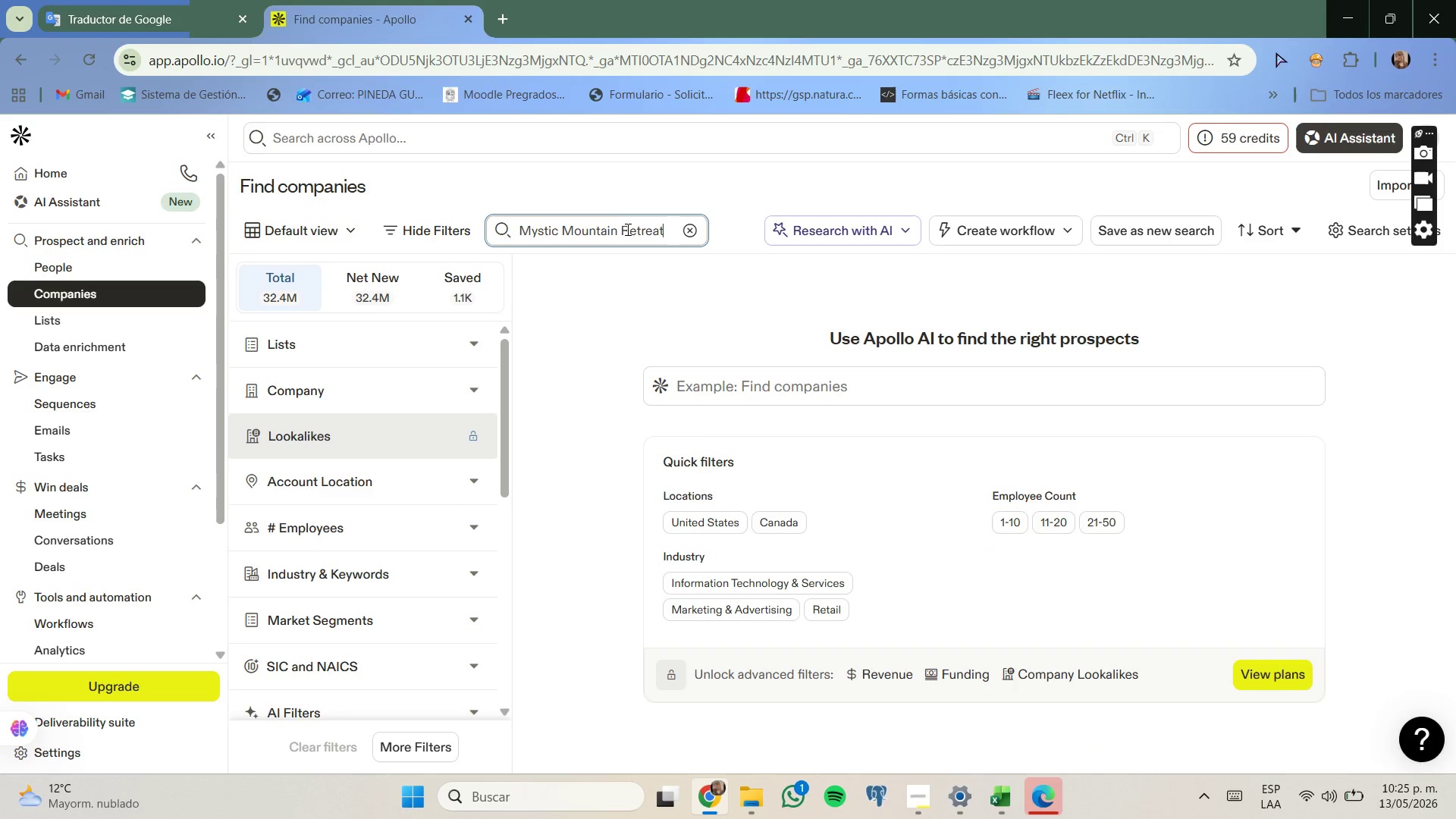 
key(Enter)
 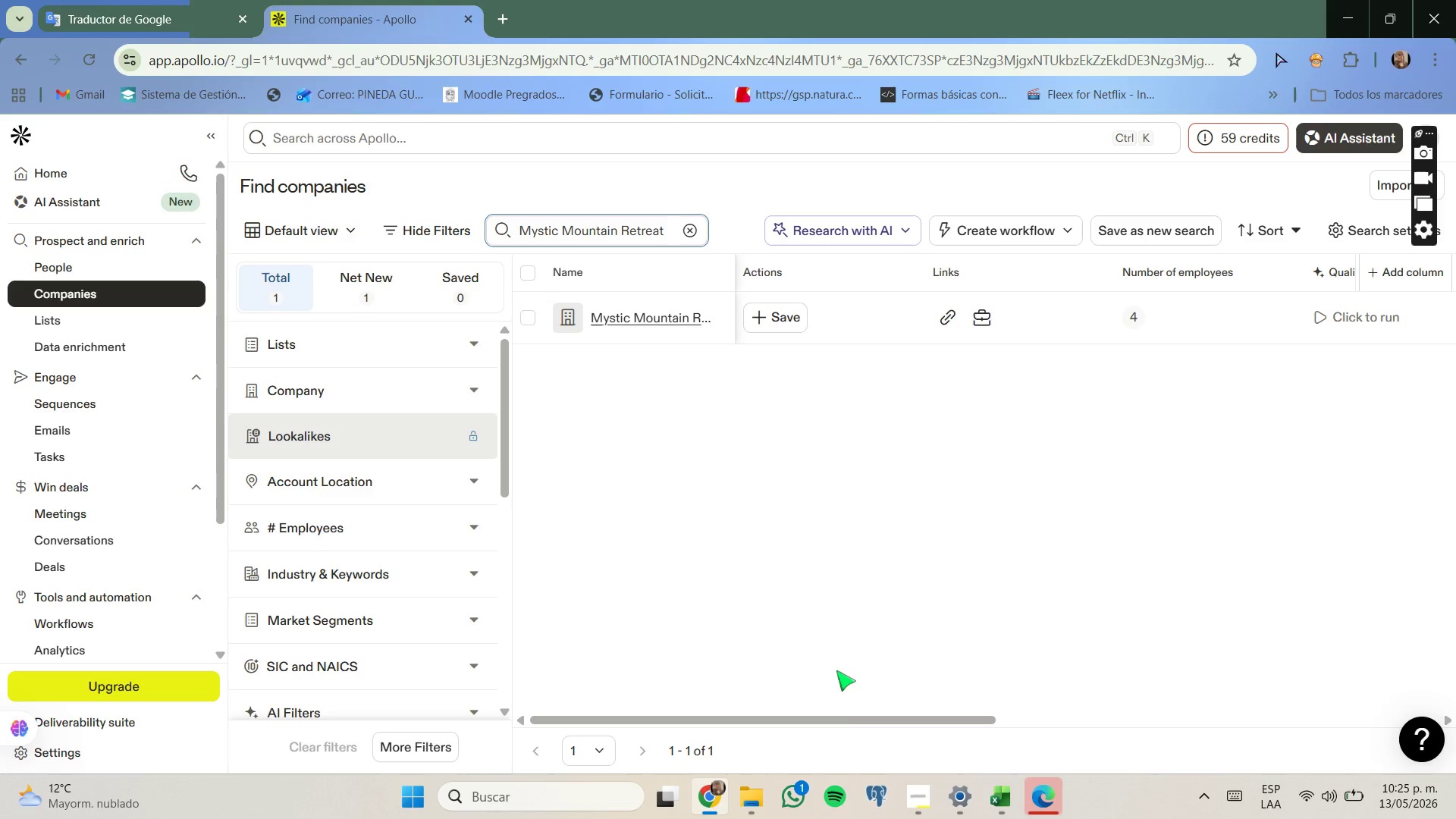 
left_click_drag(start_coordinate=[850, 717], to_coordinate=[1307, 709])
 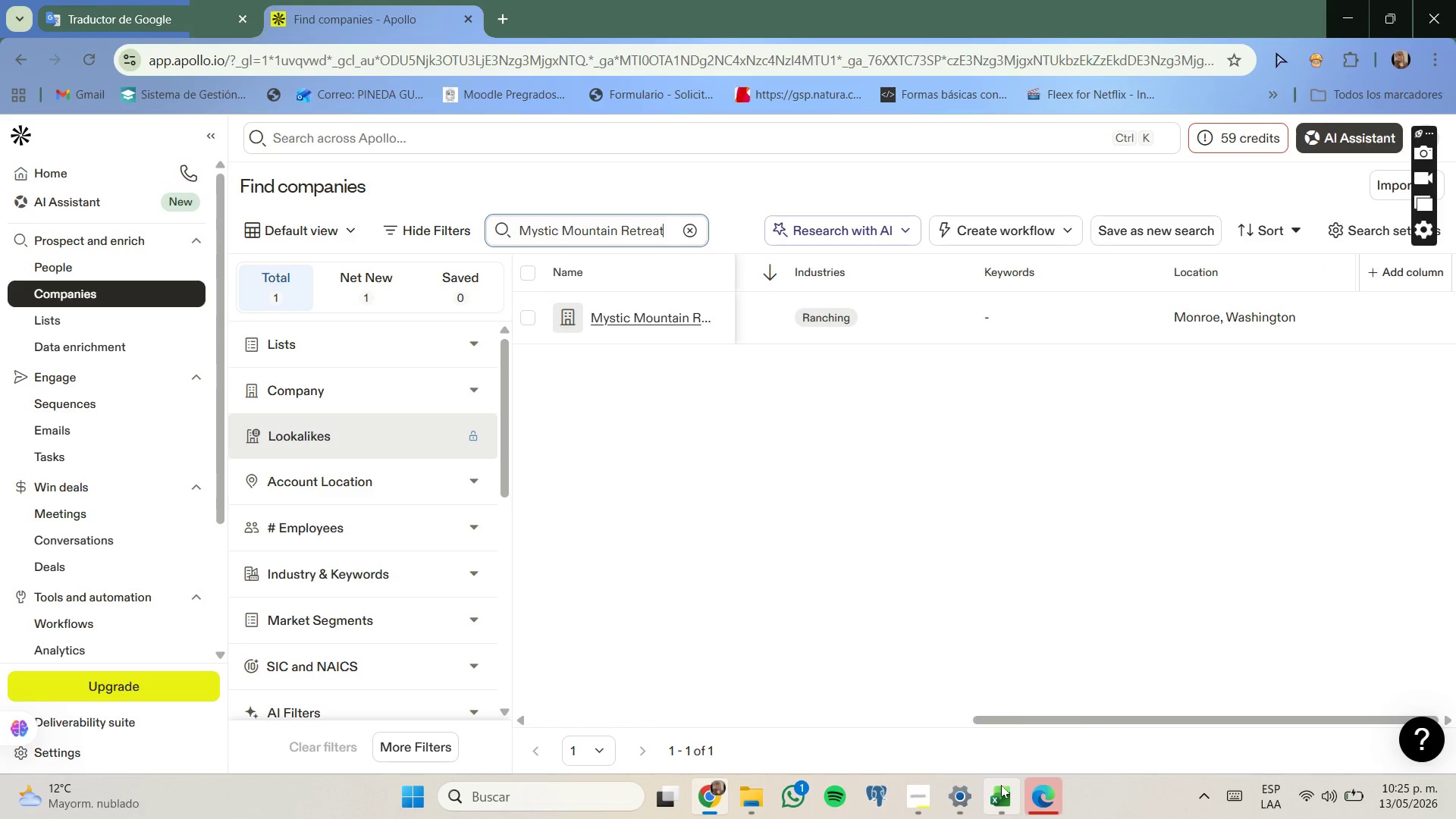 
mouse_move([984, 715])
 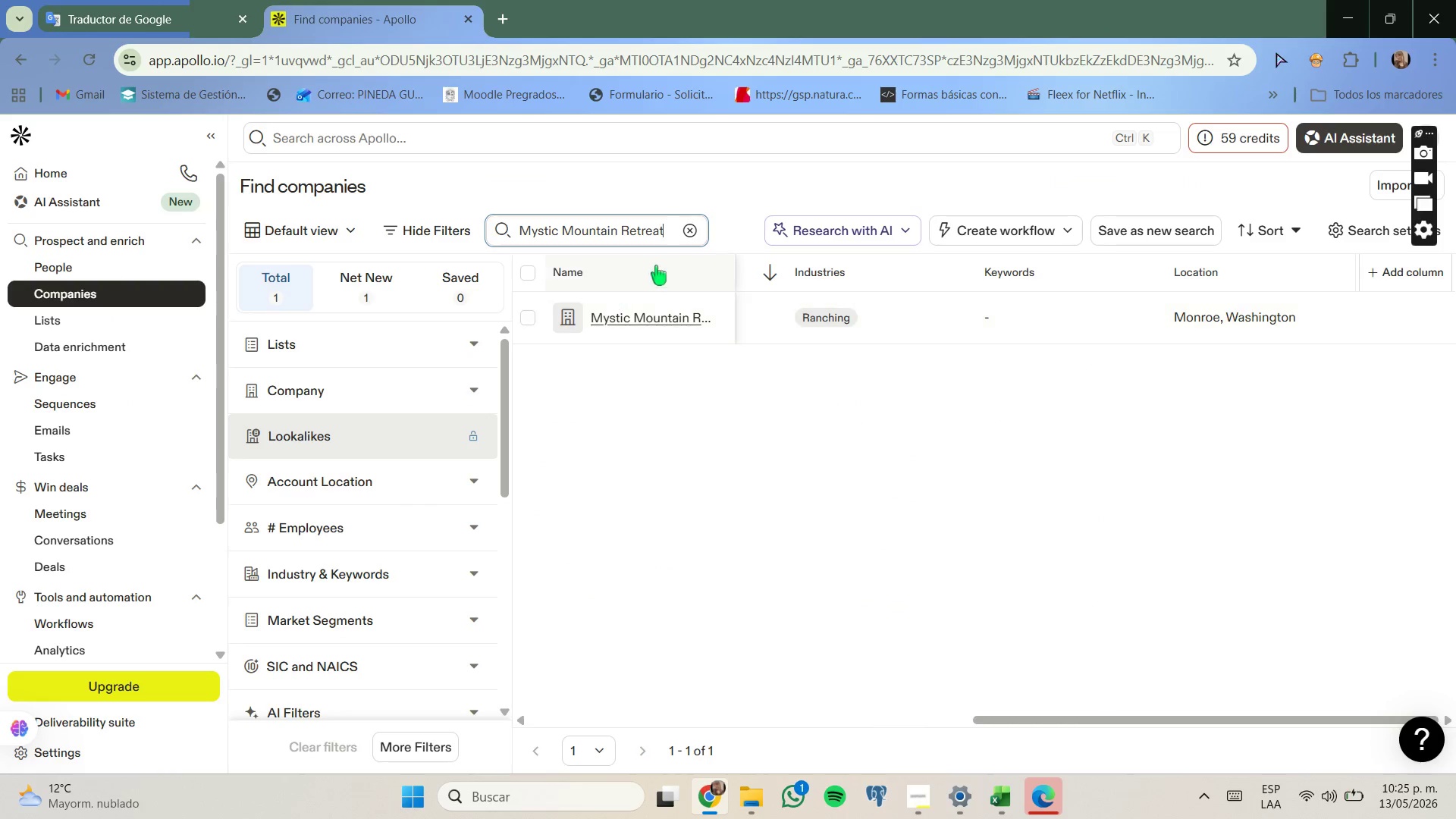 
left_click([686, 237])
 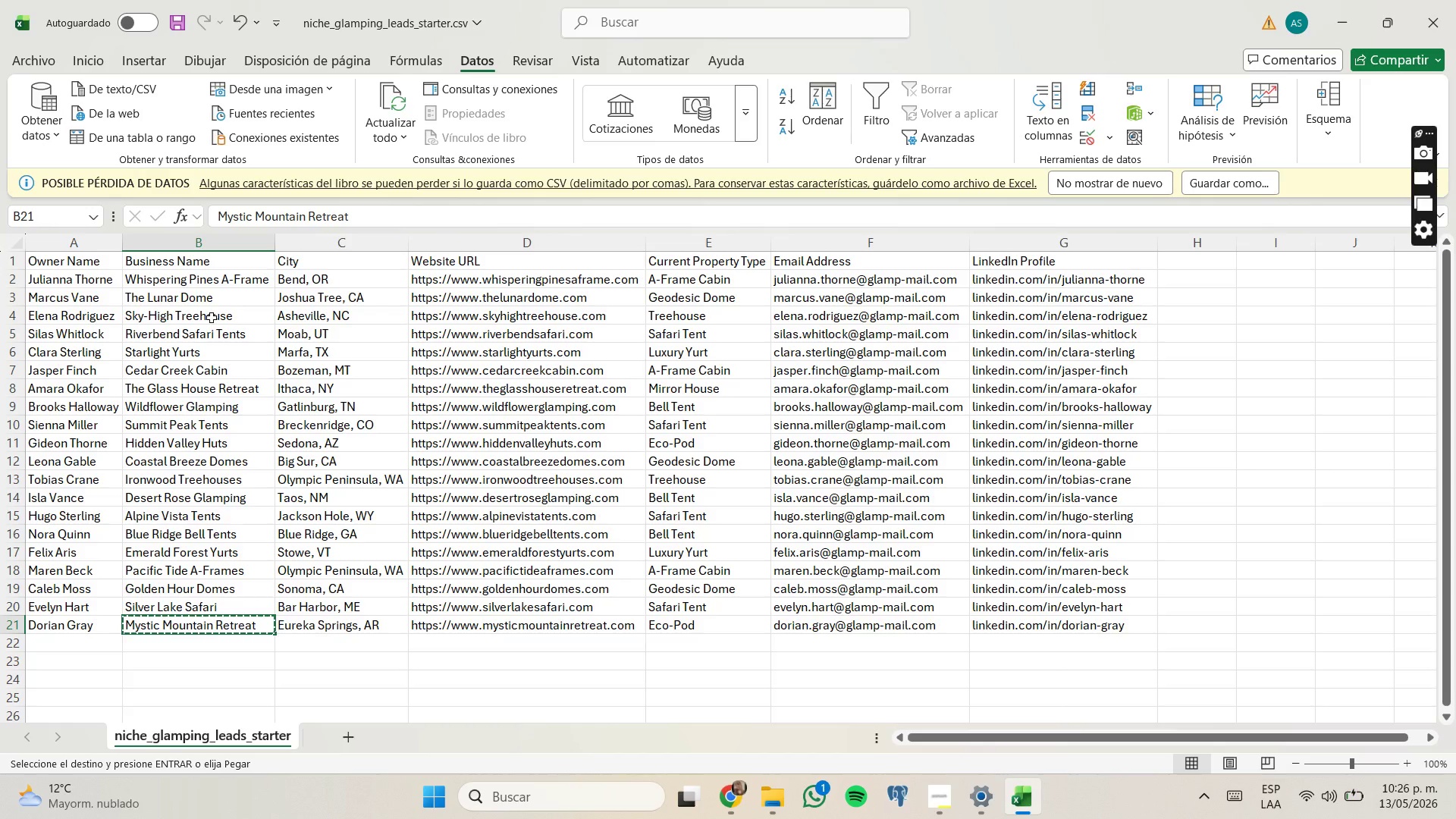 
wait(16.16)
 